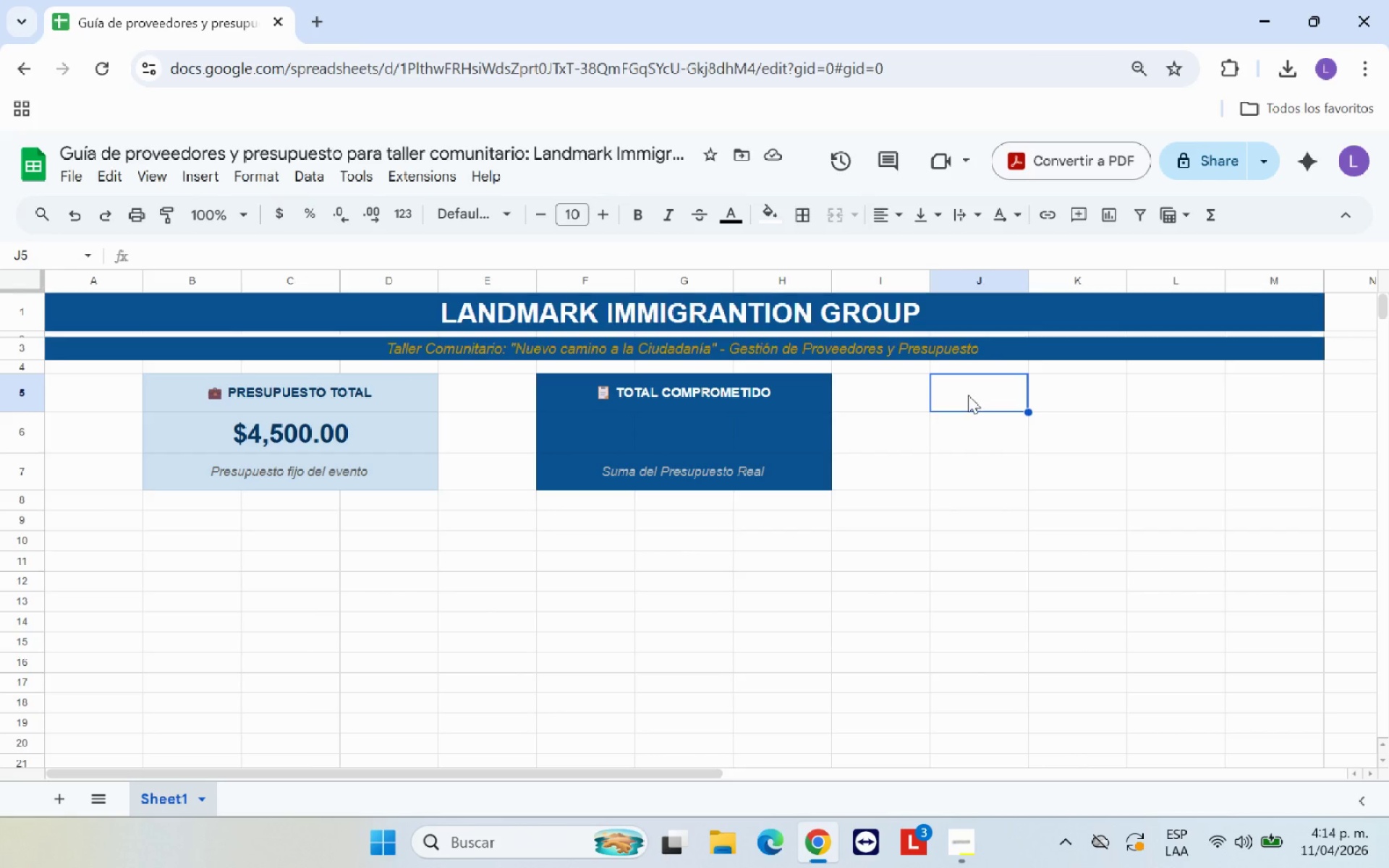 
type(FONDOS RESTANTES )
 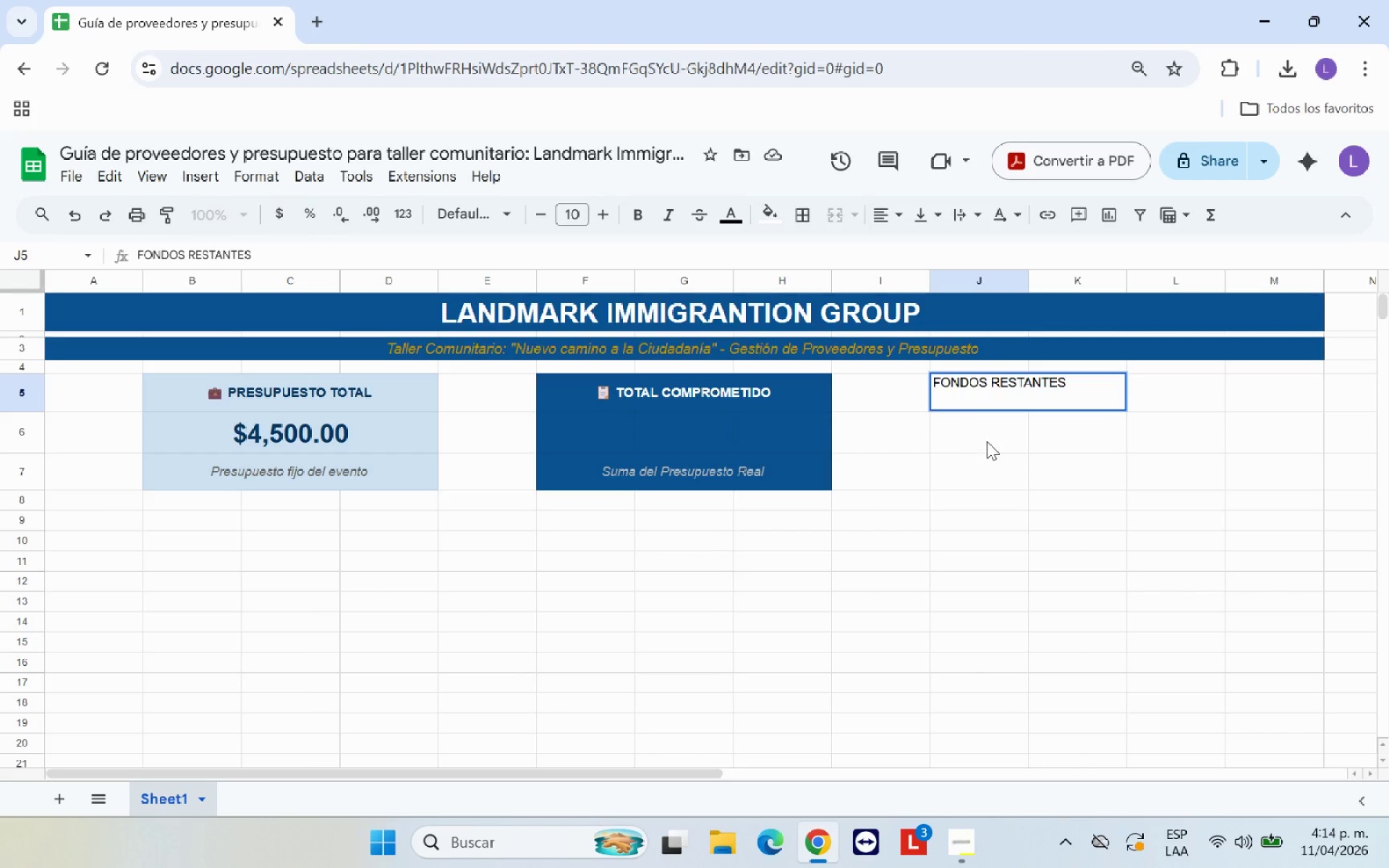 
left_click([967, 401])
 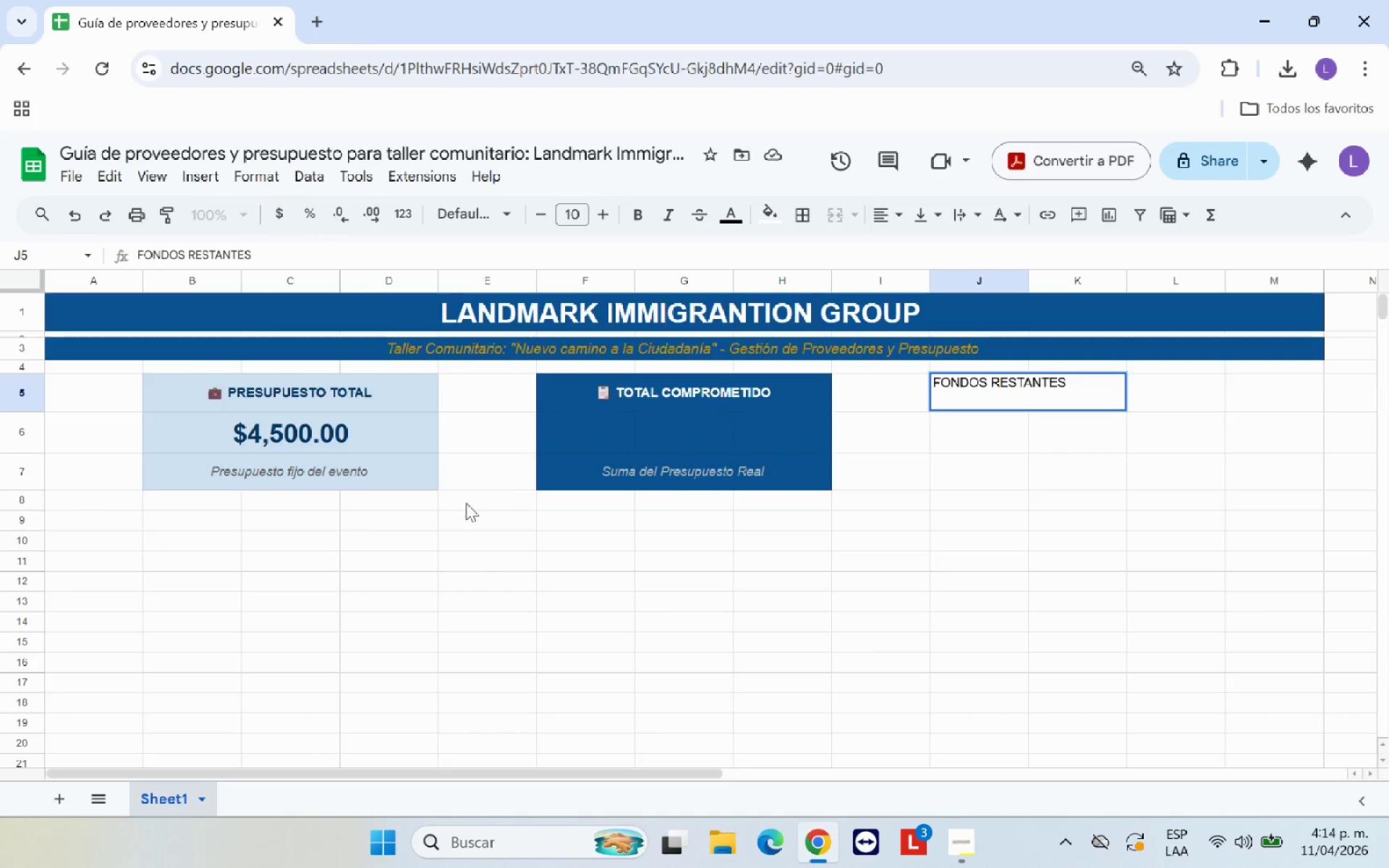 
scroll: coordinate [459, 506], scroll_direction: down, amount: 3.0
 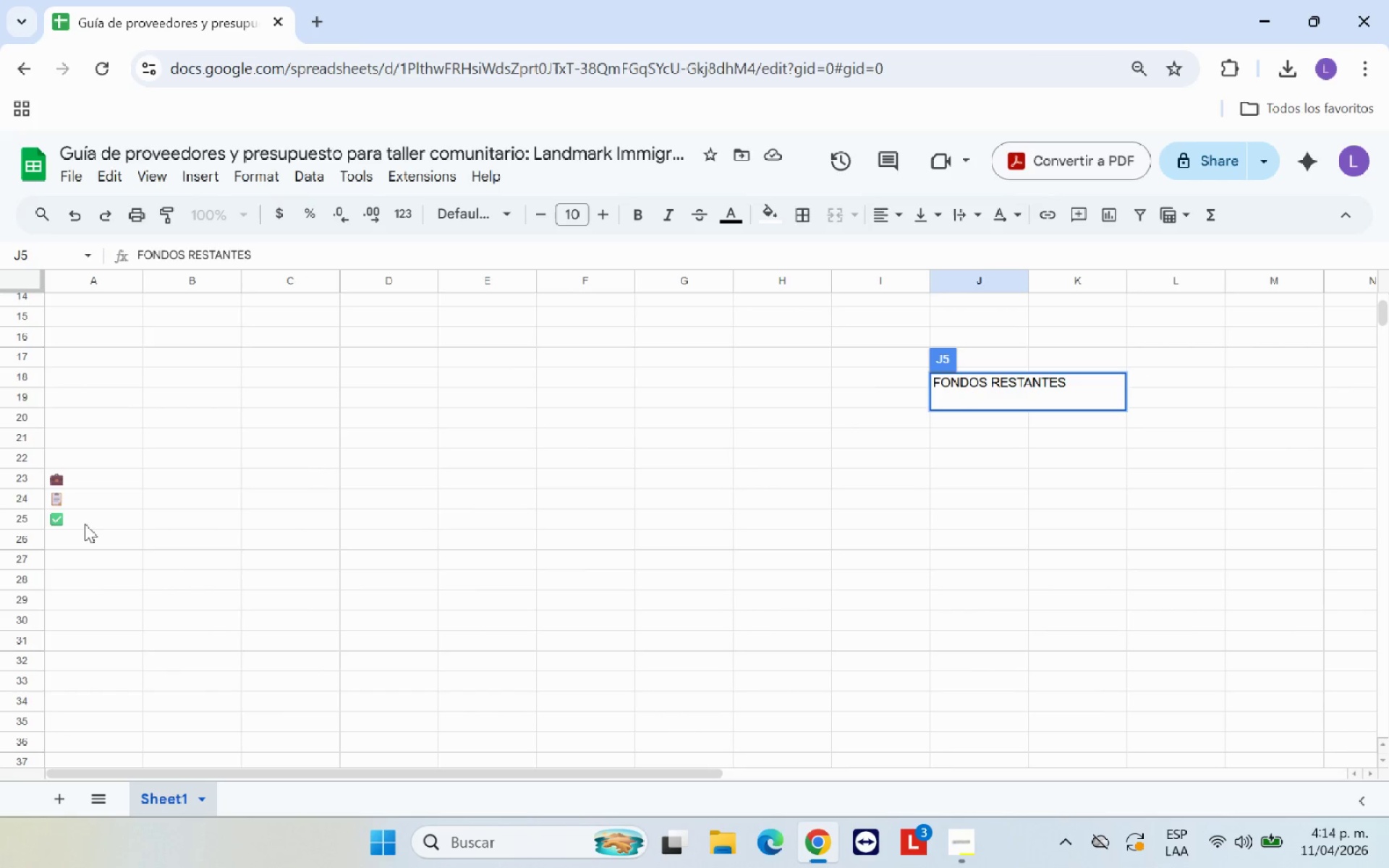 
left_click([85, 518])
 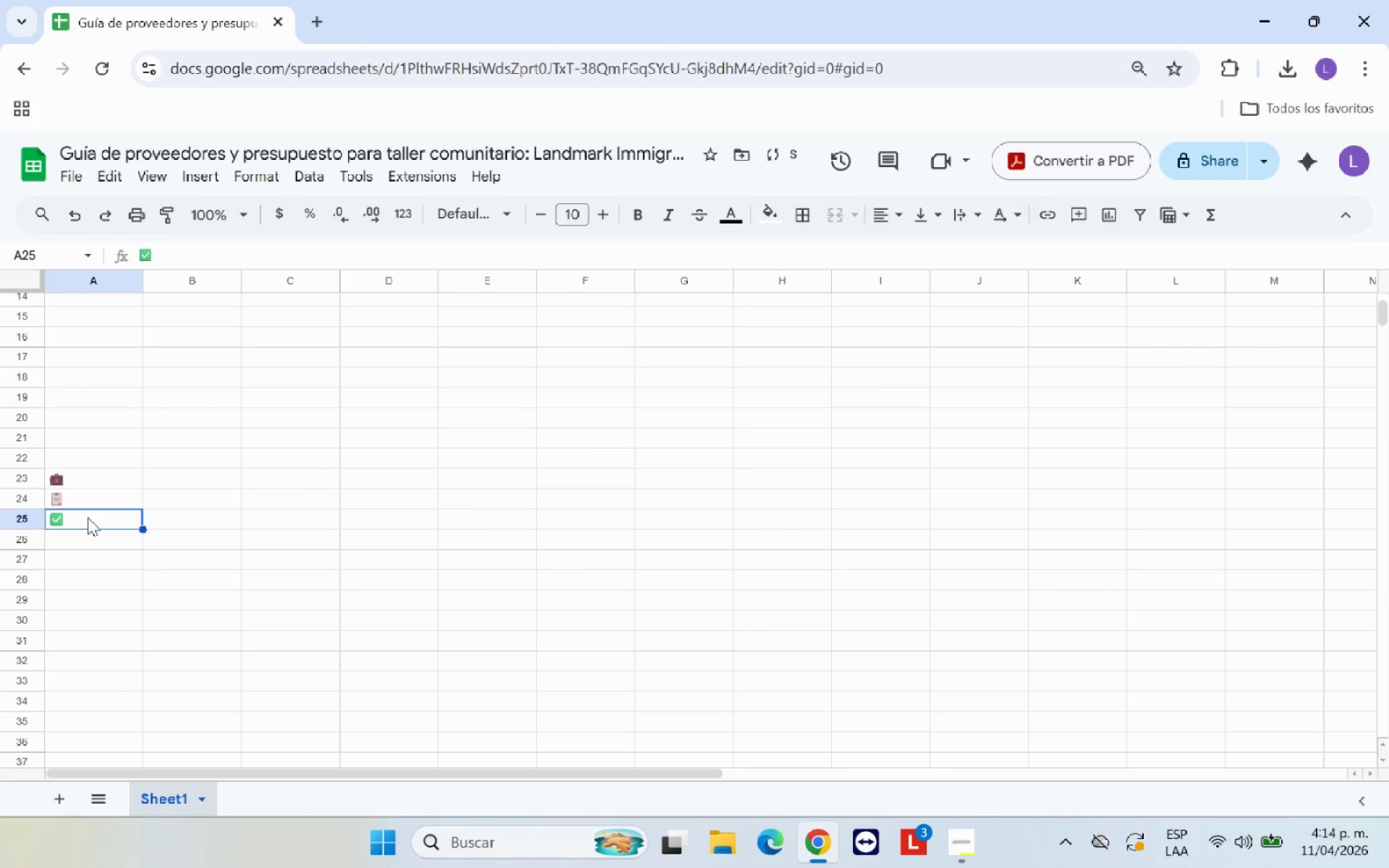 
key(Control+C)
 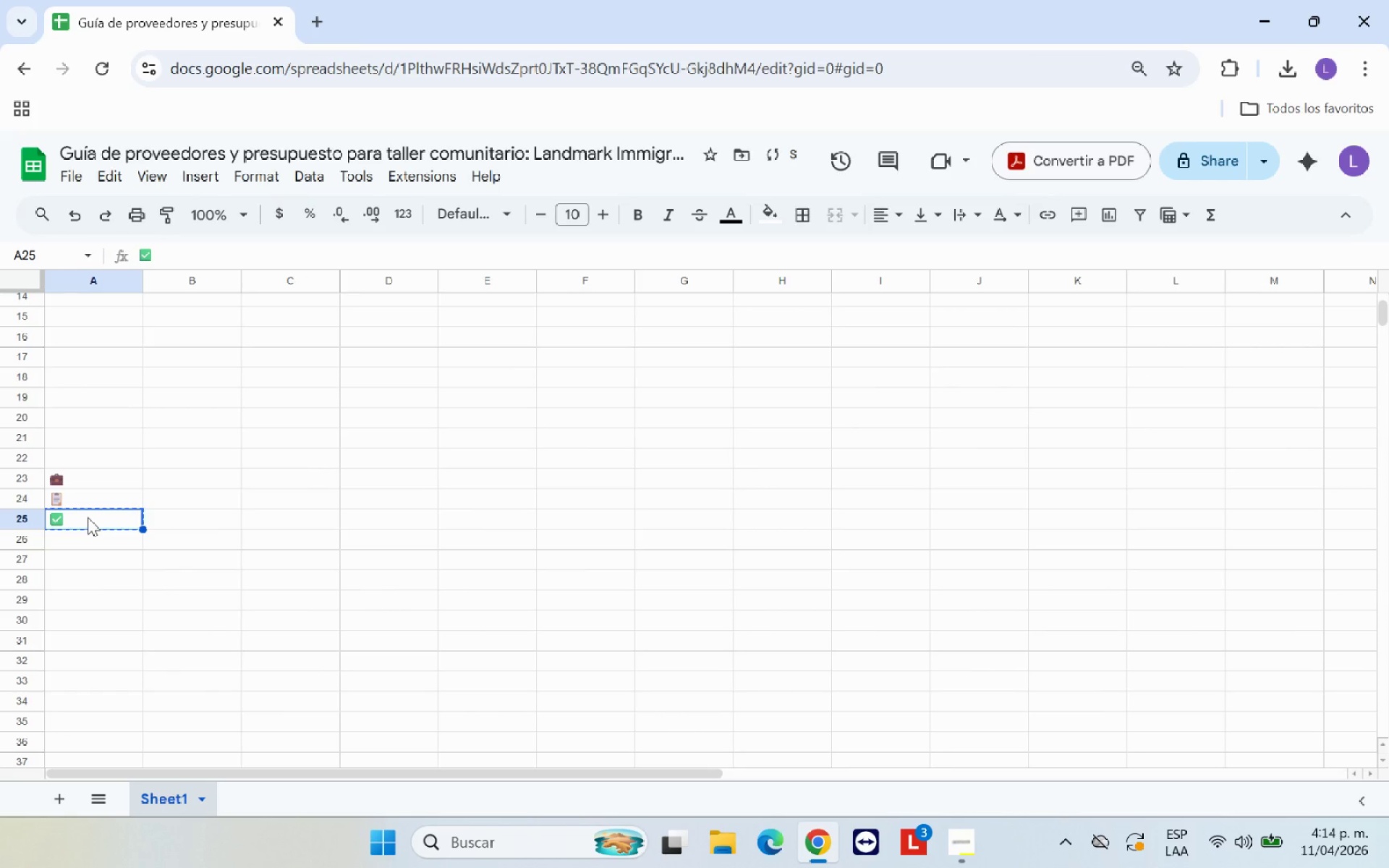 
key(Control+X)
 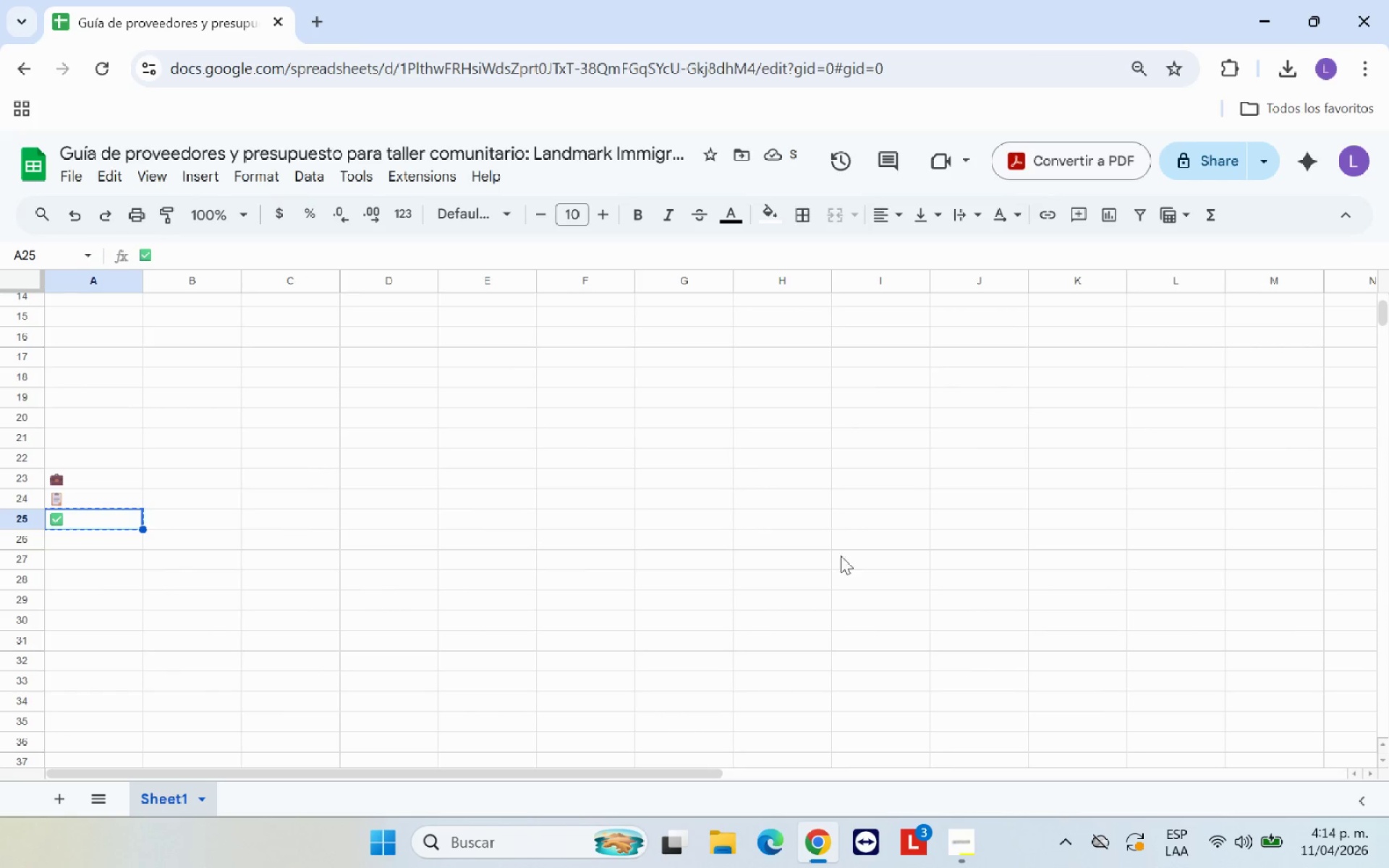 
scroll: coordinate [1006, 569], scroll_direction: up, amount: 4.0
 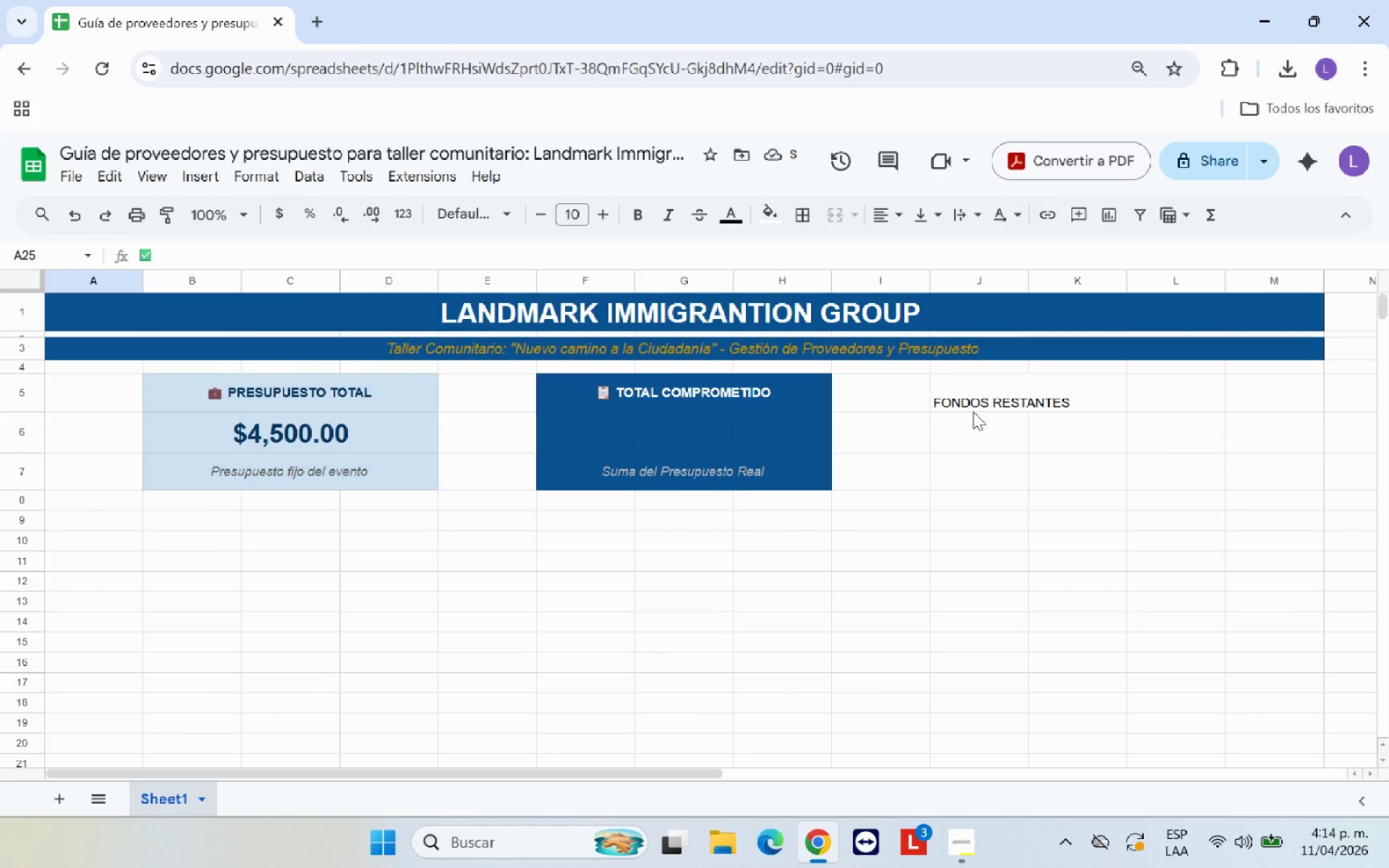 
left_click([977, 399])
 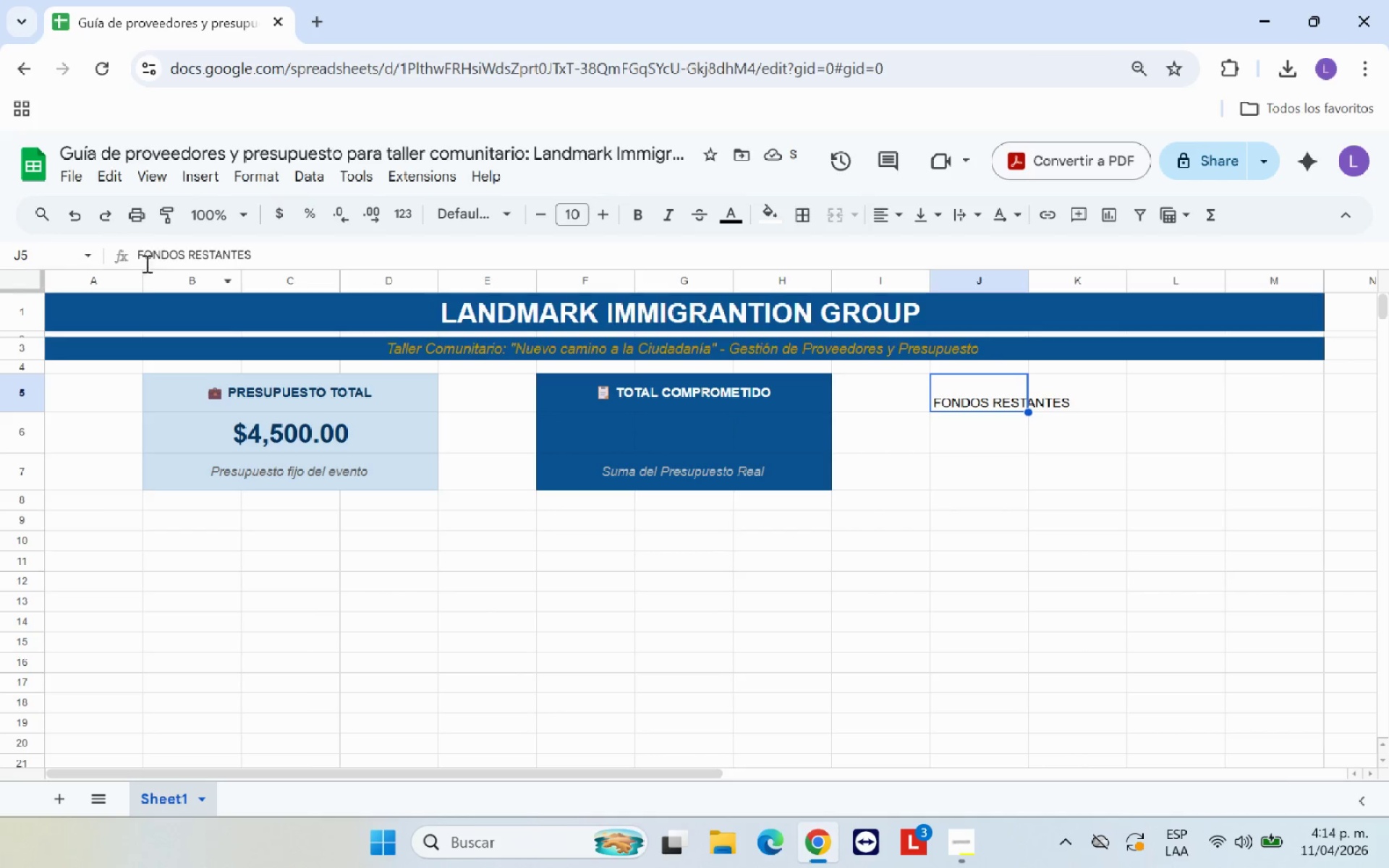 
left_click([137, 258])
 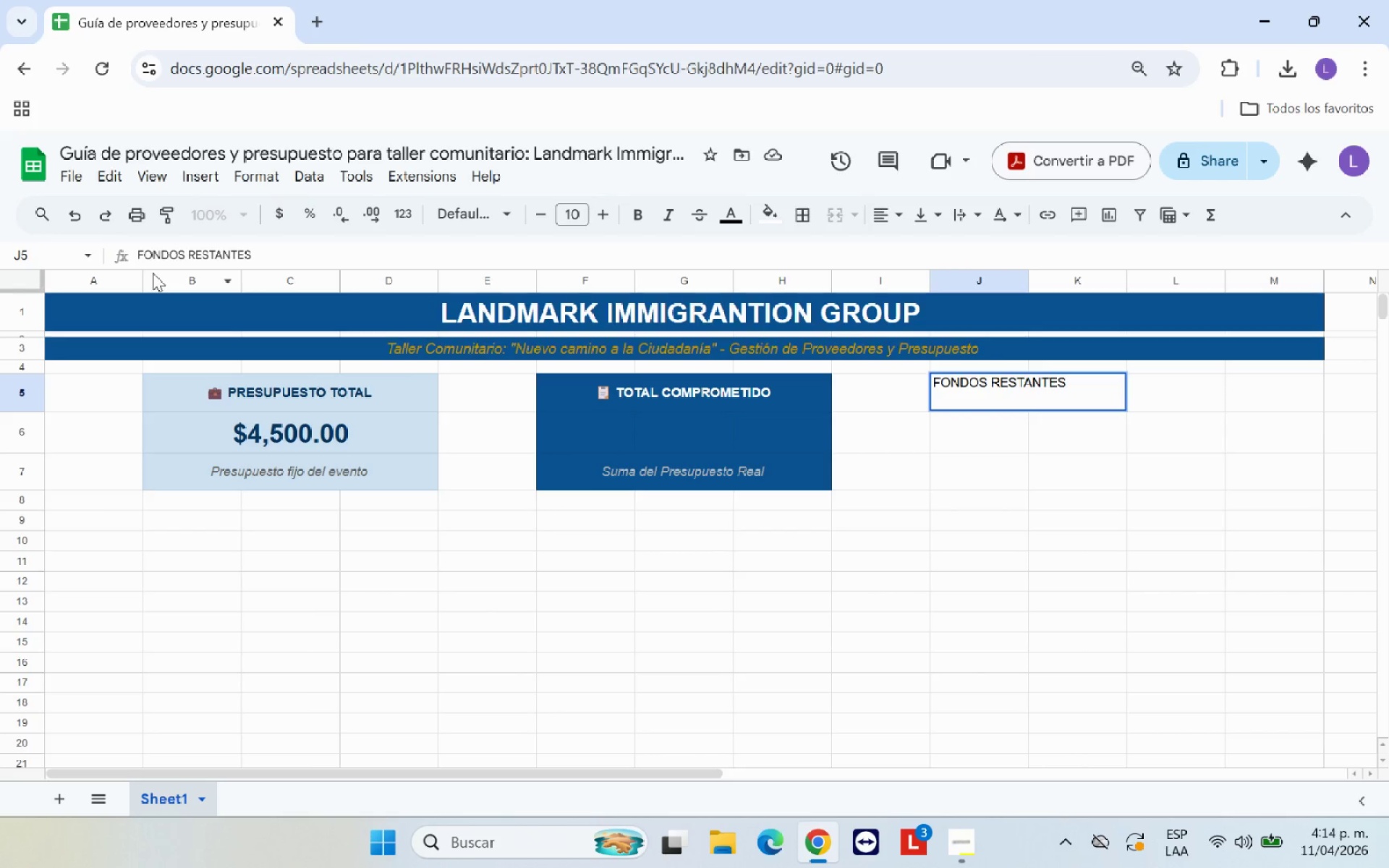 
key(Control+V)
 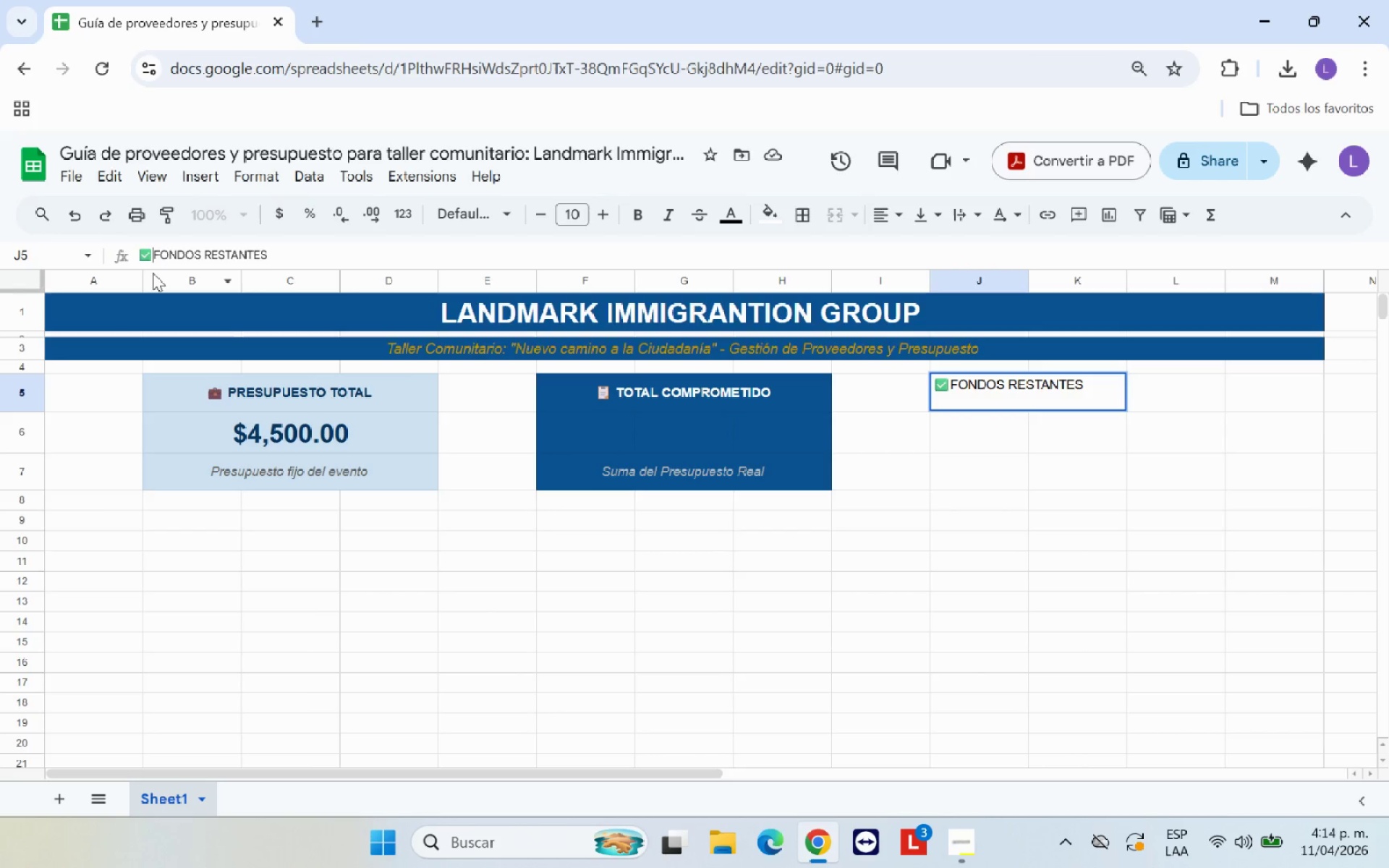 
key(Space)
 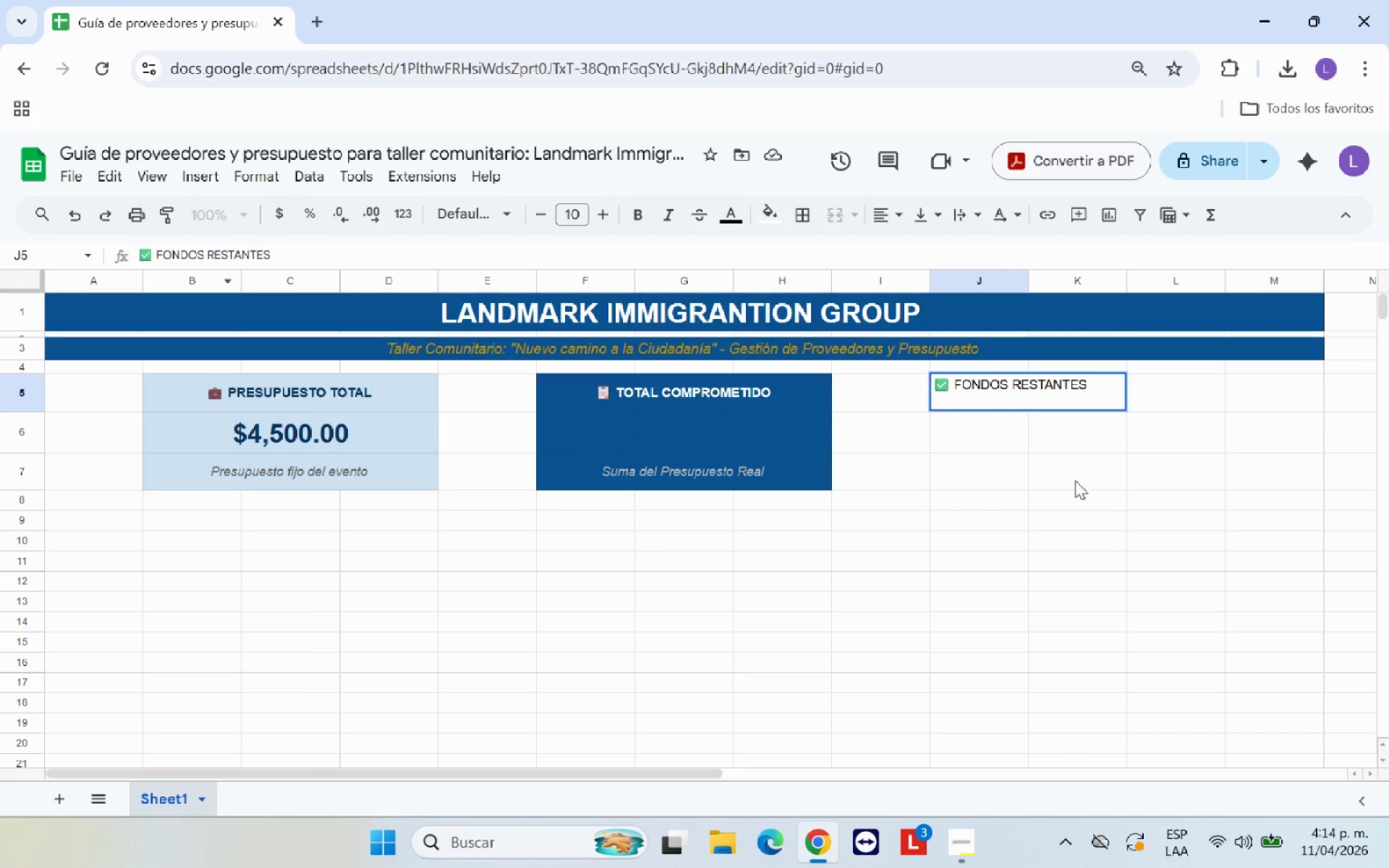 
left_click([1082, 482])
 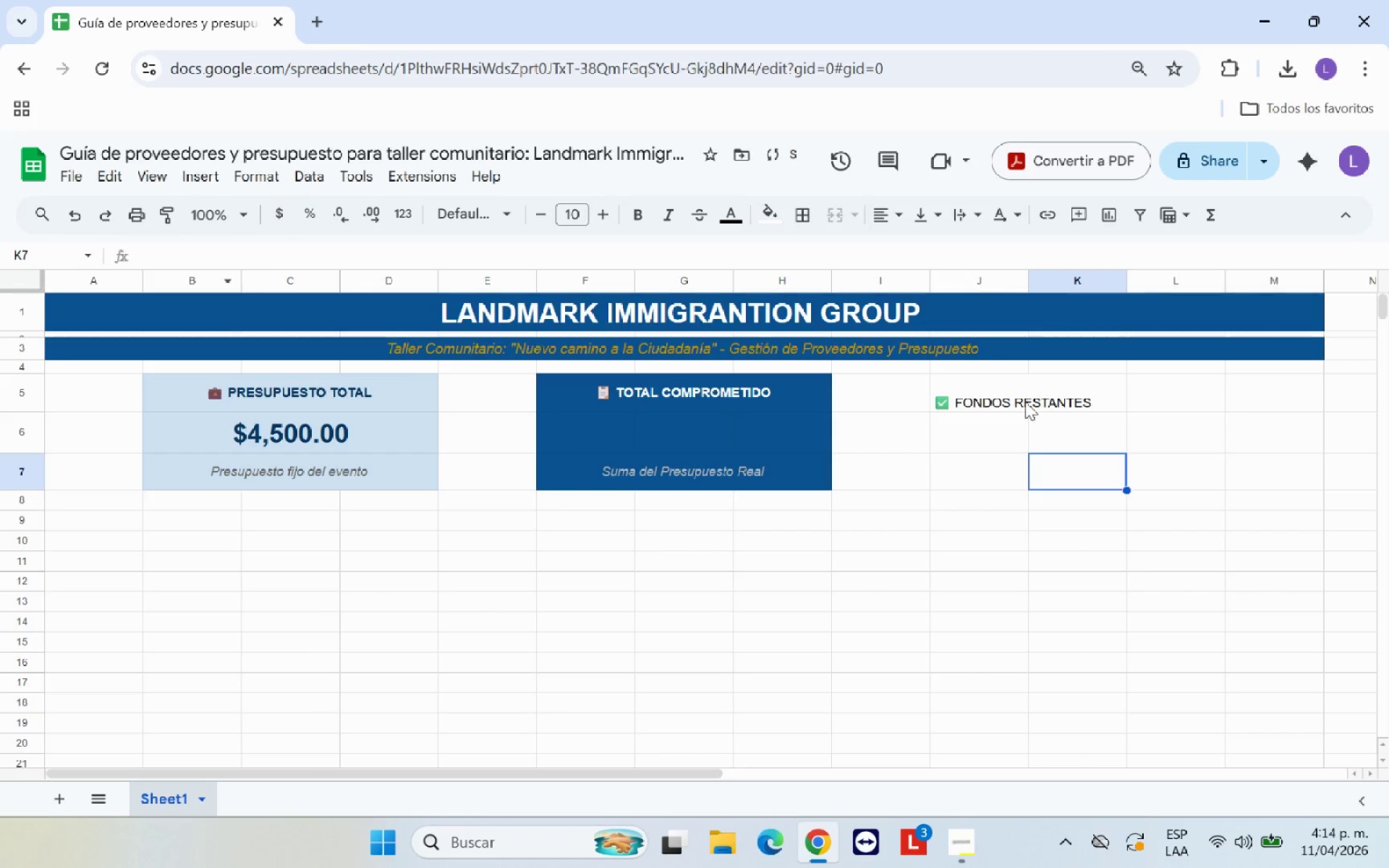 
left_click([1024, 396])
 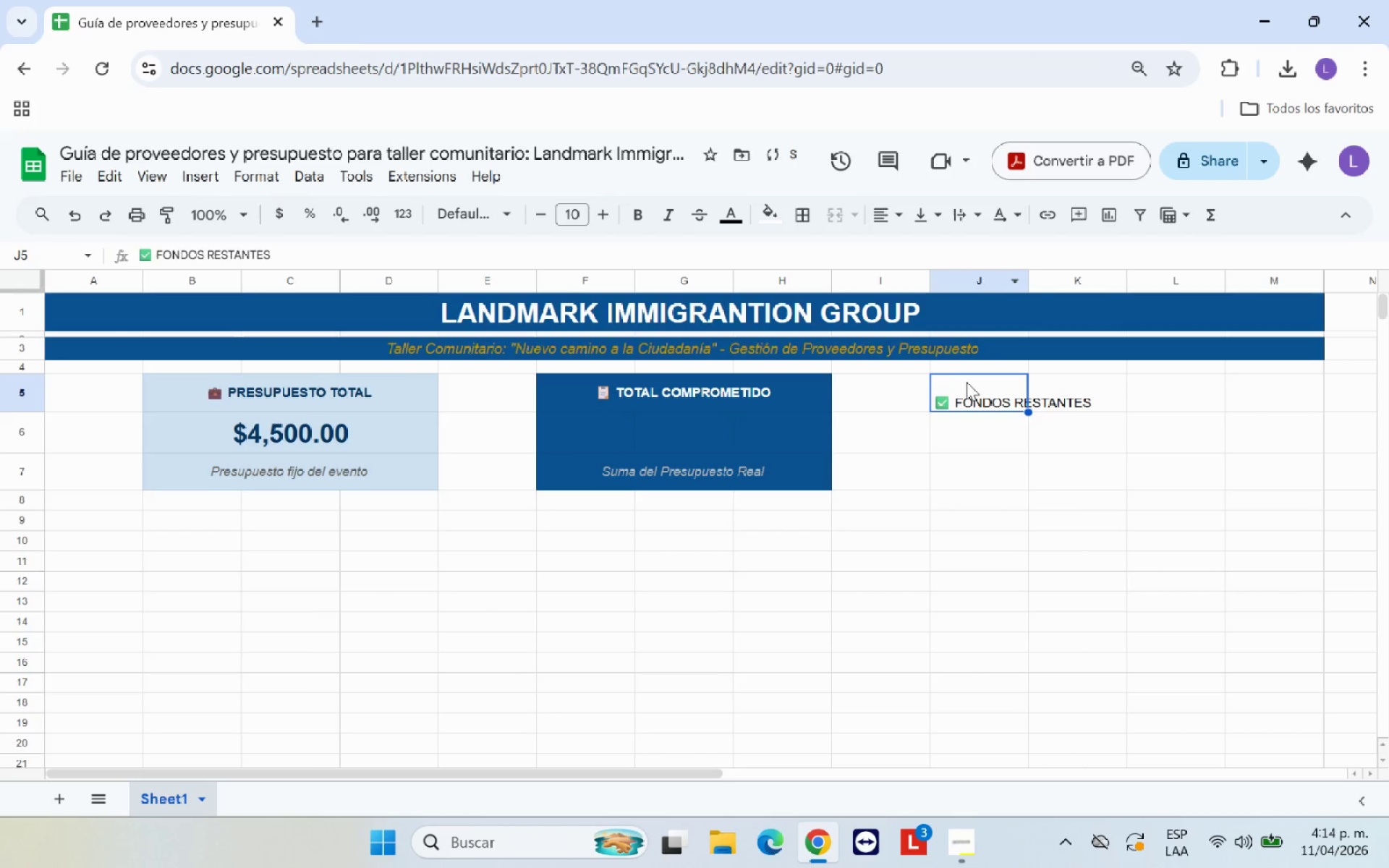 
left_click_drag(start_coordinate=[977, 388], to_coordinate=[1183, 391])
 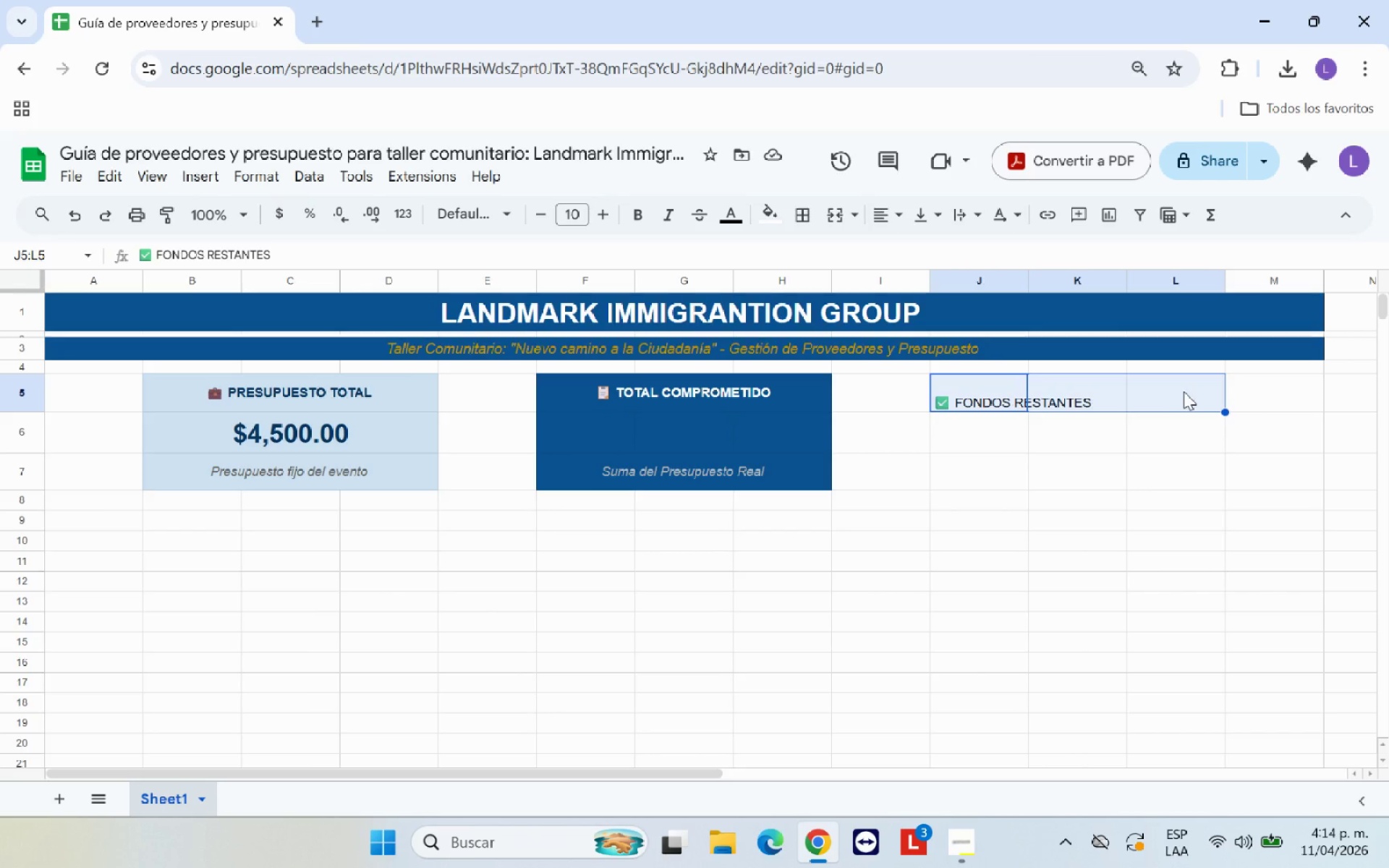 
wait(9.7)
 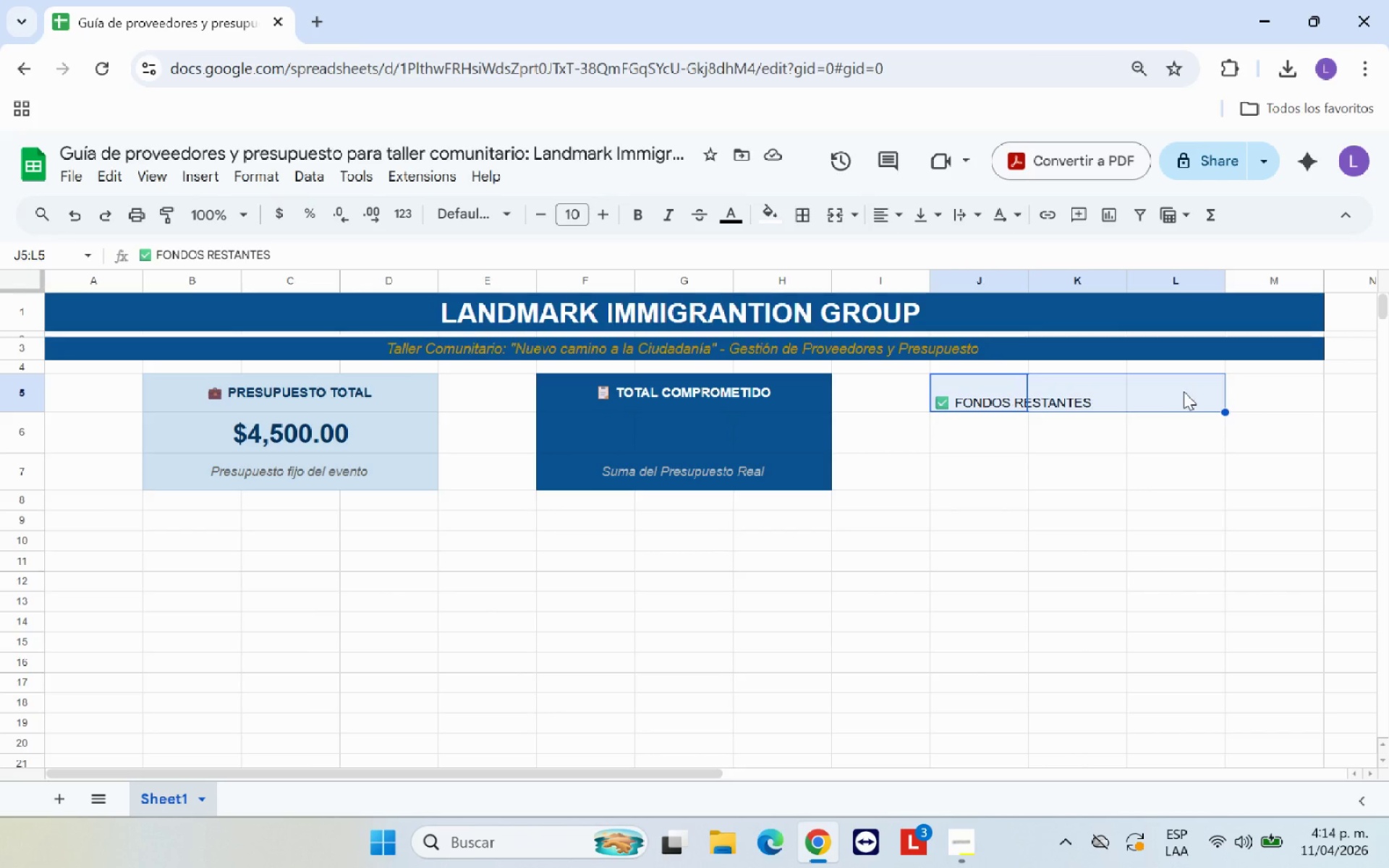 
left_click([1048, 400])
 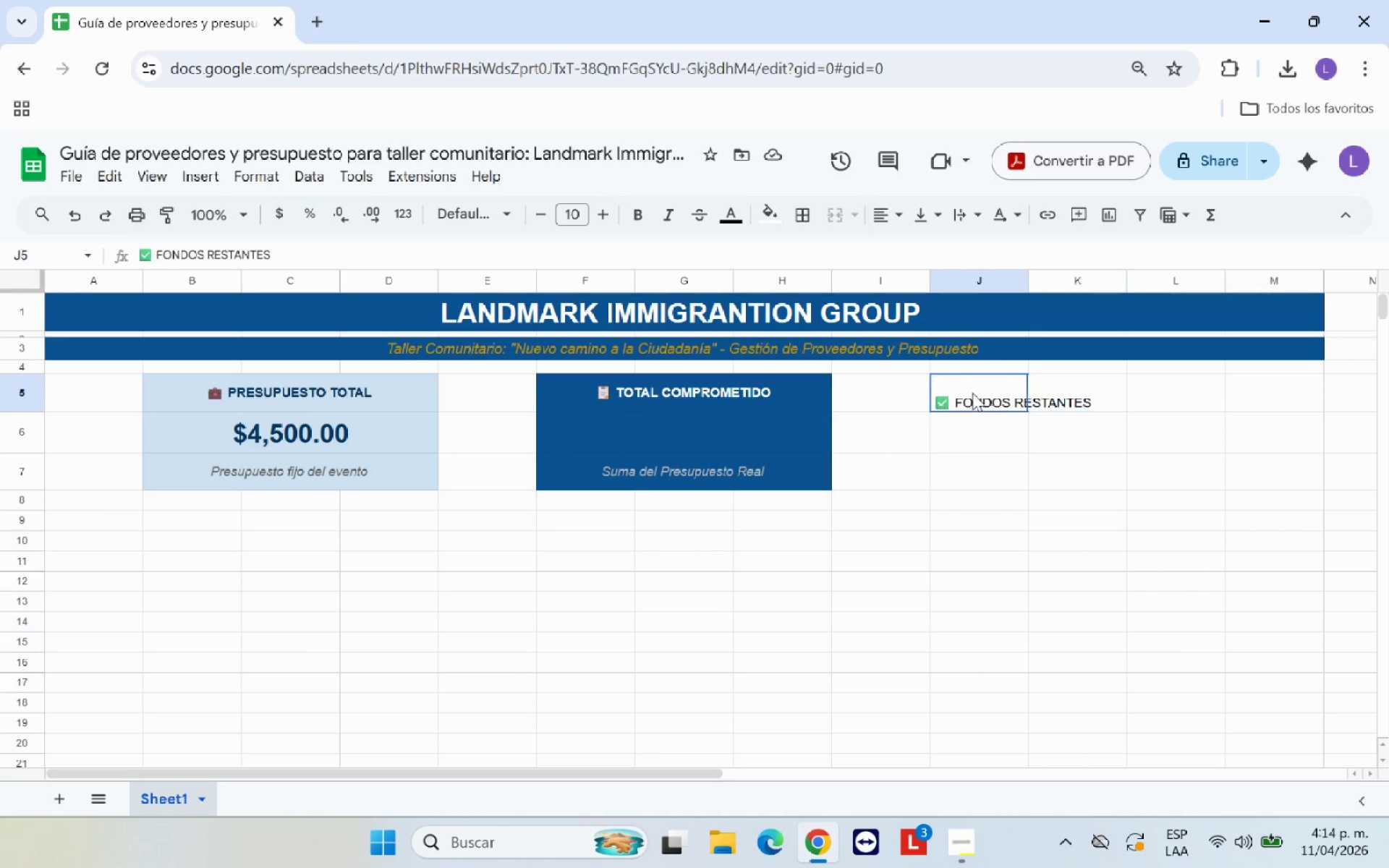 
left_click_drag(start_coordinate=[972, 393], to_coordinate=[1256, 399])
 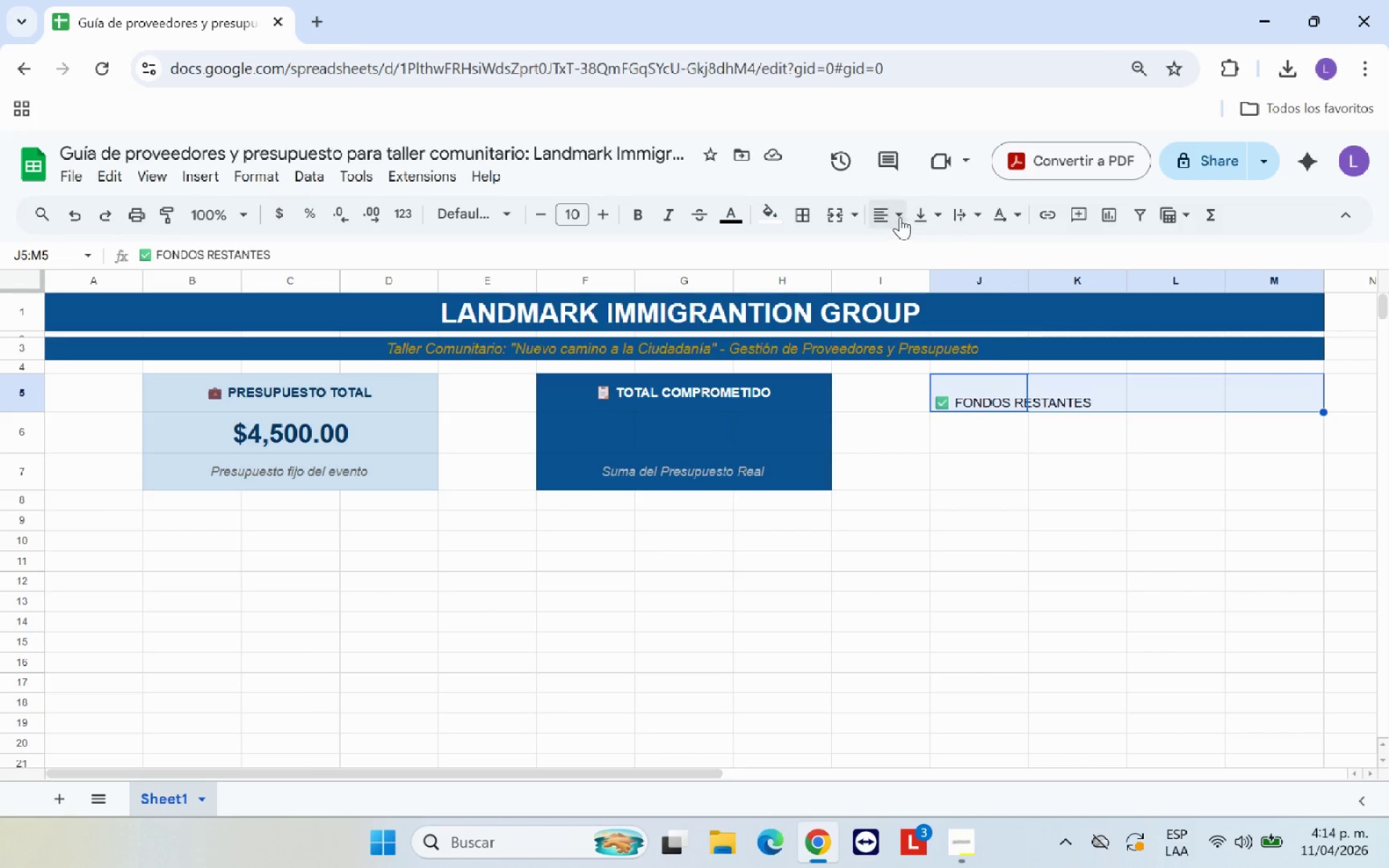 
left_click([897, 216])
 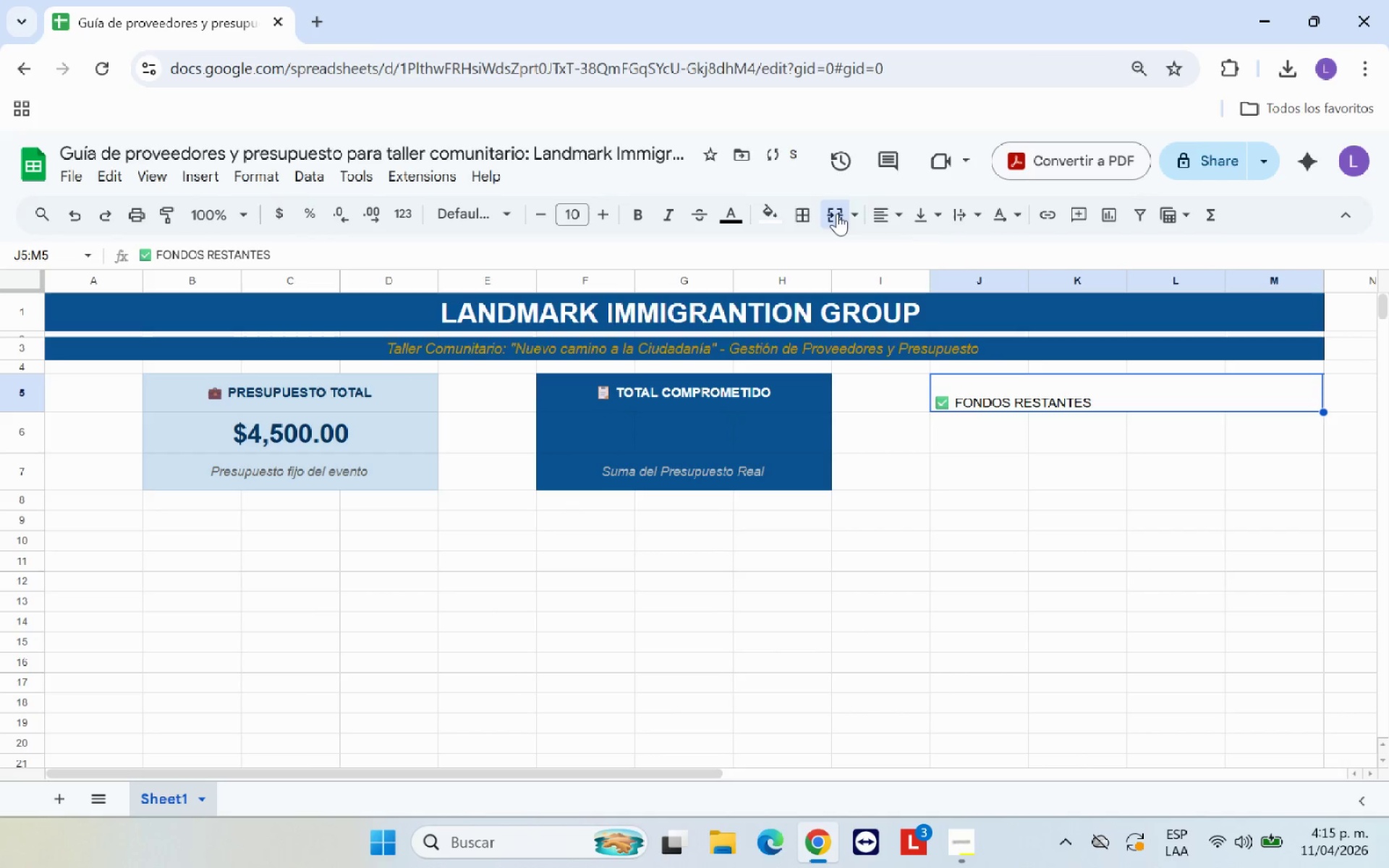 
left_click([914, 213])
 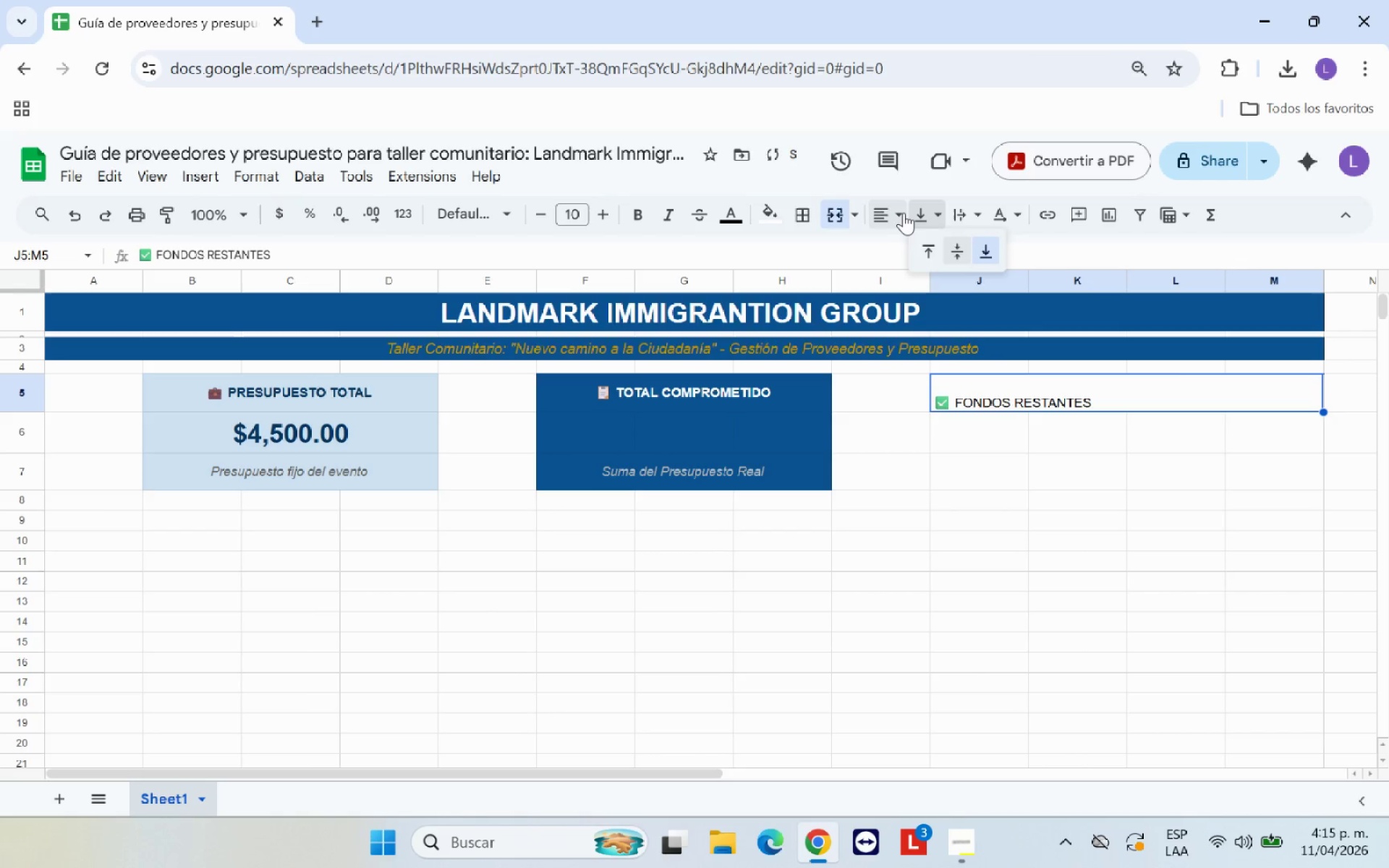 
left_click([902, 213])
 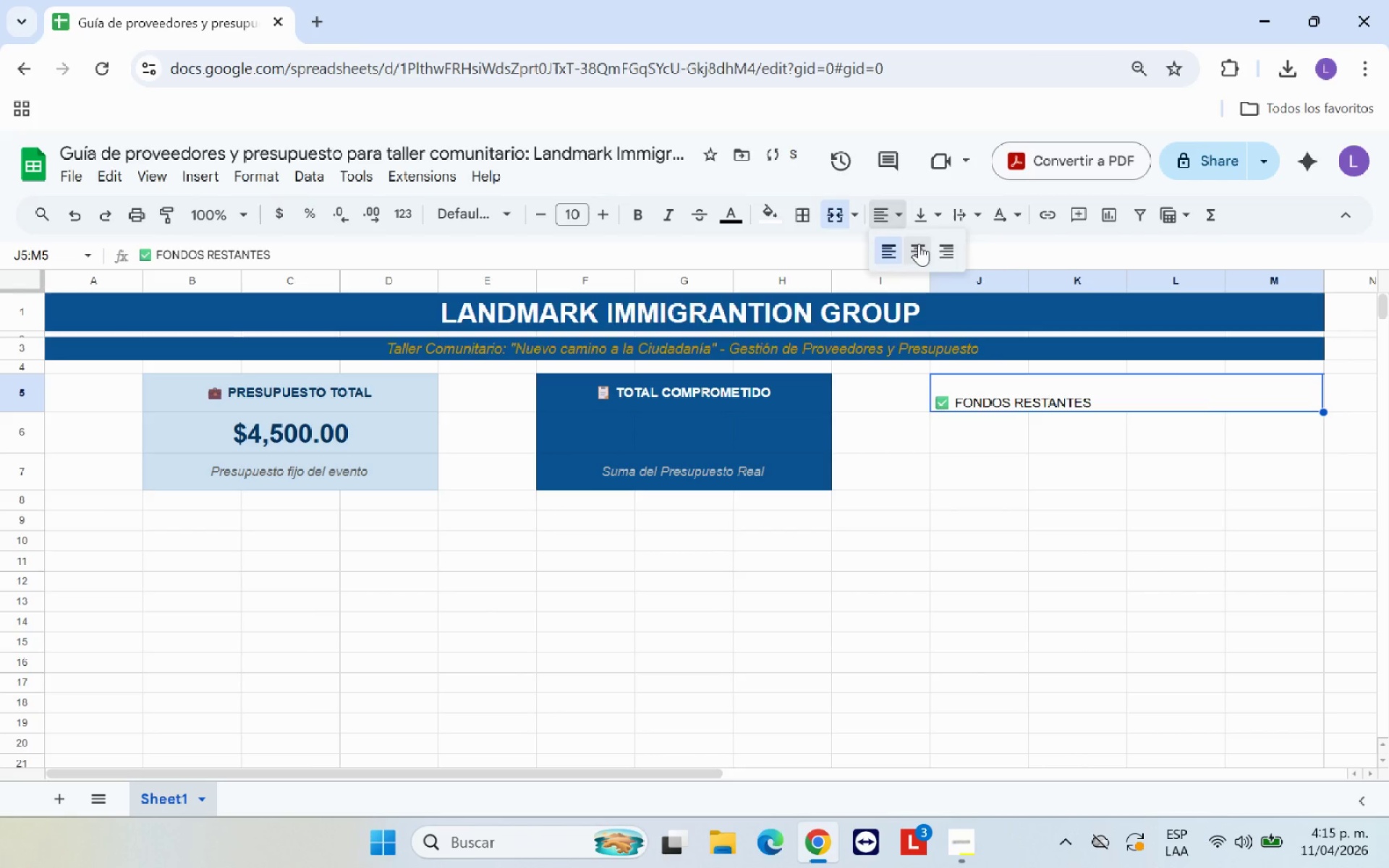 
left_click([919, 244])
 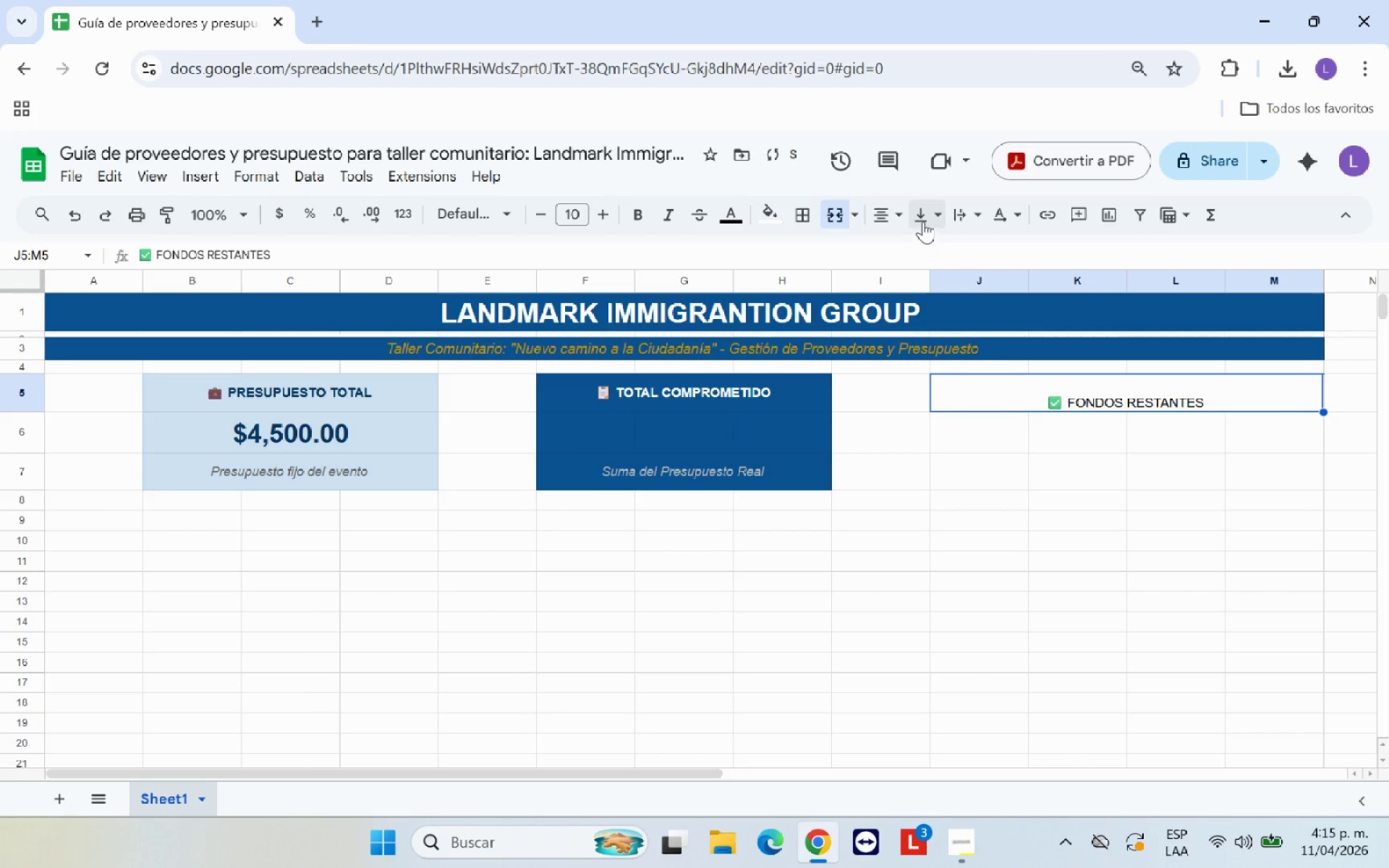 
left_click([927, 216])
 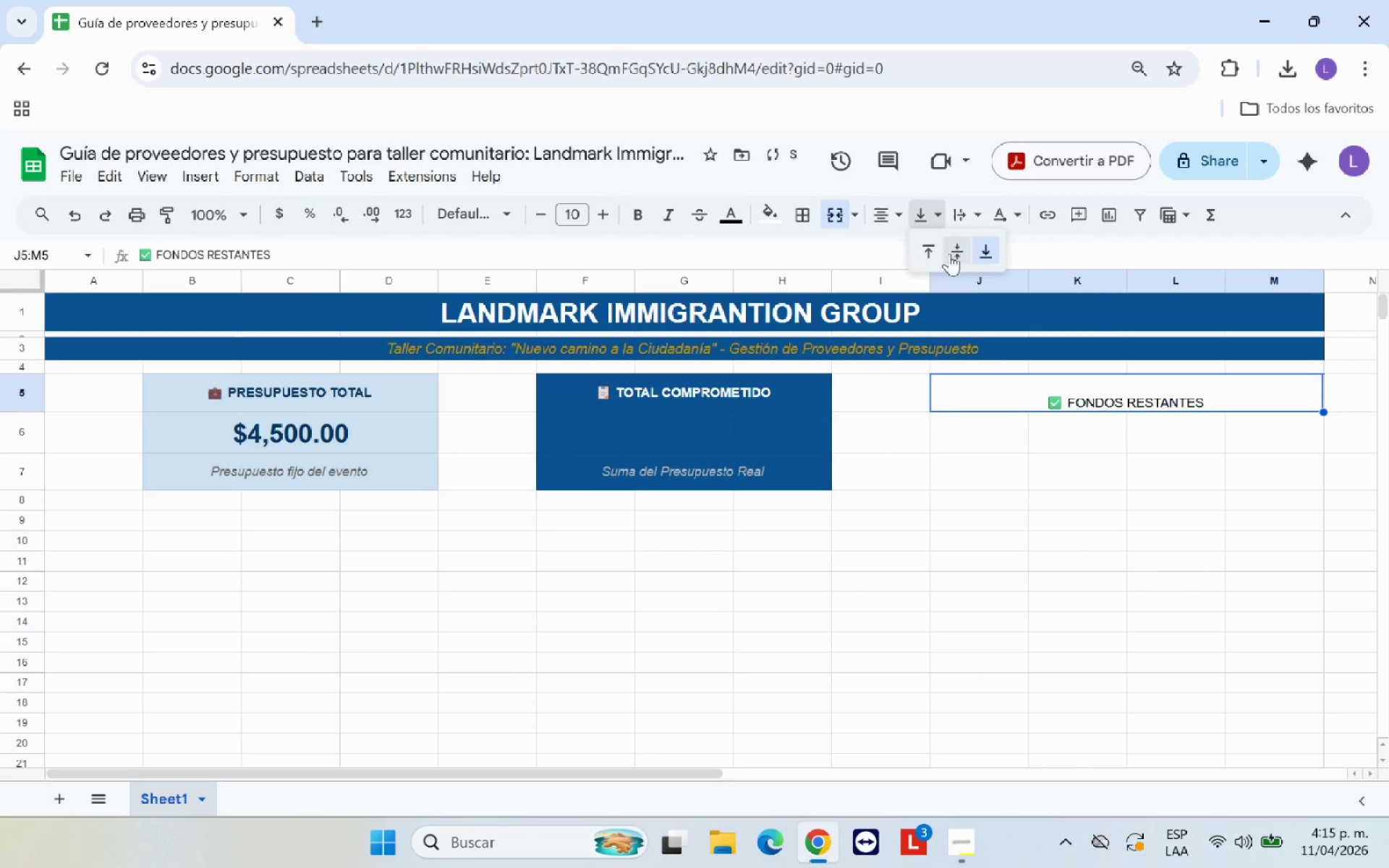 
left_click([950, 253])
 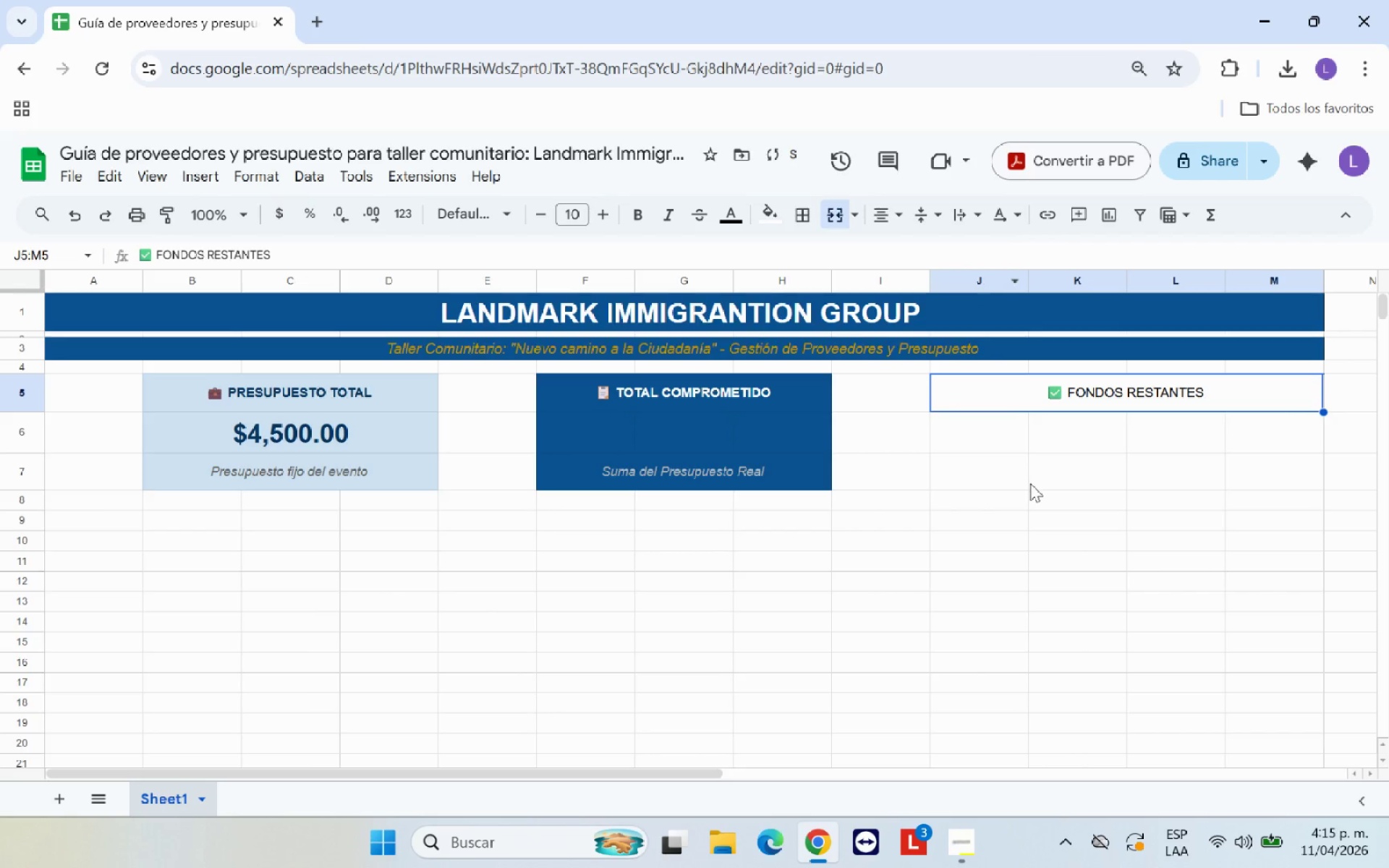 
left_click([1030, 483])
 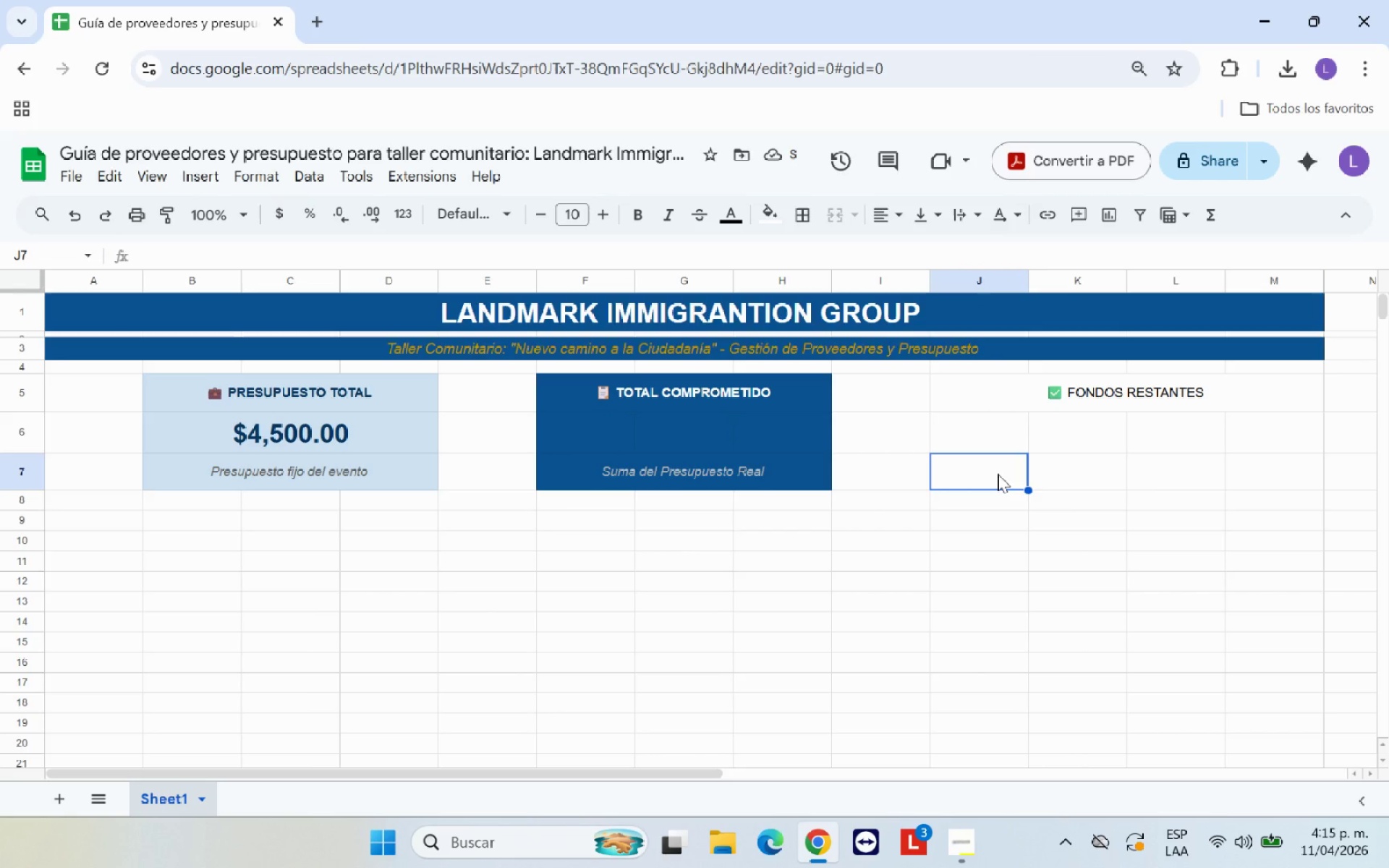 
type(Presupuesto Total menos Comprometido )
 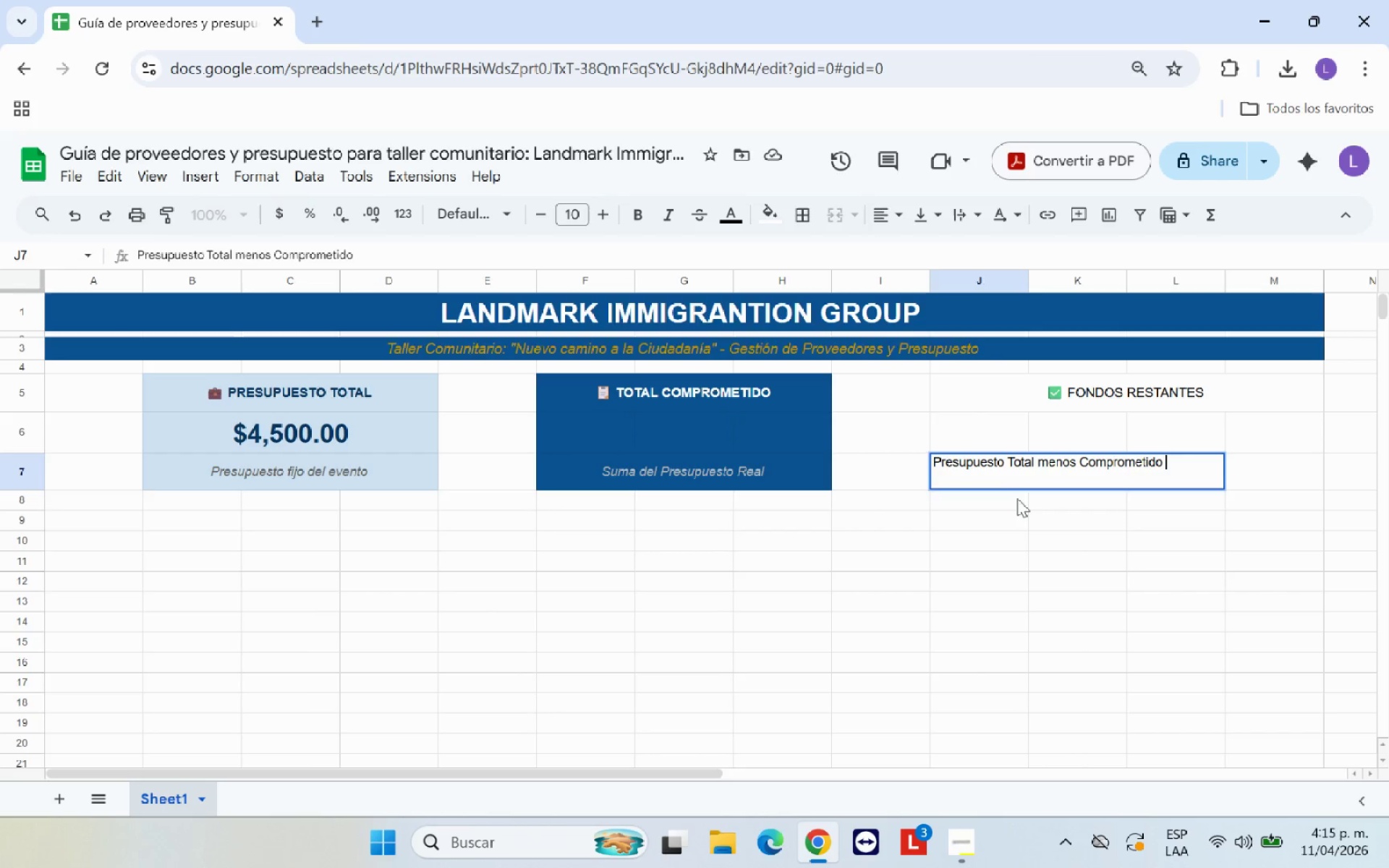 
left_click([1035, 516])
 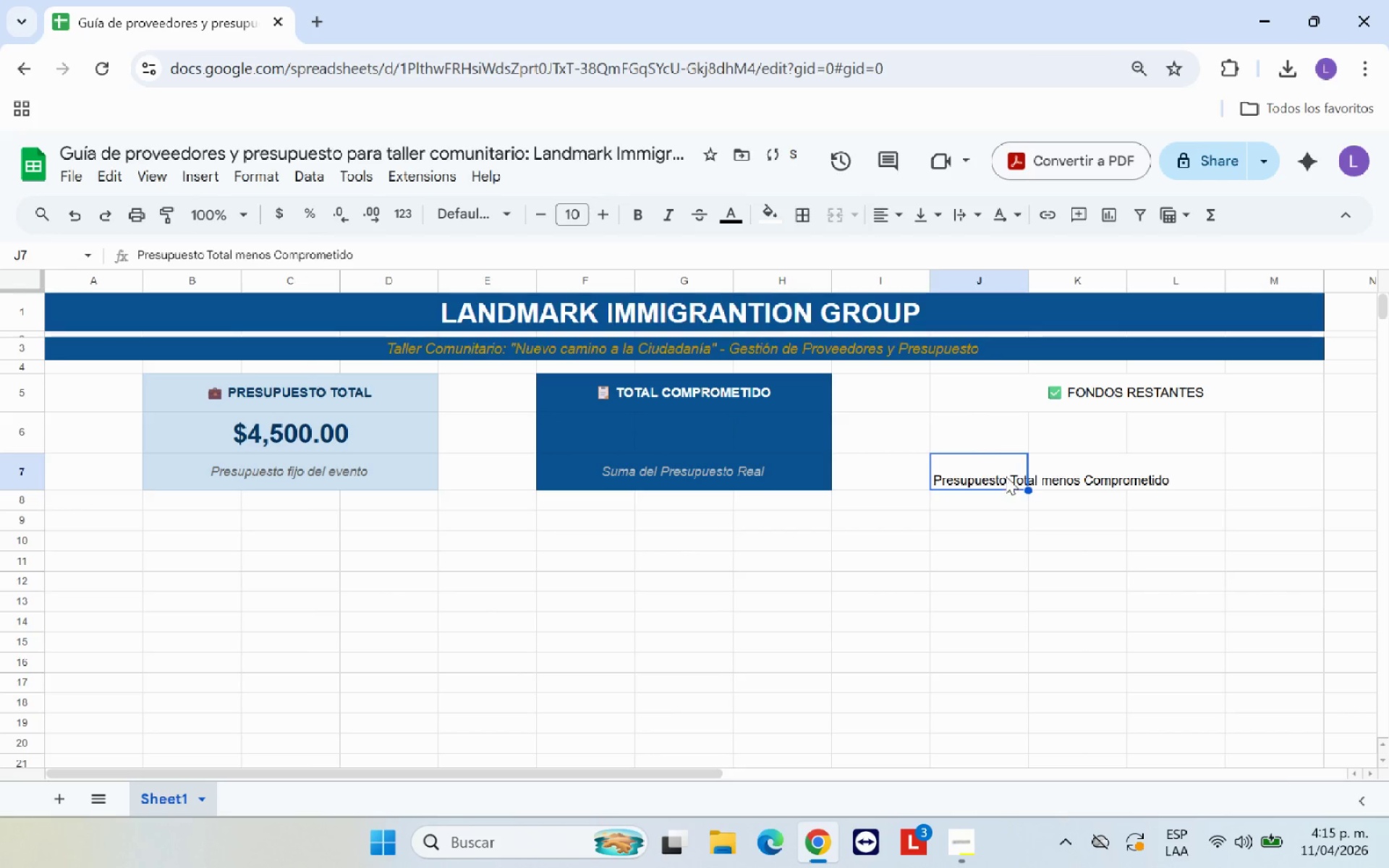 
left_click_drag(start_coordinate=[1006, 476], to_coordinate=[1251, 470])
 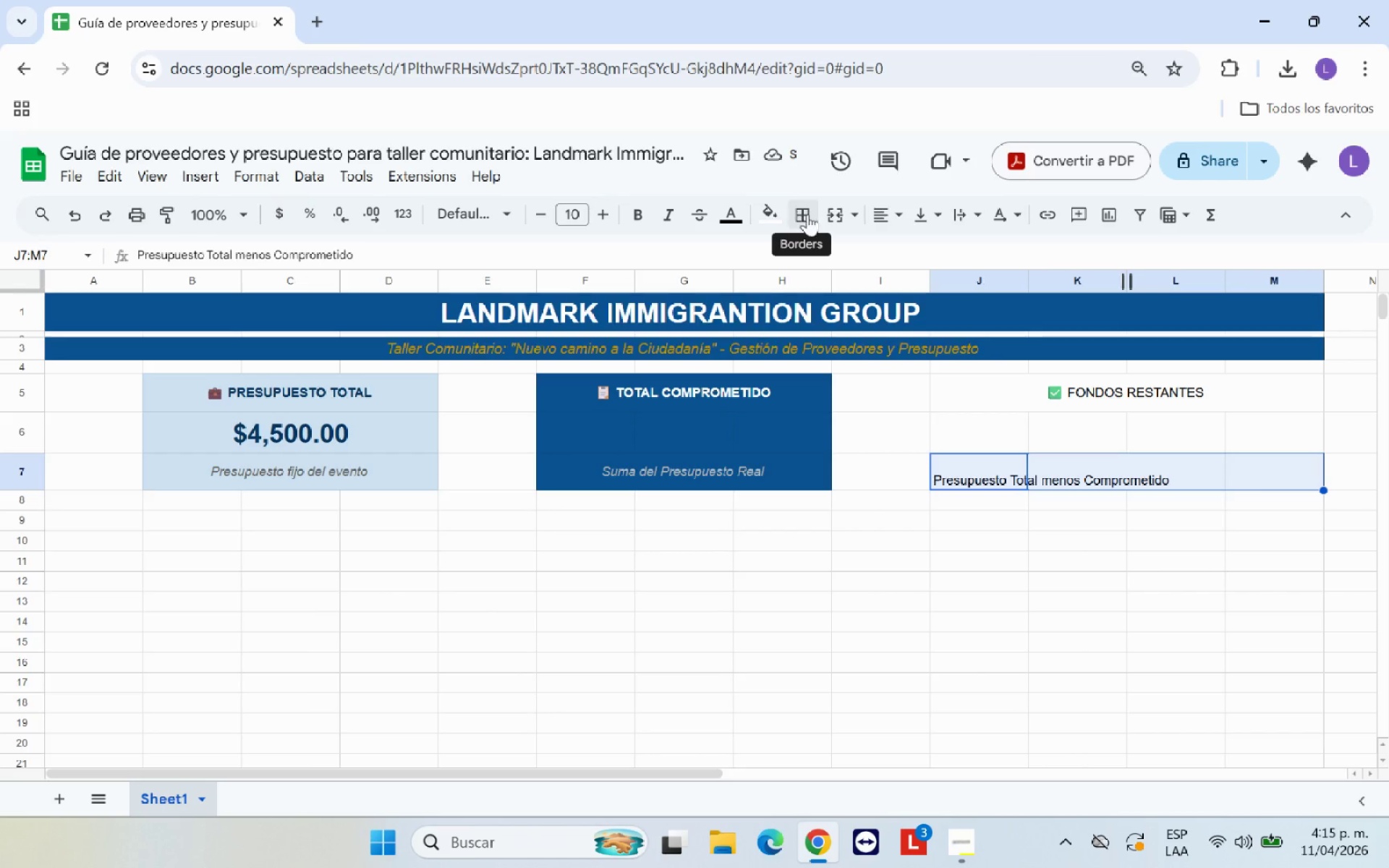 
left_click([823, 216])
 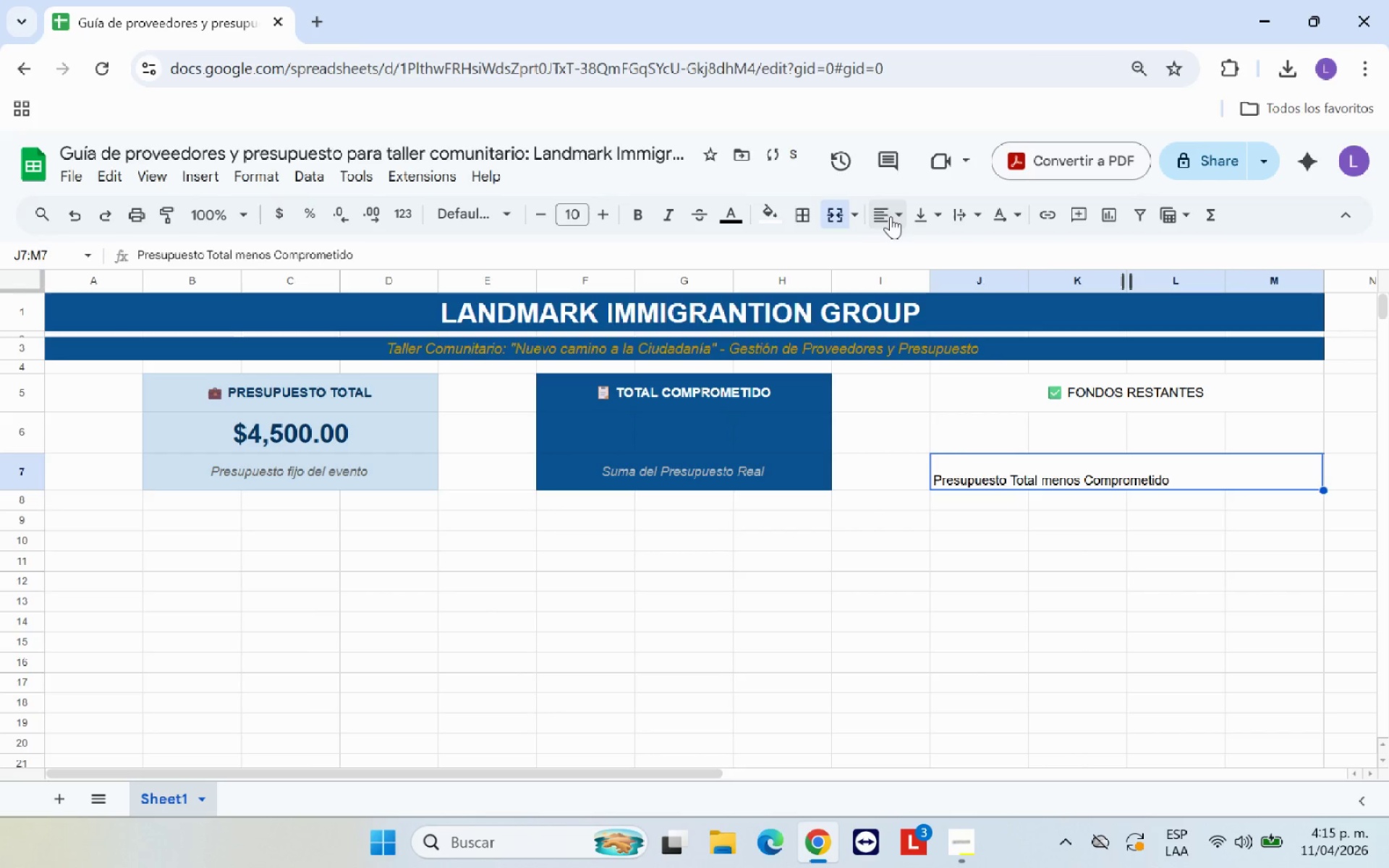 
left_click([897, 216])
 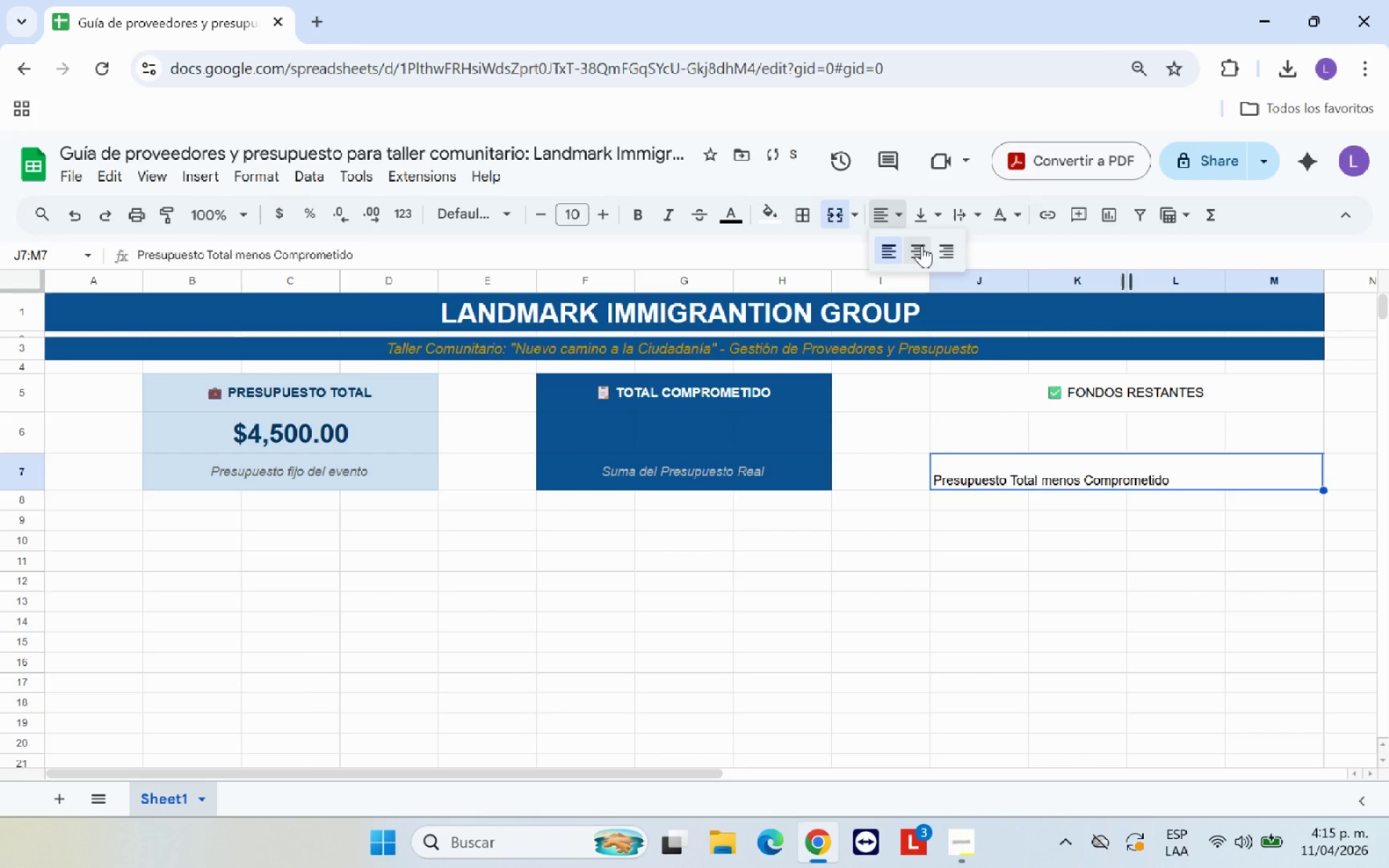 
left_click([922, 247])
 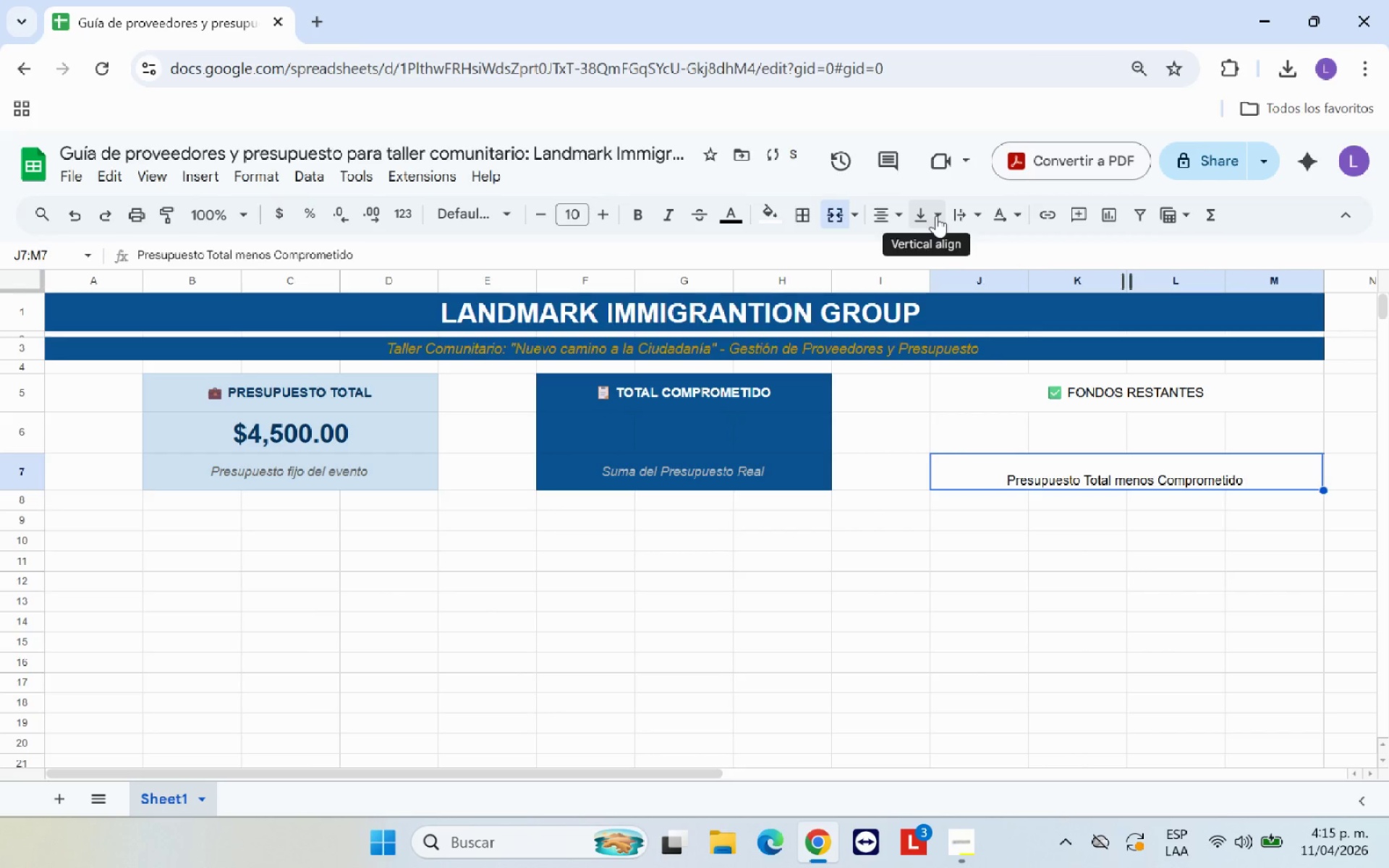 
left_click([936, 216])
 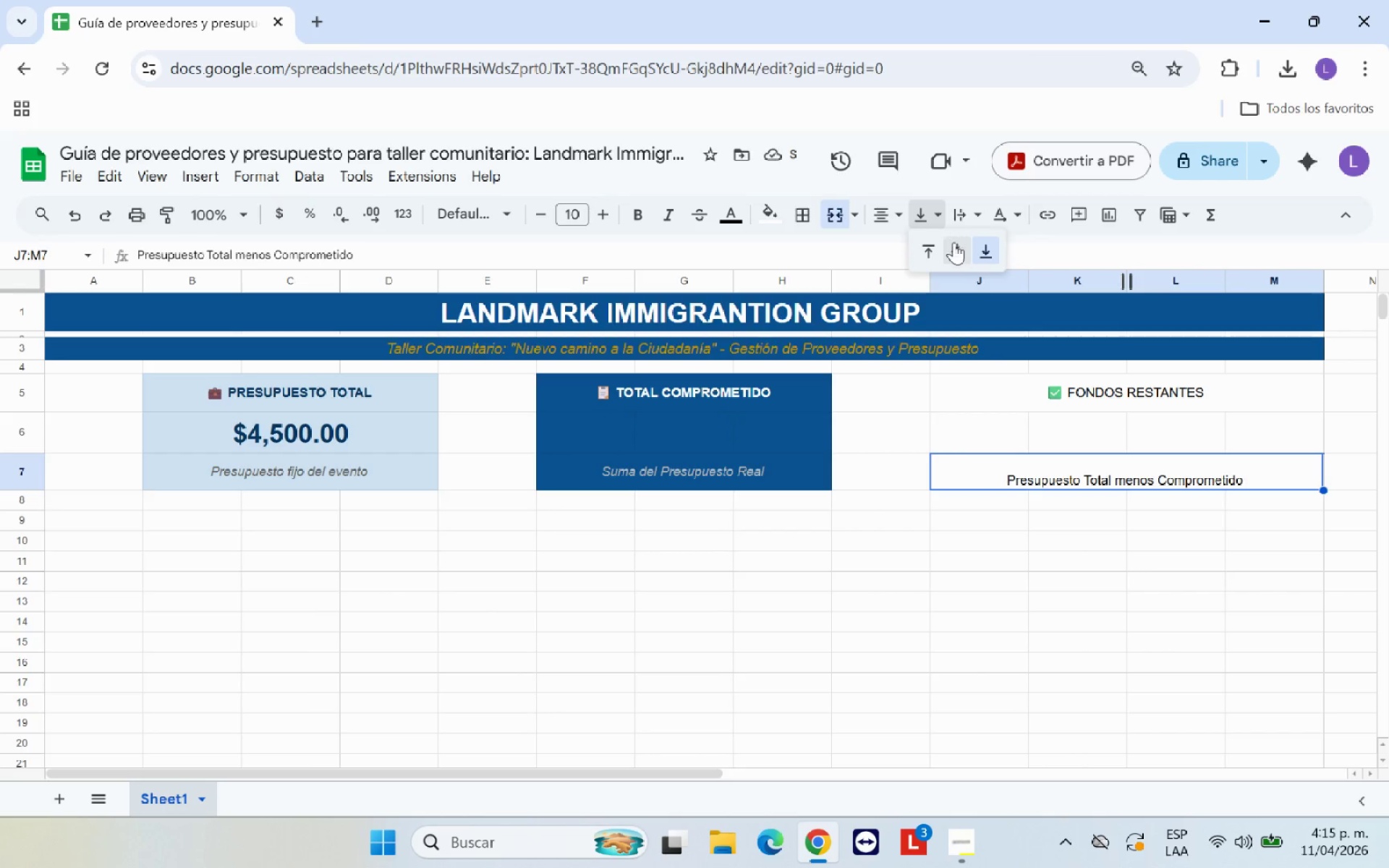 
left_click([953, 242])
 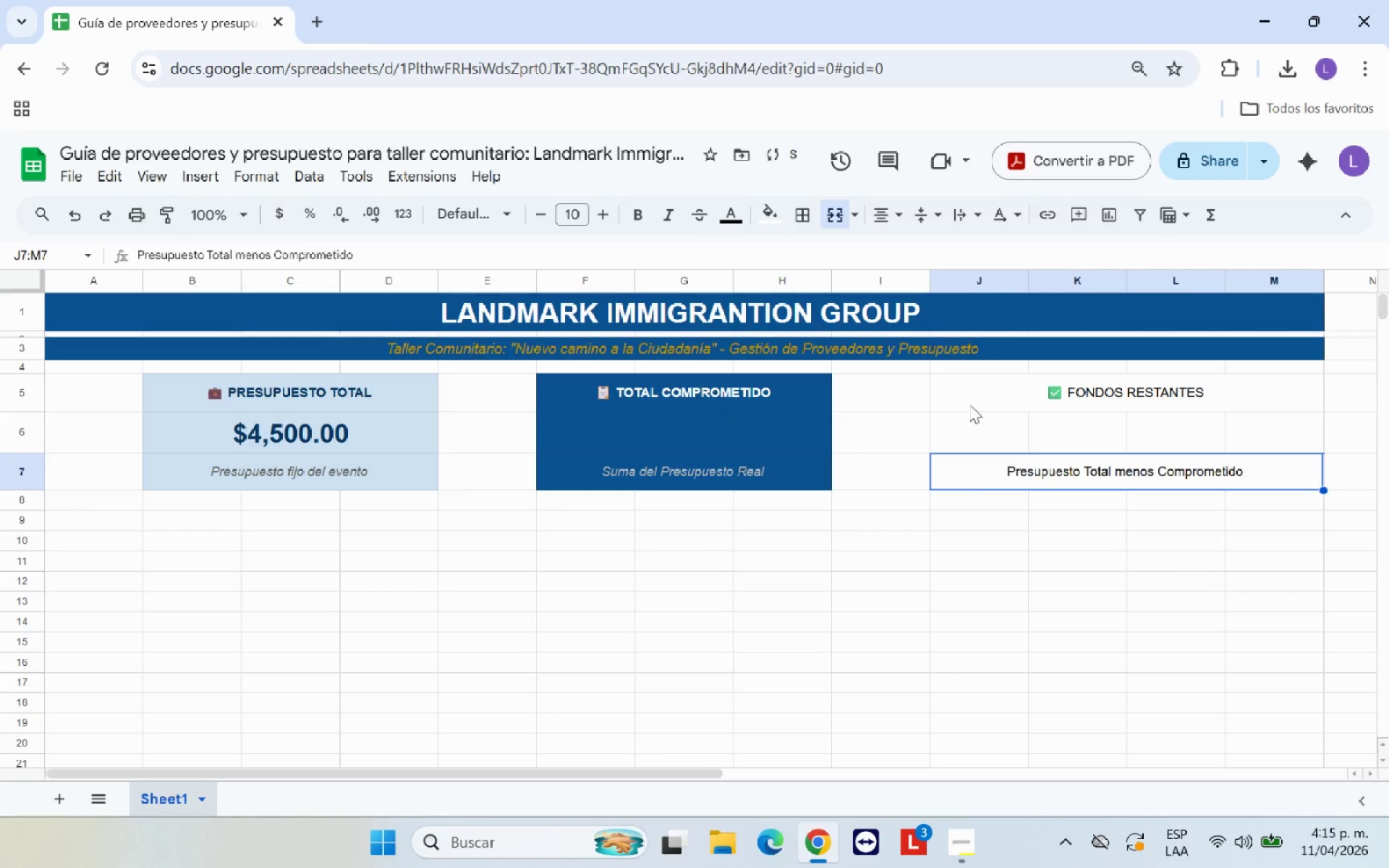 
left_click([998, 413])
 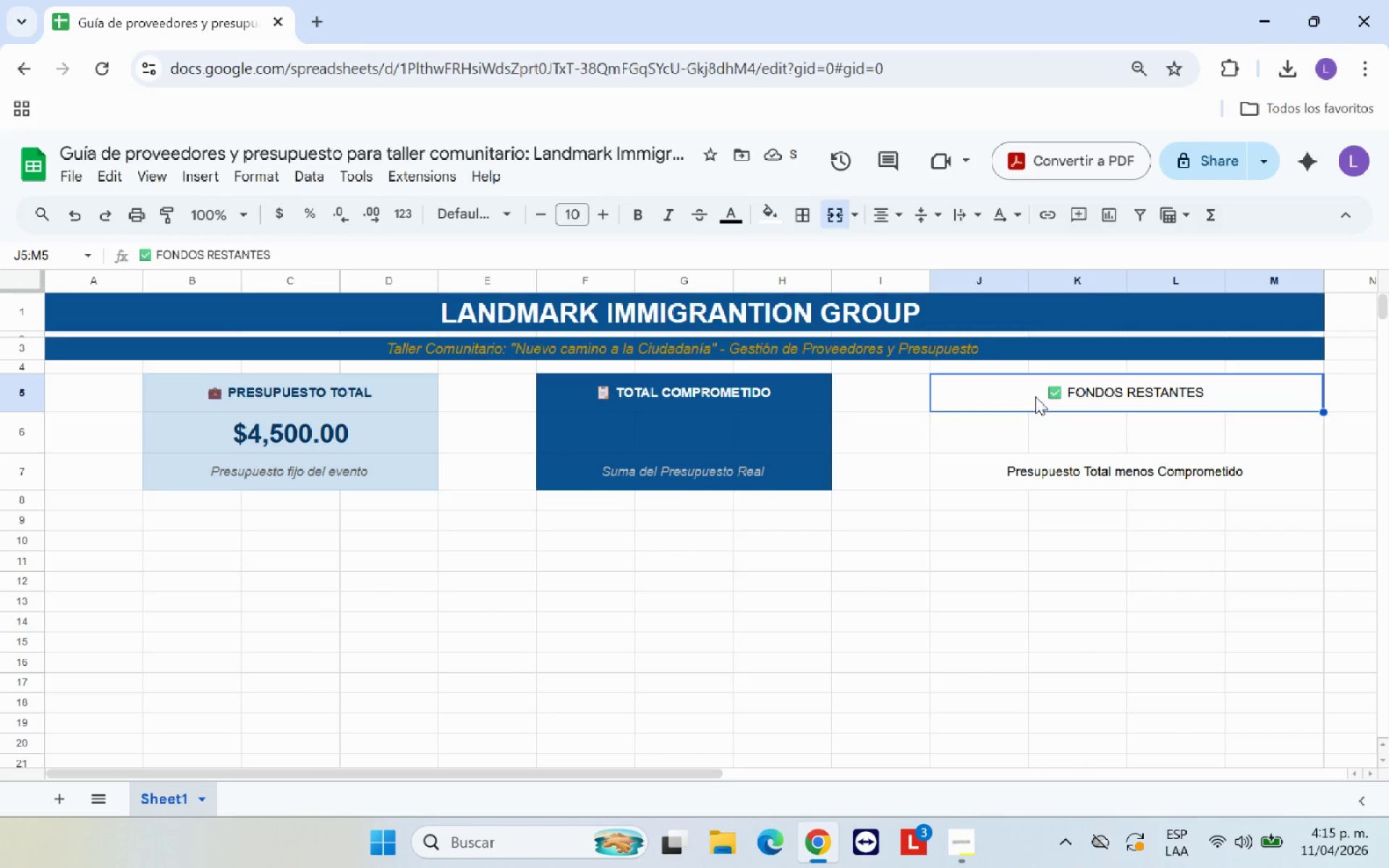 
left_click_drag(start_coordinate=[1034, 394], to_coordinate=[1039, 473])
 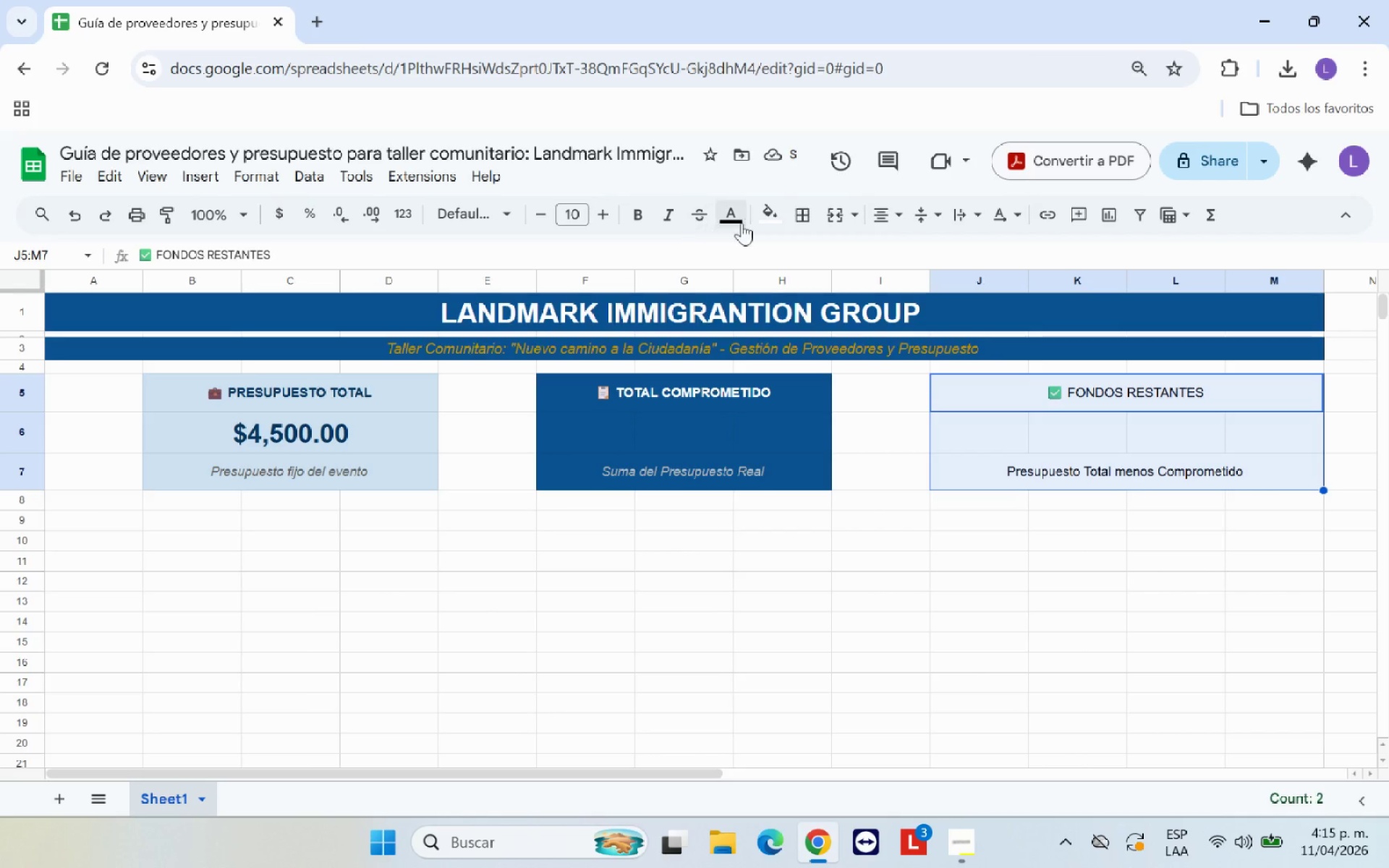 
left_click([774, 222])
 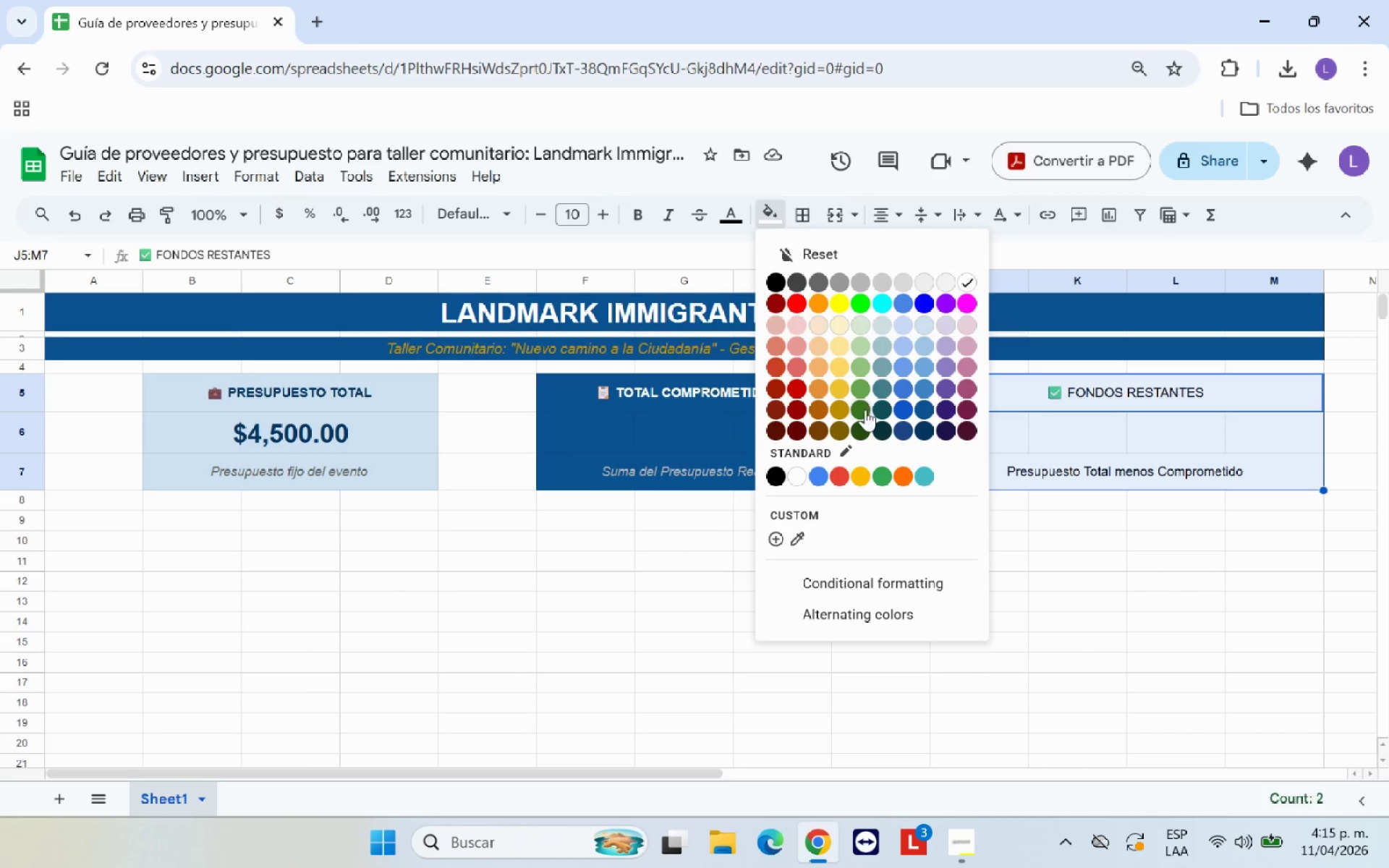 
left_click([865, 411])
 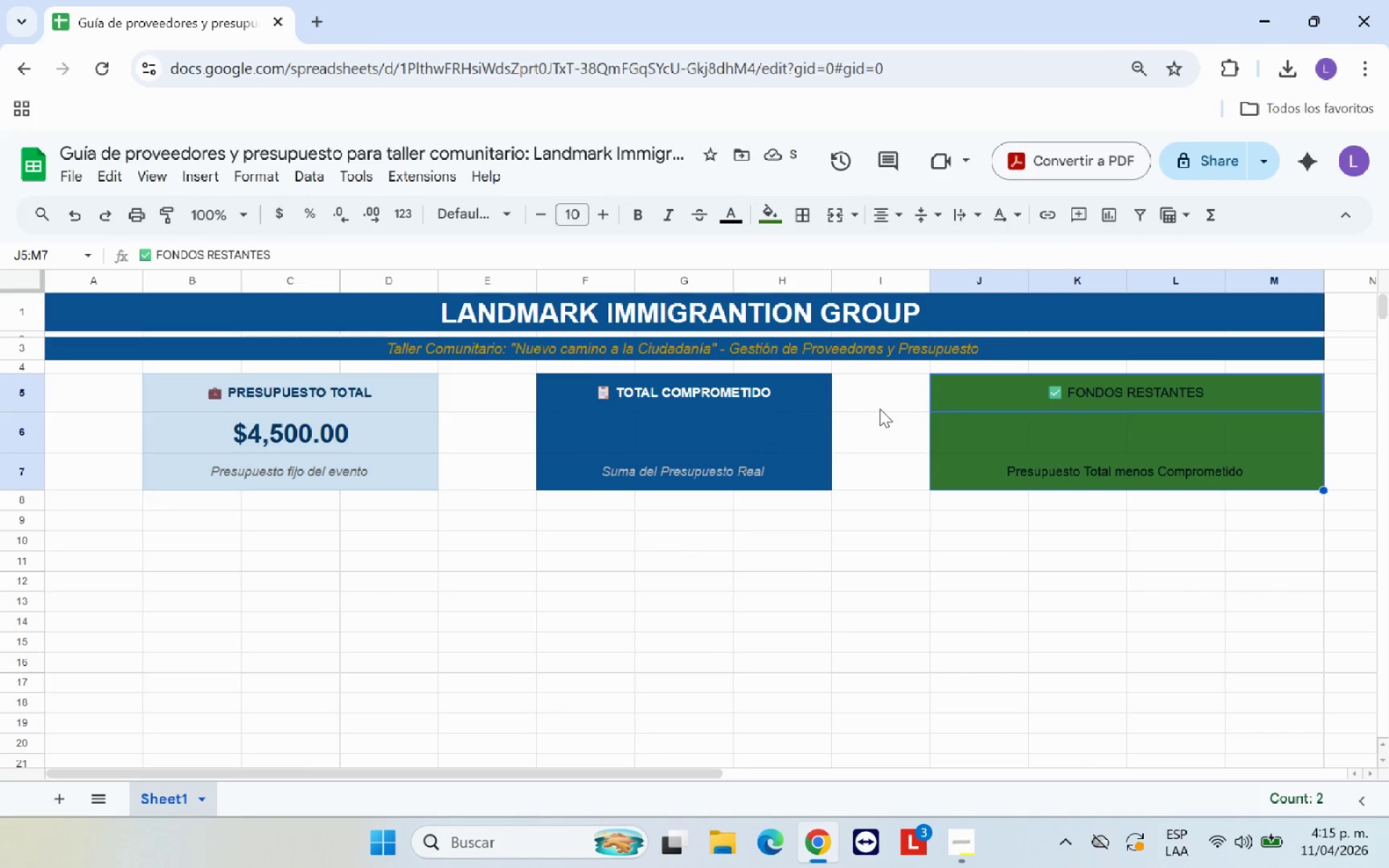 
left_click_drag(start_coordinate=[1103, 393], to_coordinate=[1110, 467])
 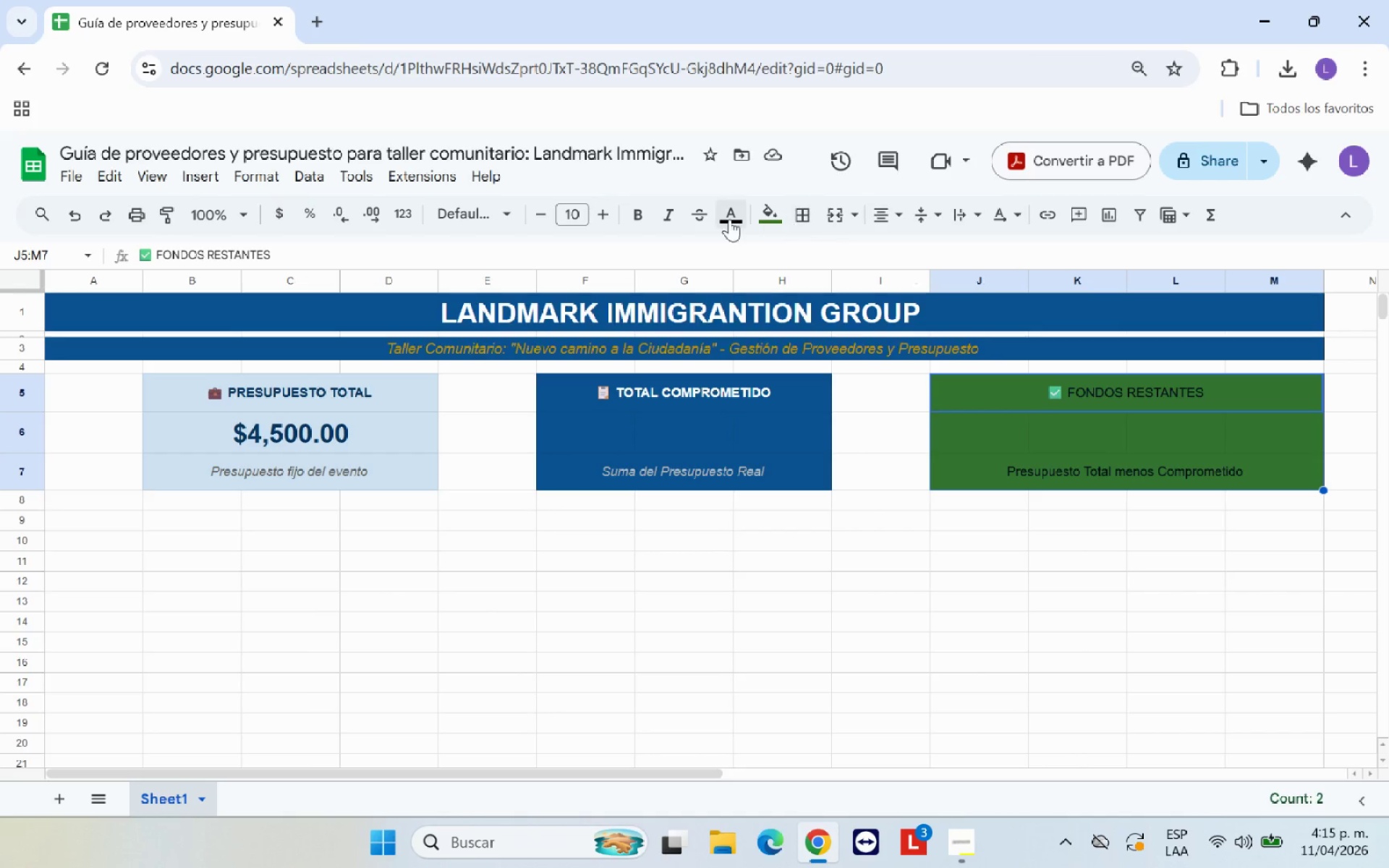 
left_click([729, 219])
 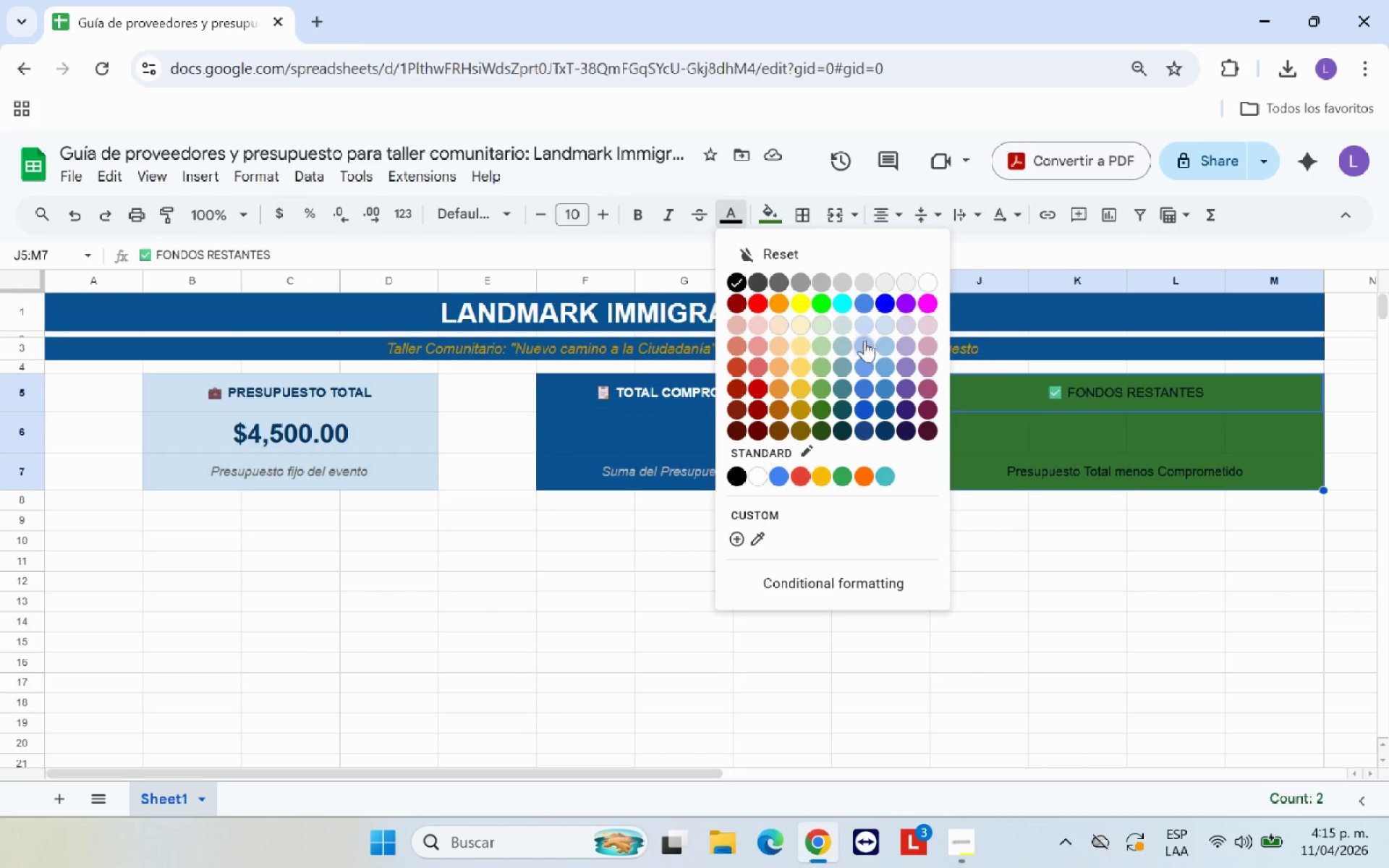 
left_click([819, 342])
 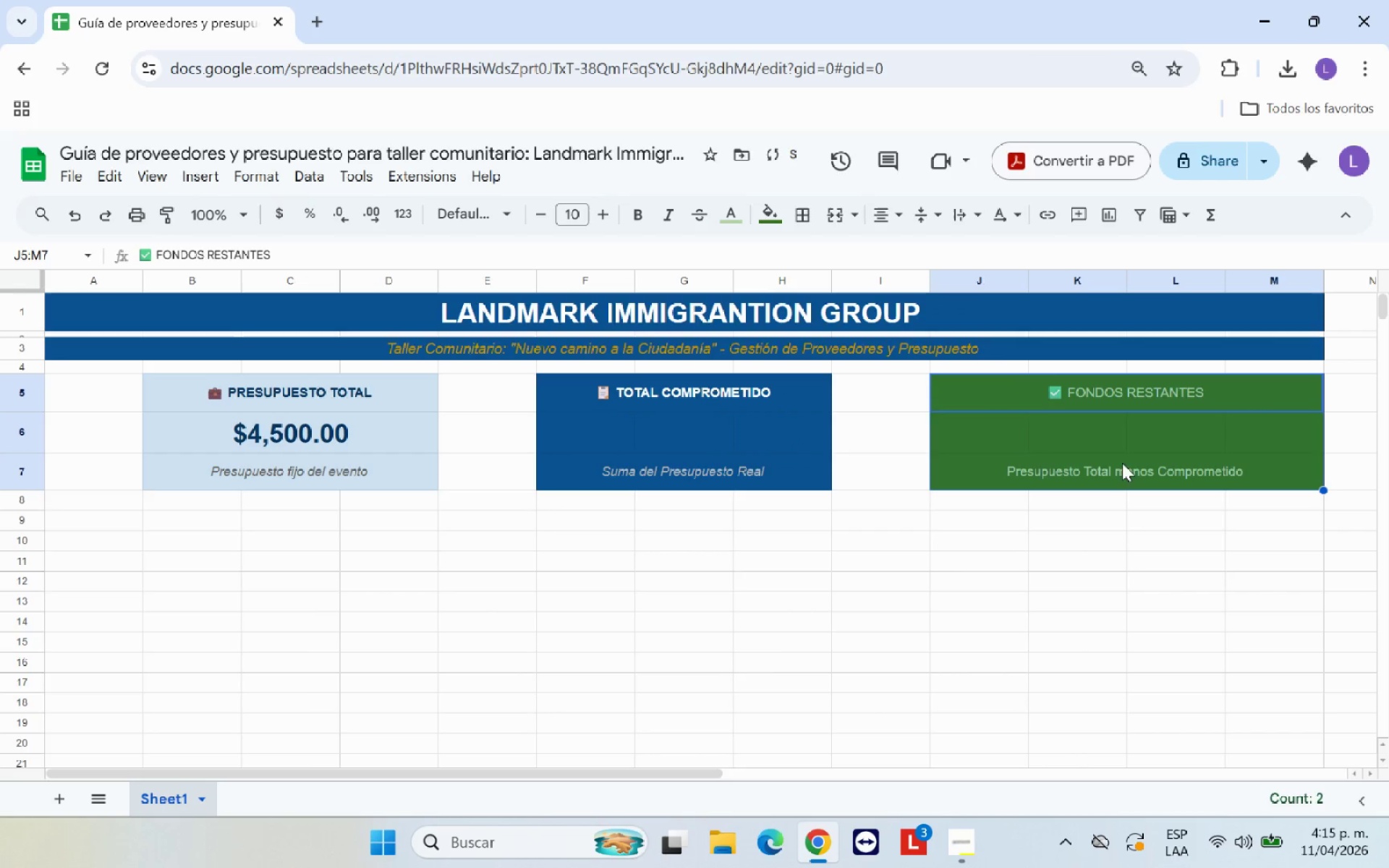 
left_click([1069, 464])
 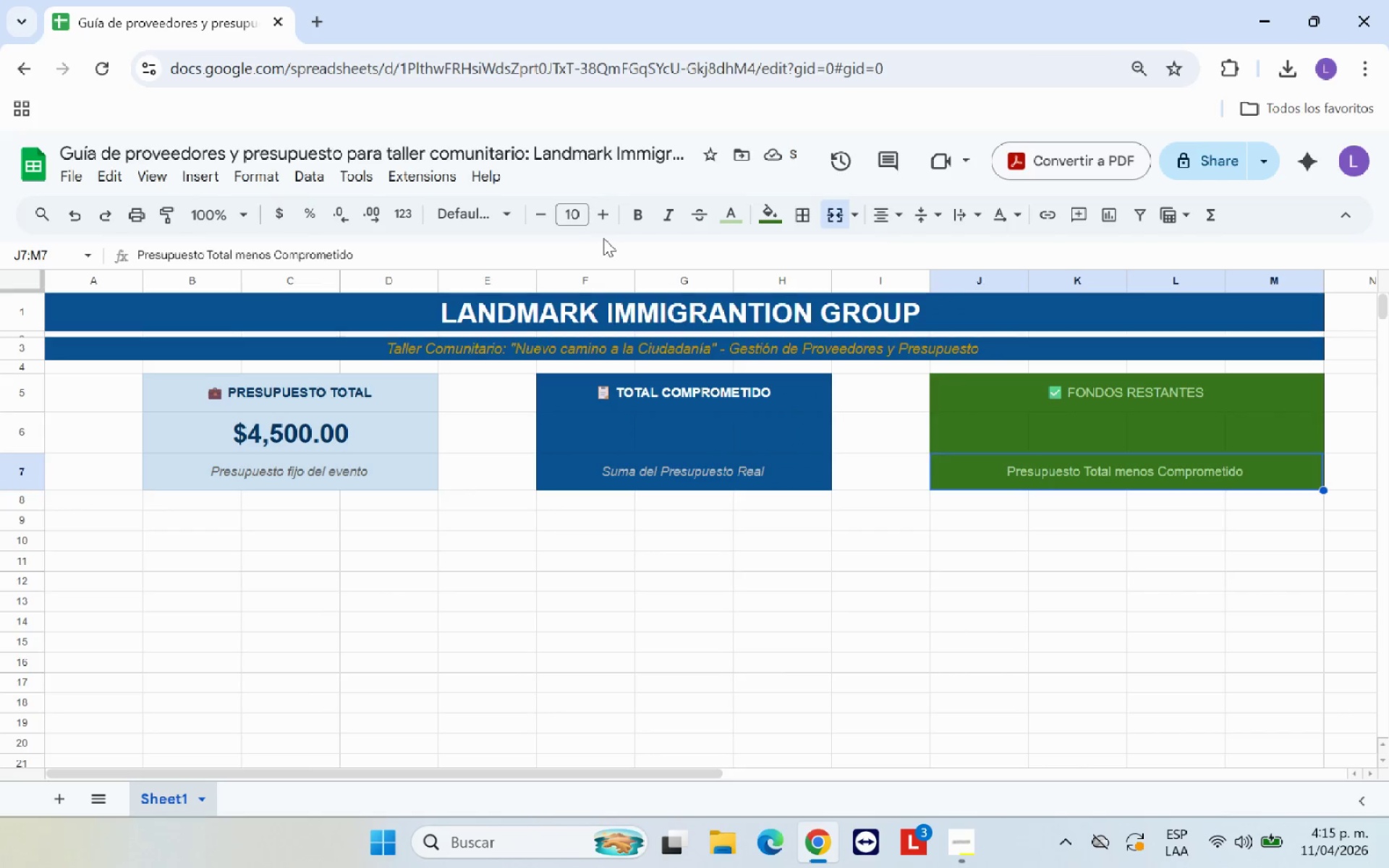 
left_click([674, 221])
 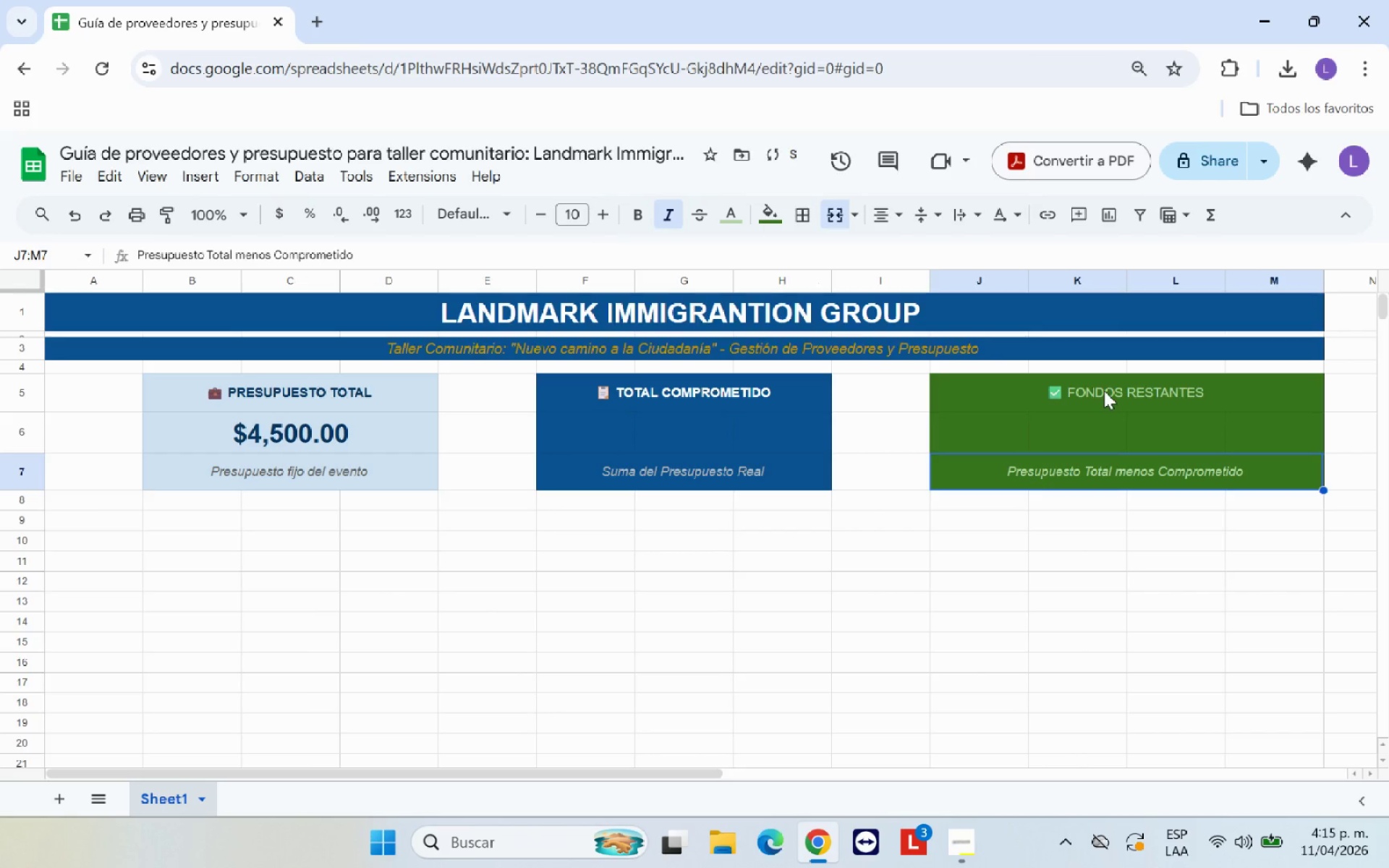 
left_click([1104, 391])
 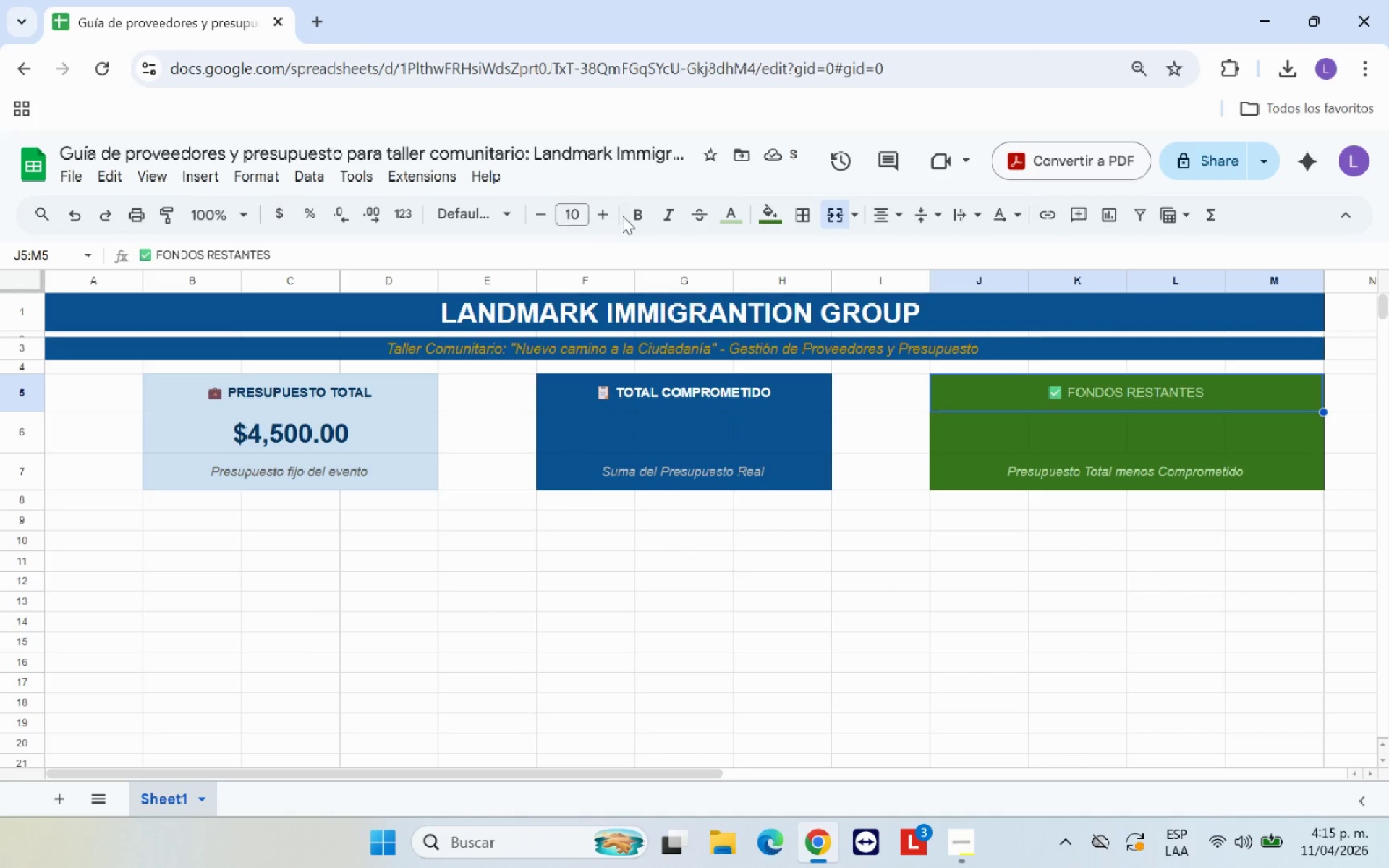 
left_click([634, 216])
 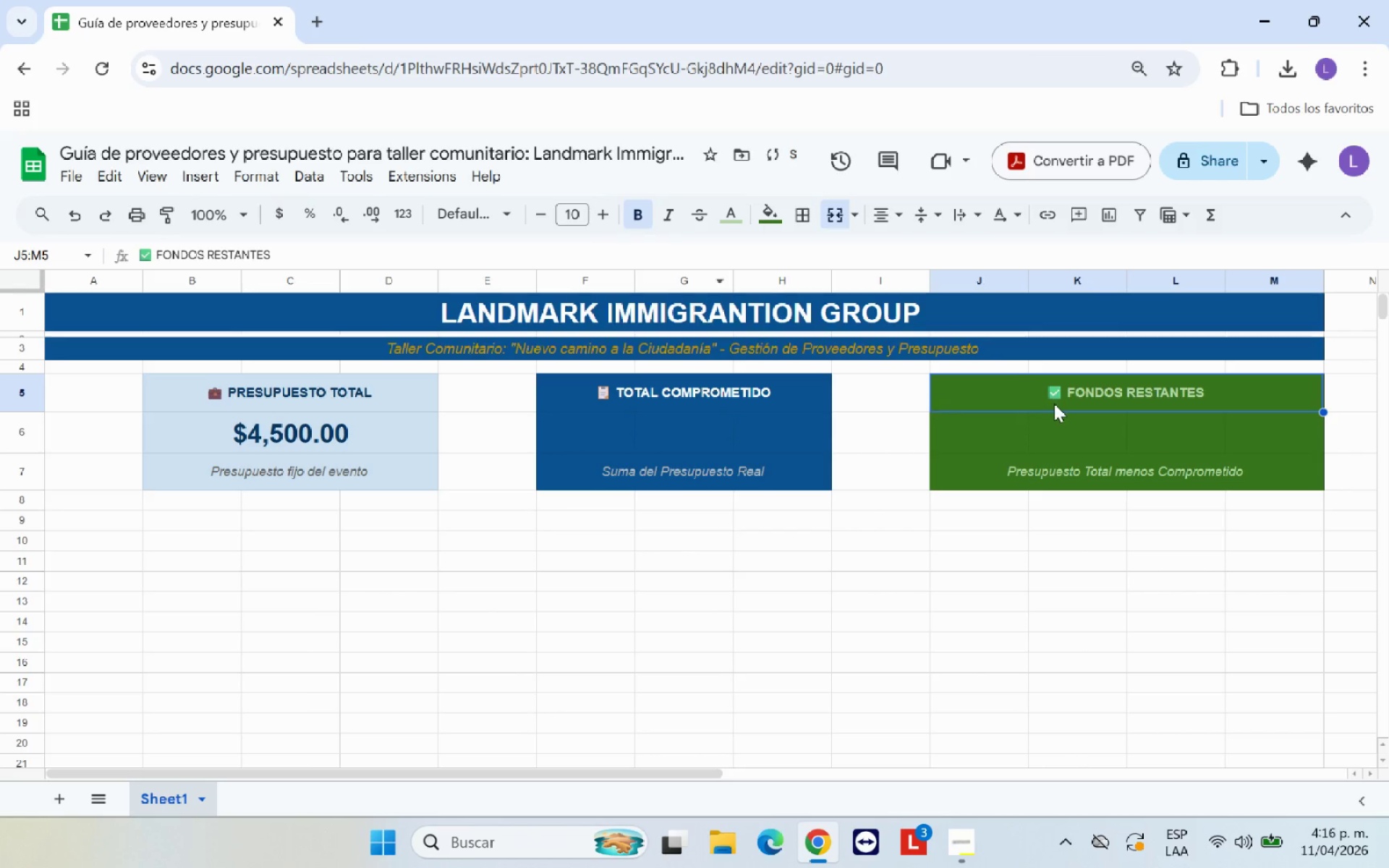 
left_click([1051, 427])
 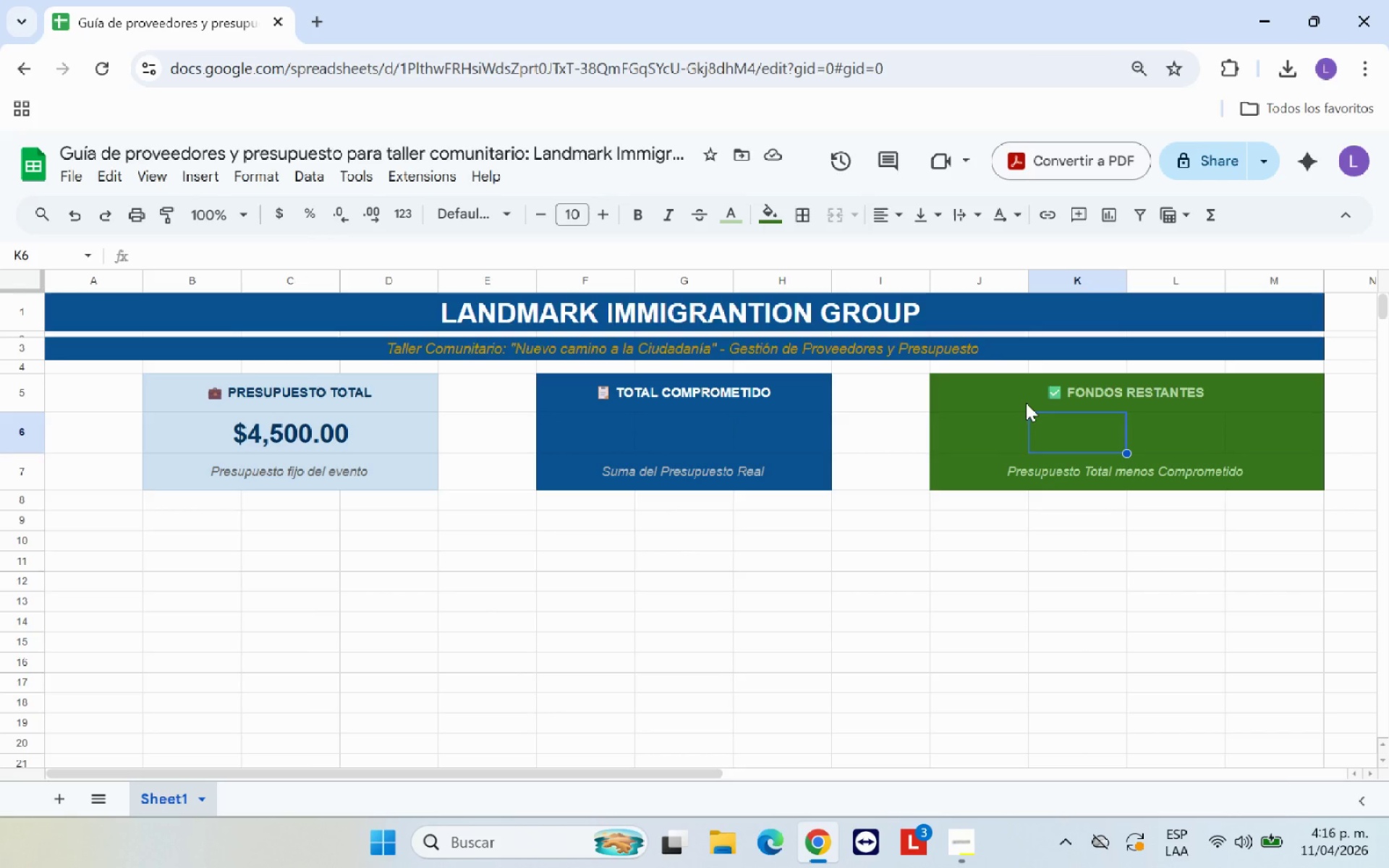 
wait(9.33)
 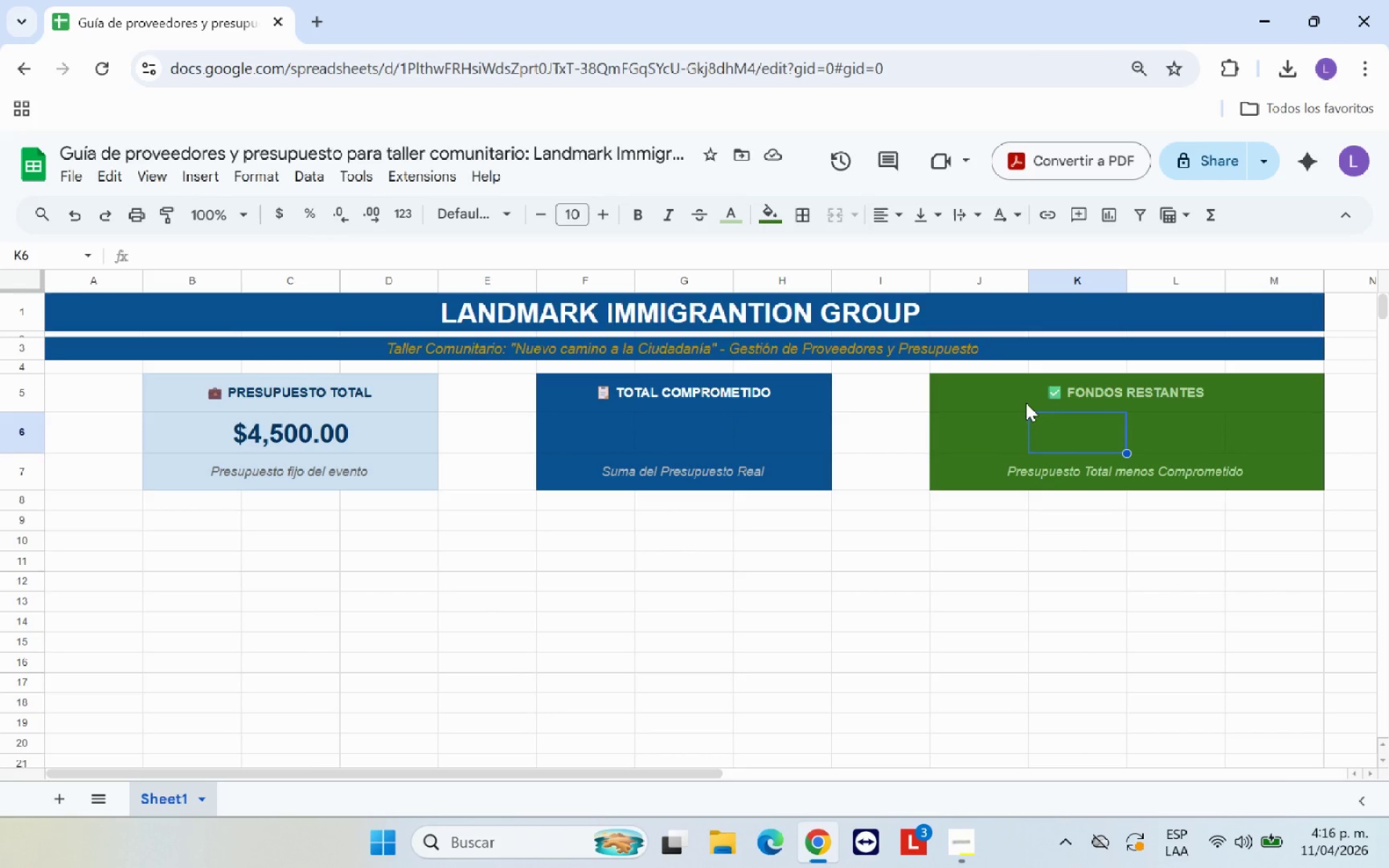 
left_click([1041, 529])
 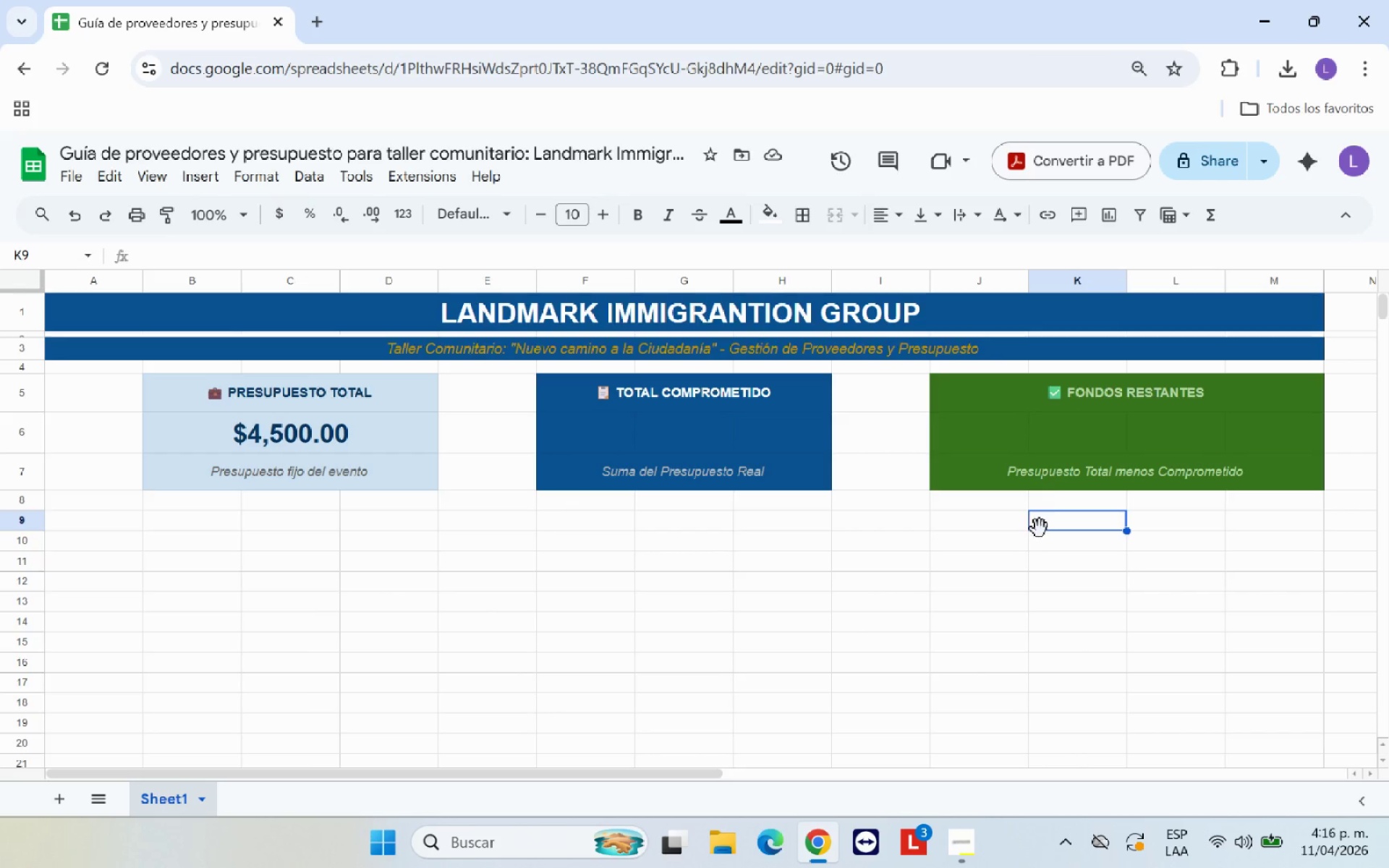 
wait(5.09)
 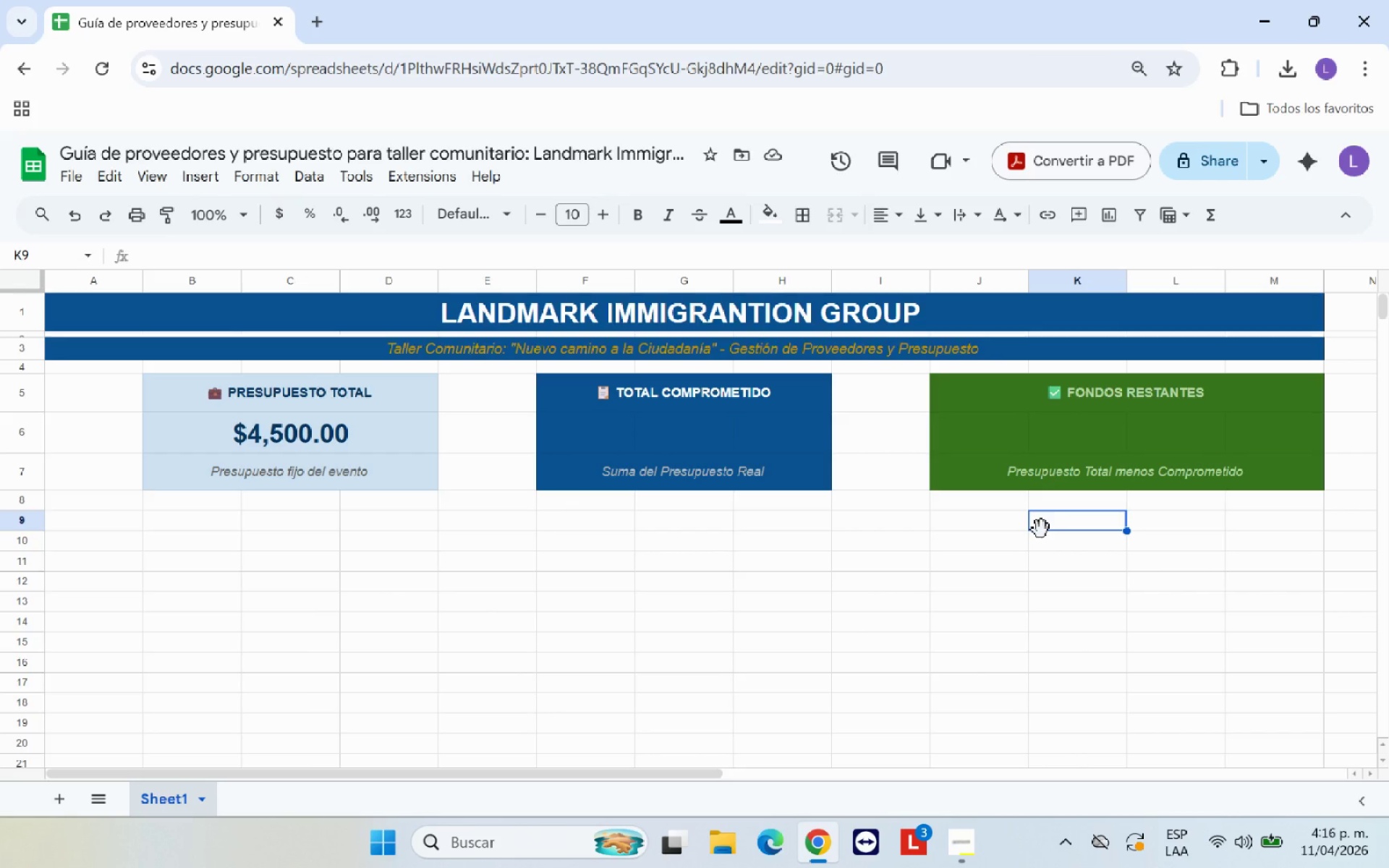 
left_click([1005, 435])
 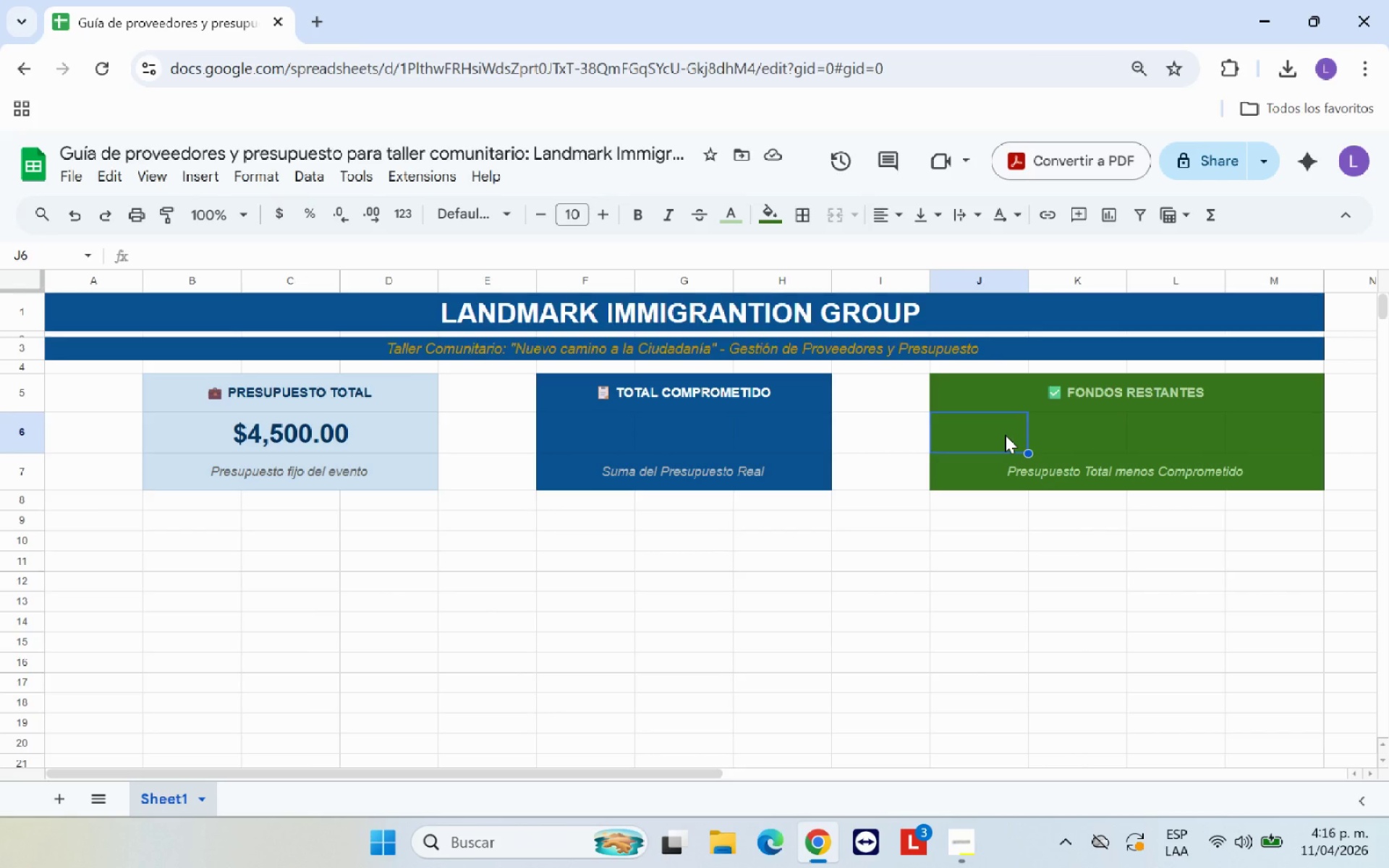 
key(Shift+0)
 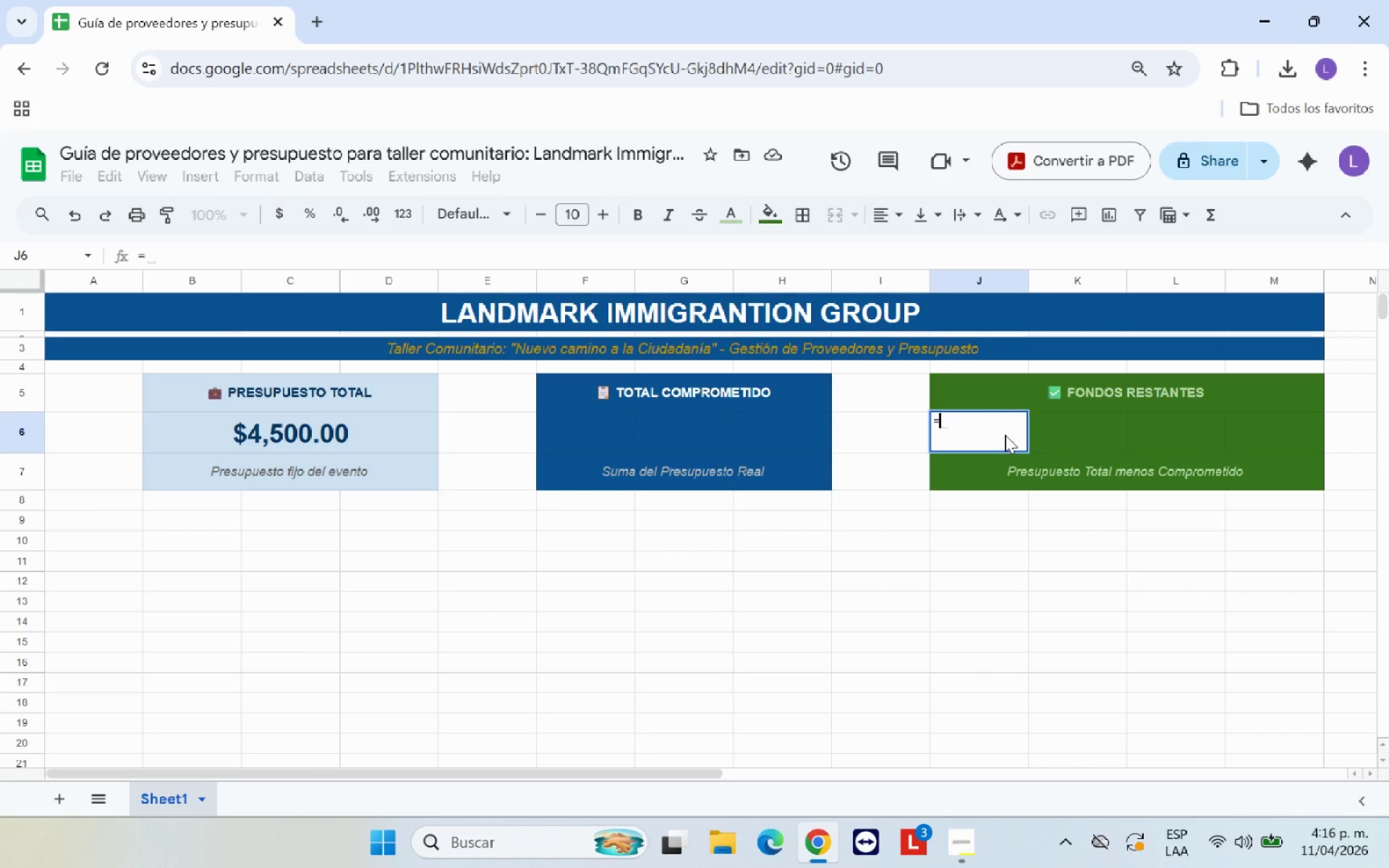 
wait(5.75)
 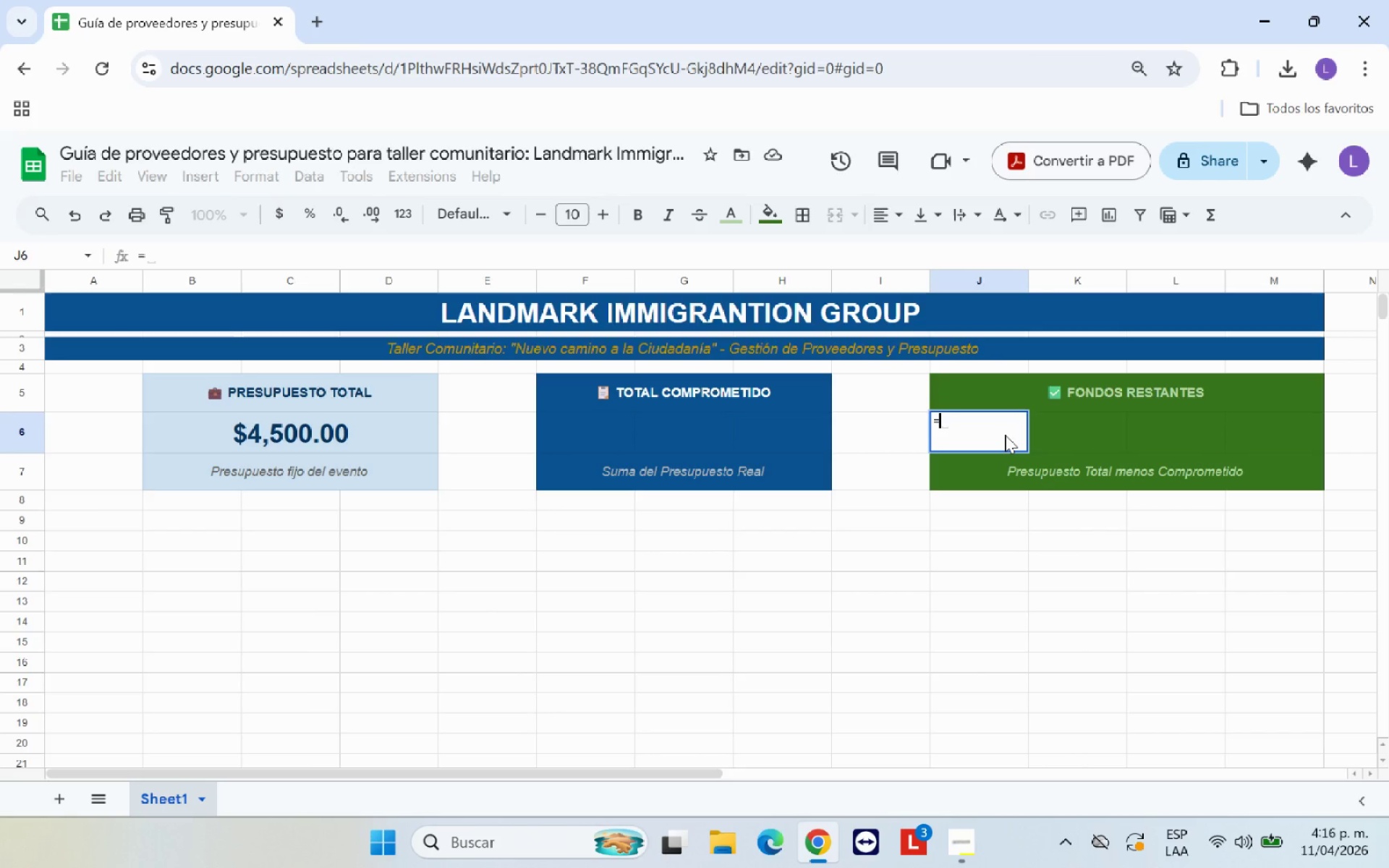 
left_click([250, 428])
 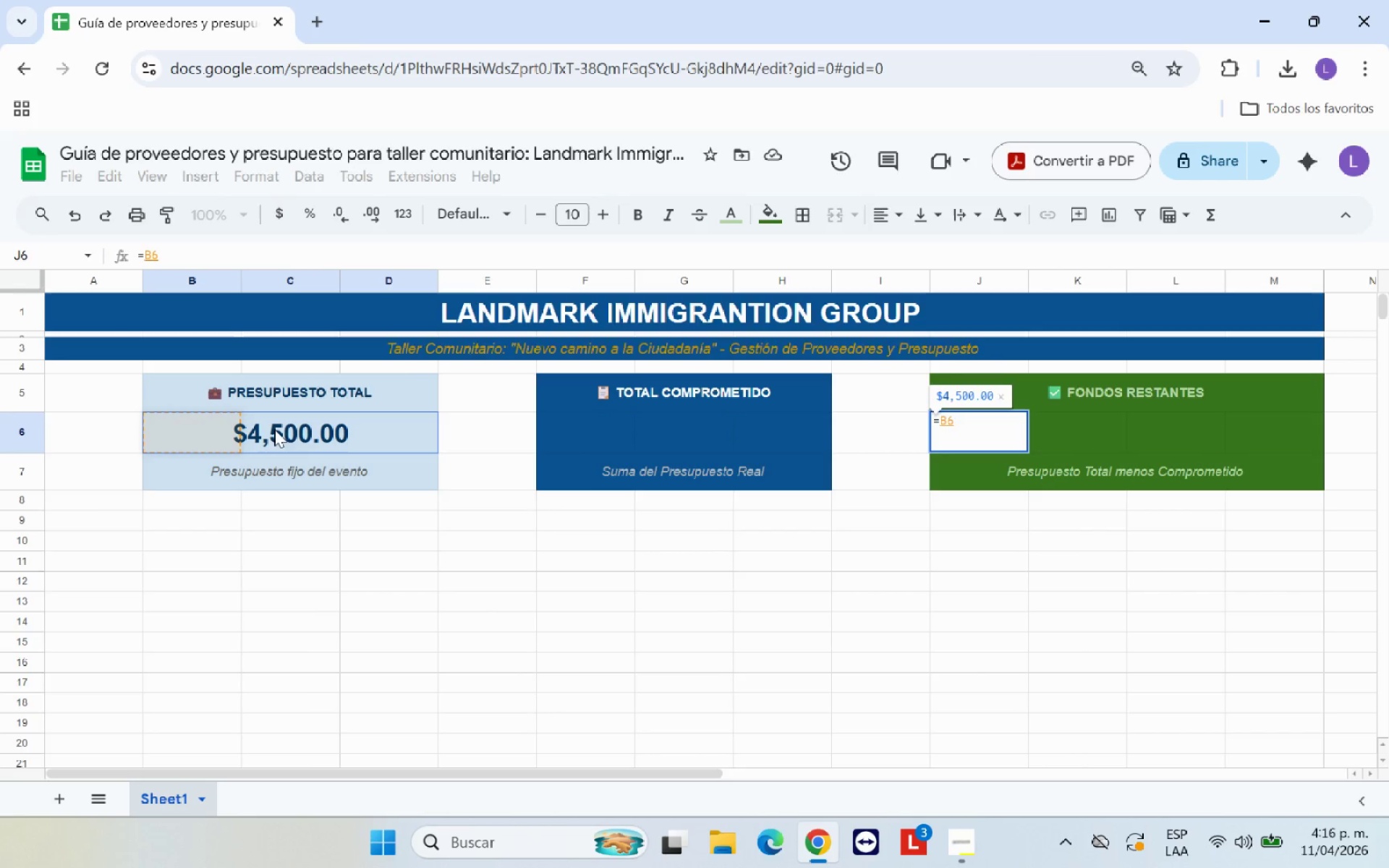 
left_click([287, 430])
 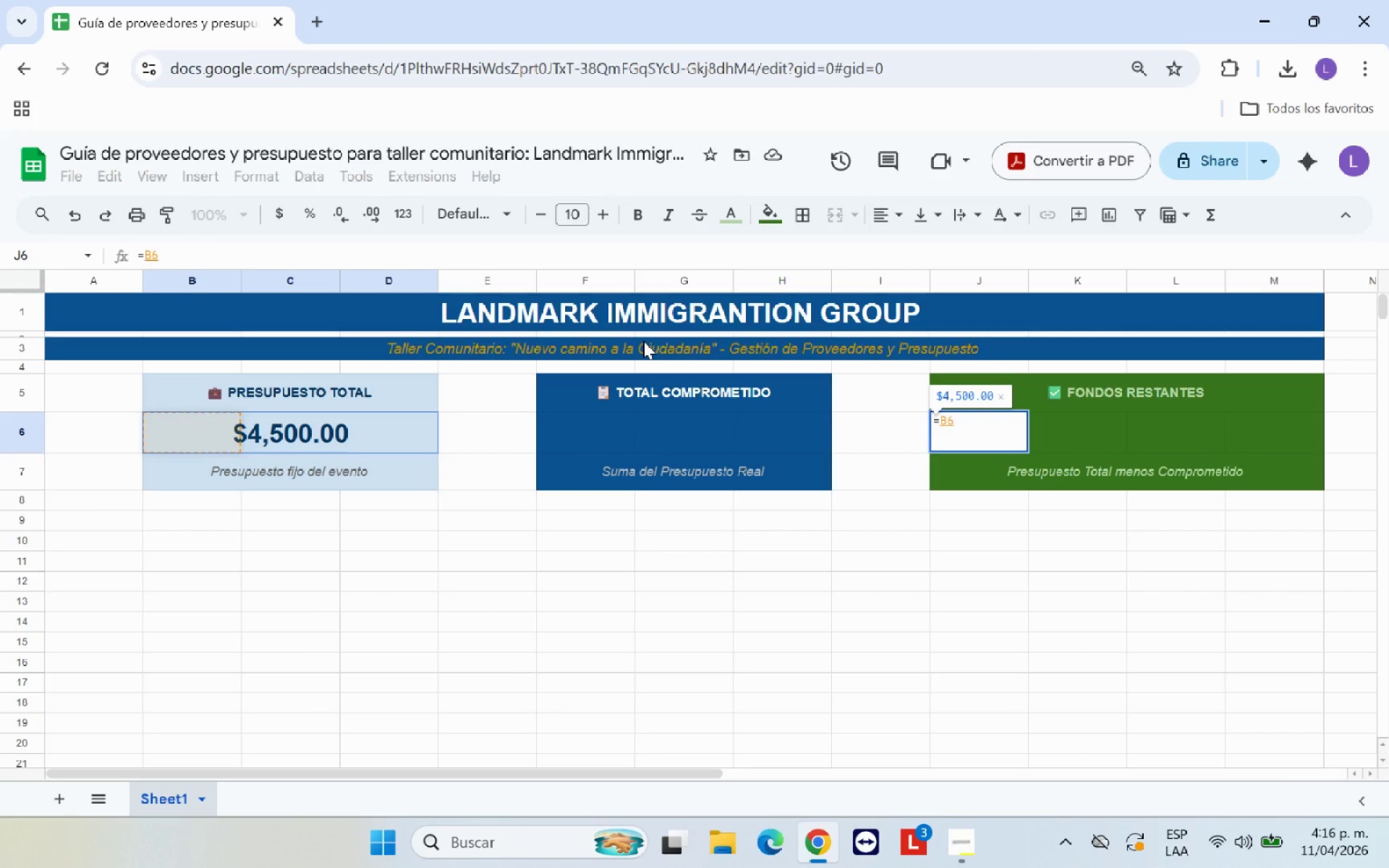 
key(Minus)
 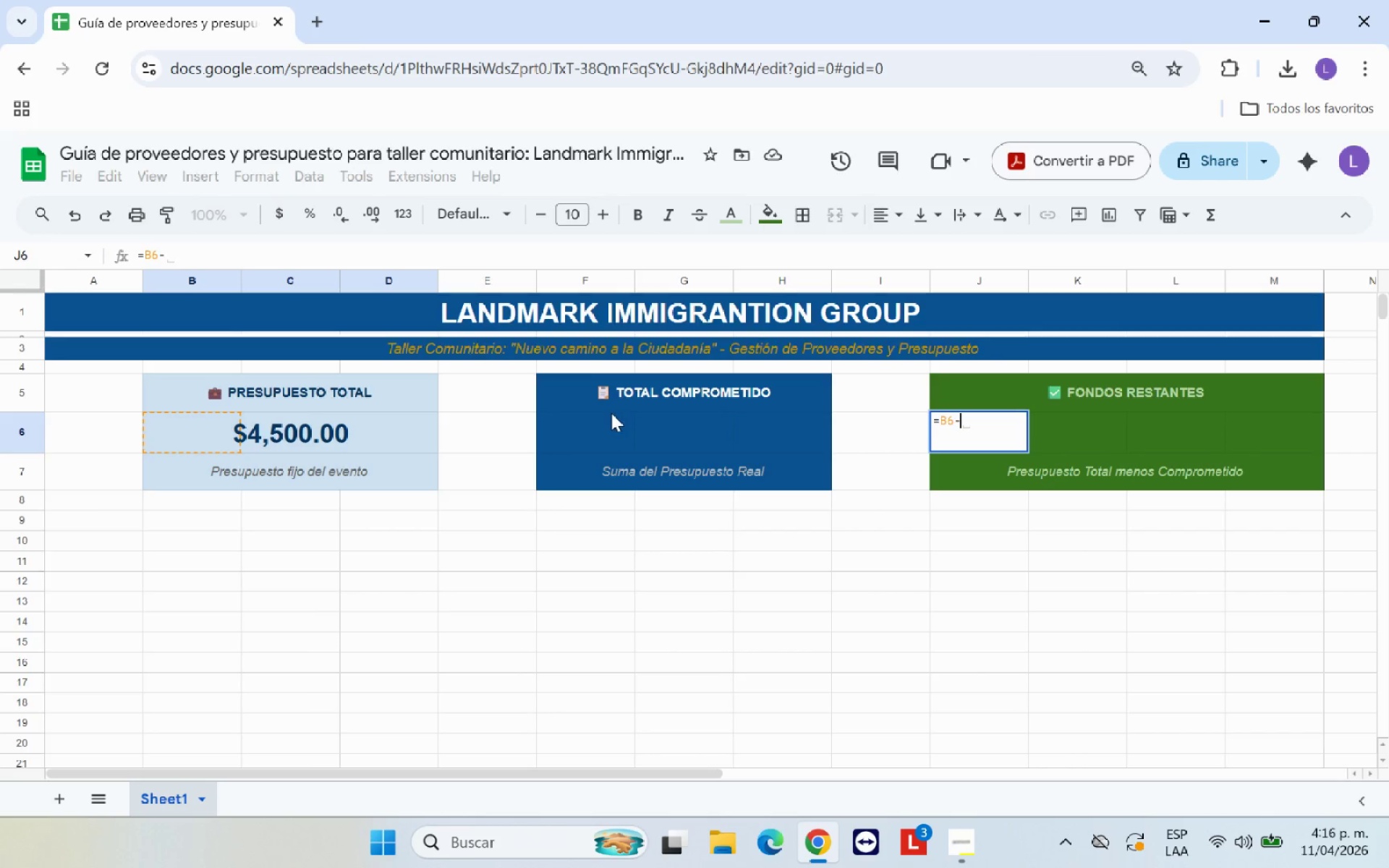 
wait(6.39)
 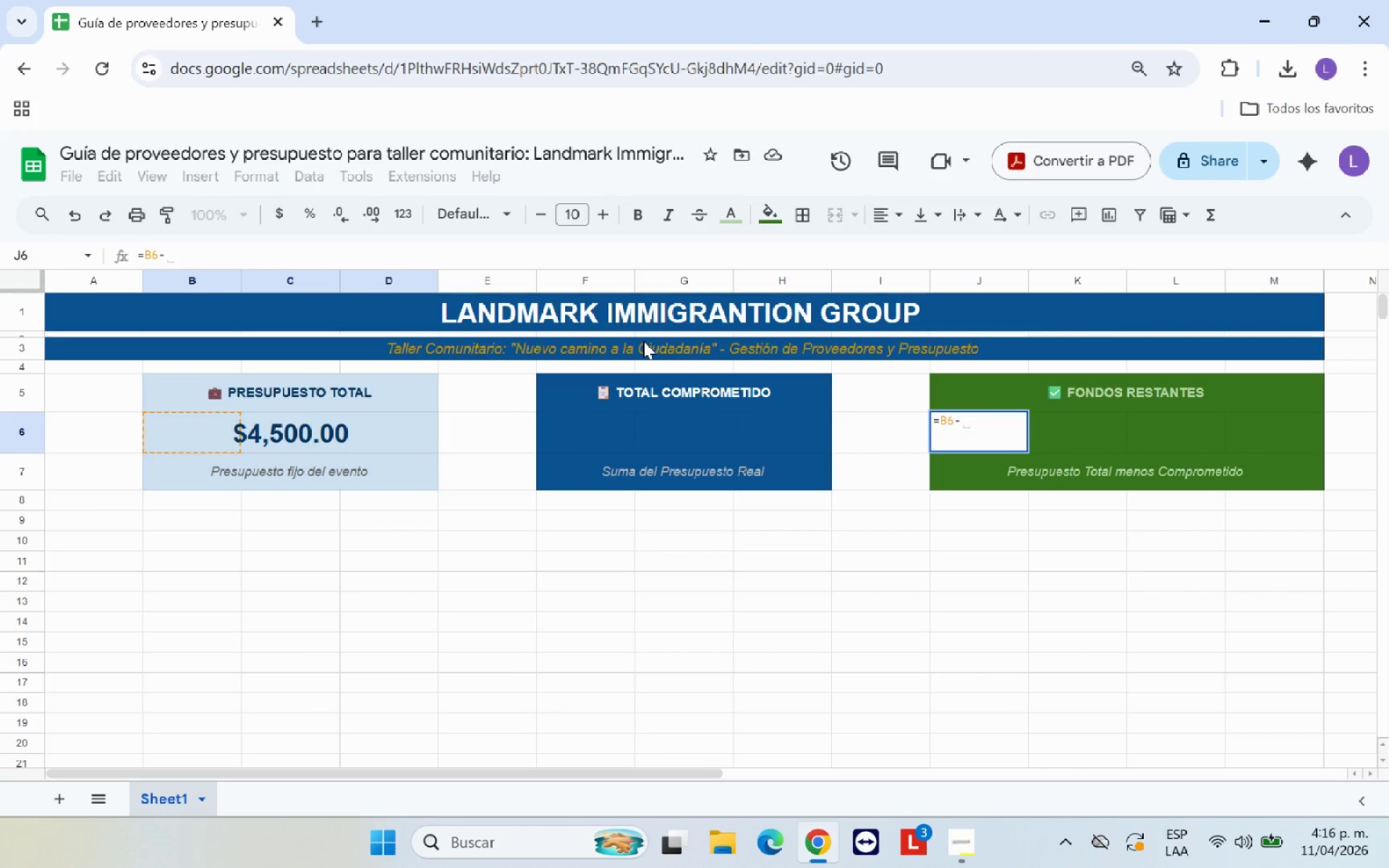 
left_click([600, 433])
 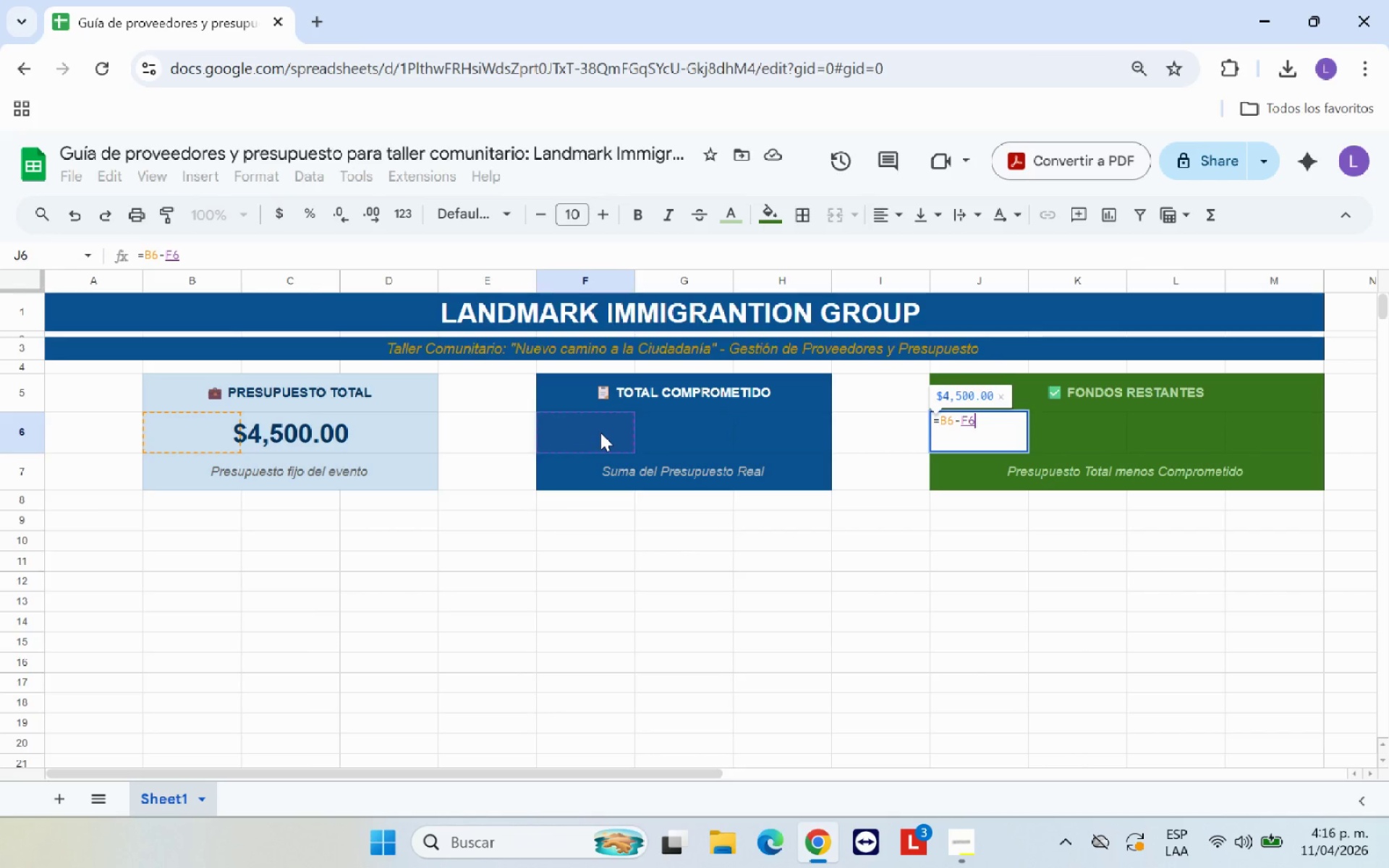 
key(Enter)
 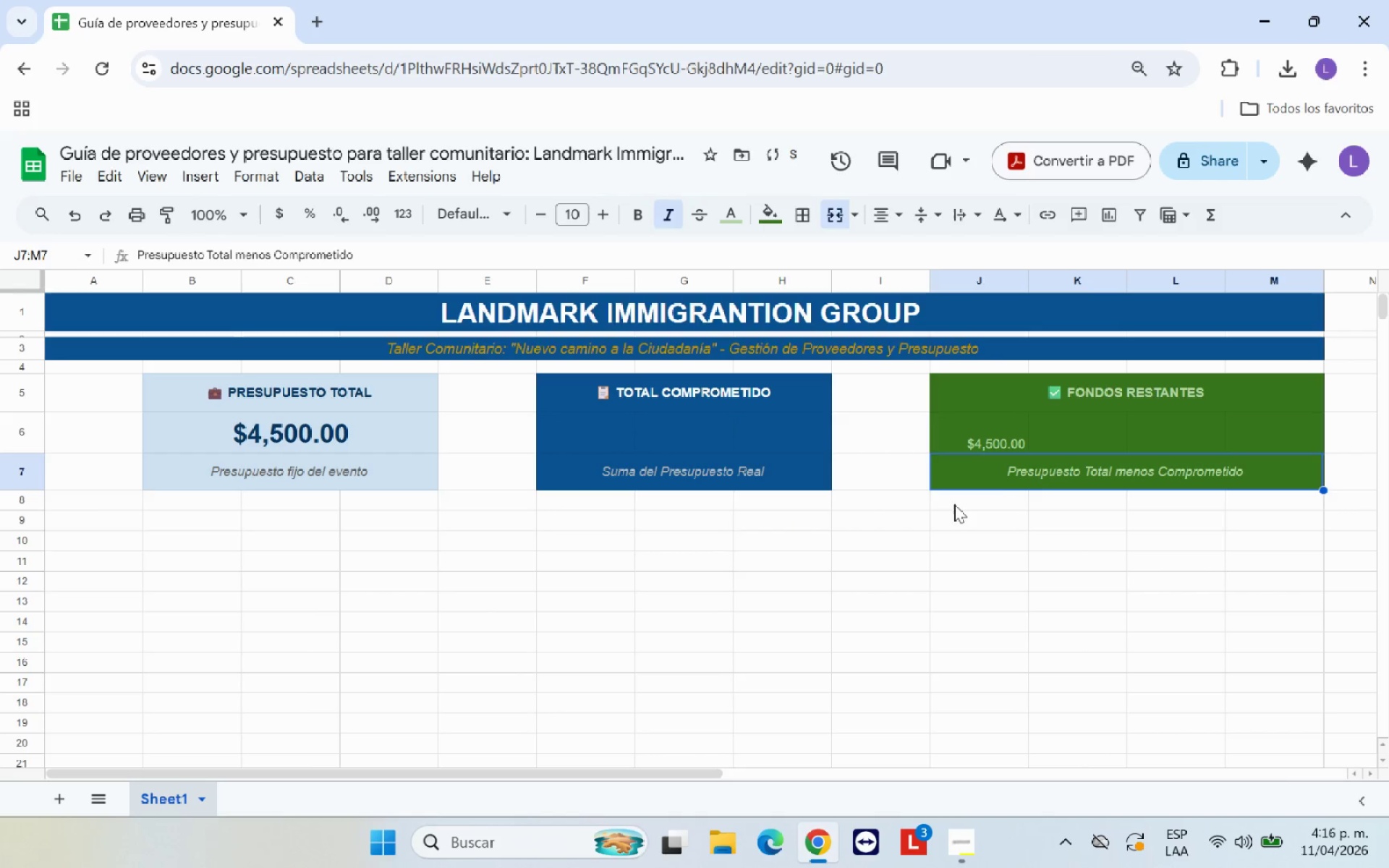 
left_click([1003, 433])
 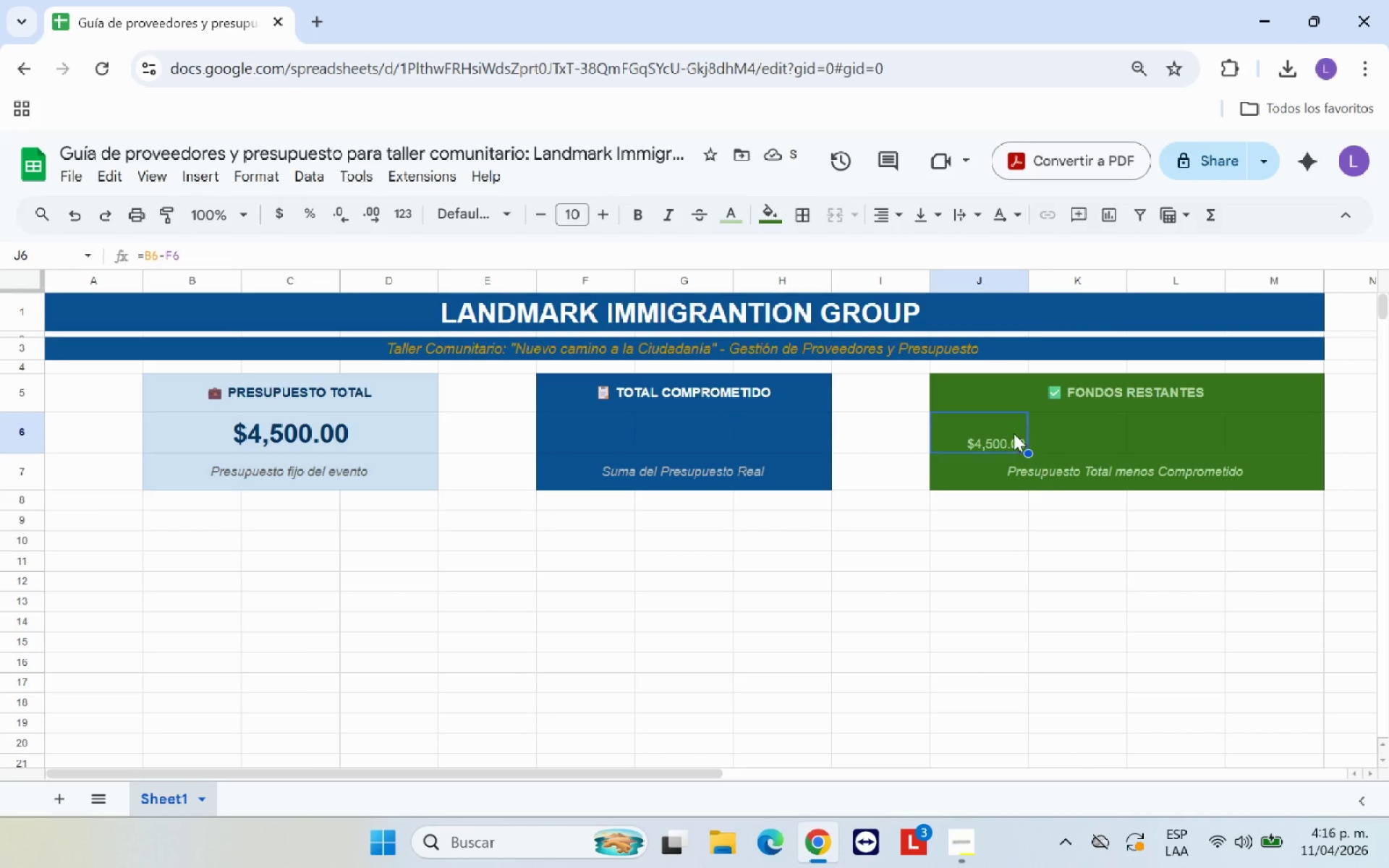 
left_click_drag(start_coordinate=[1006, 432], to_coordinate=[1248, 425])
 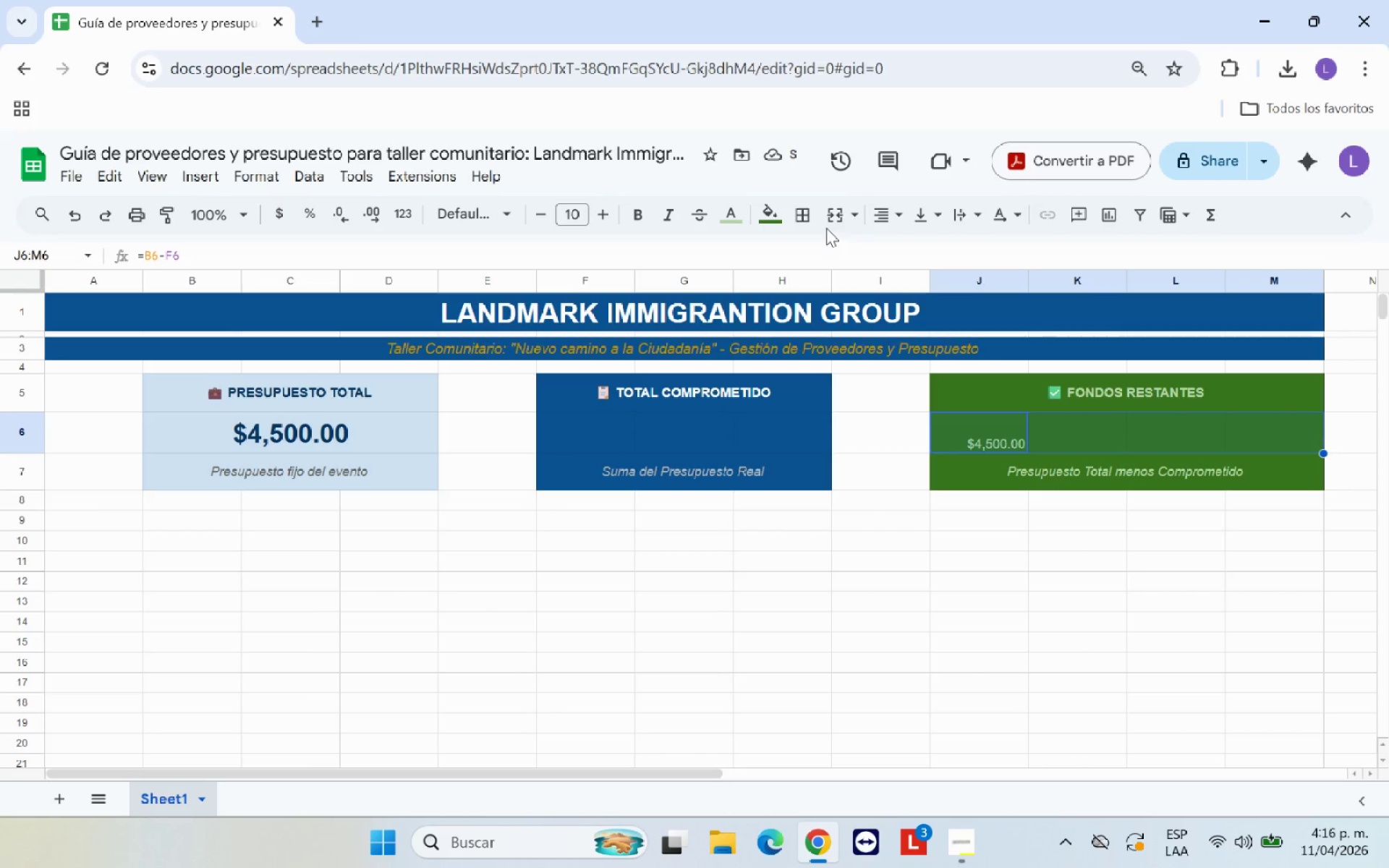 
left_click([833, 217])
 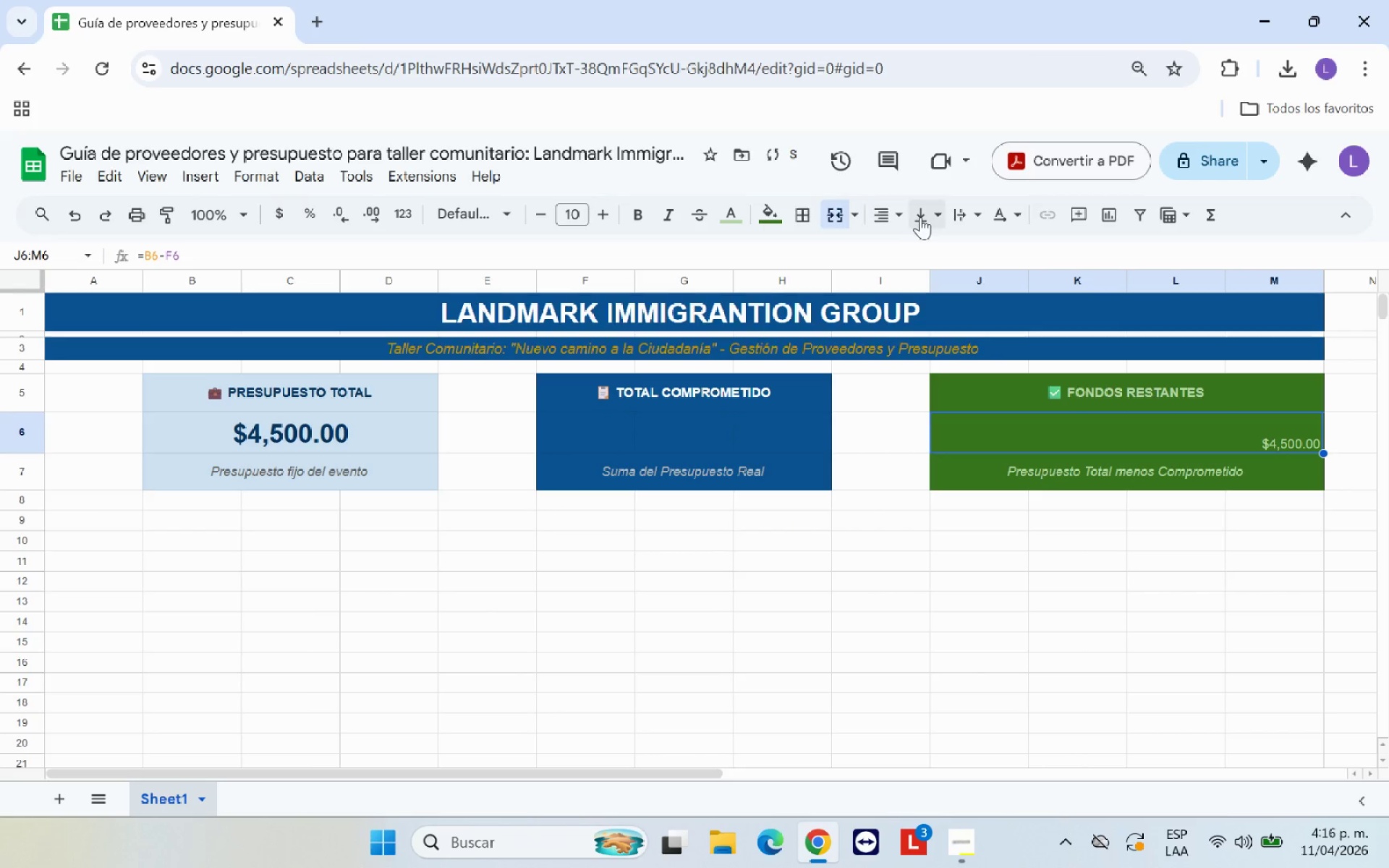 
left_click([927, 216])
 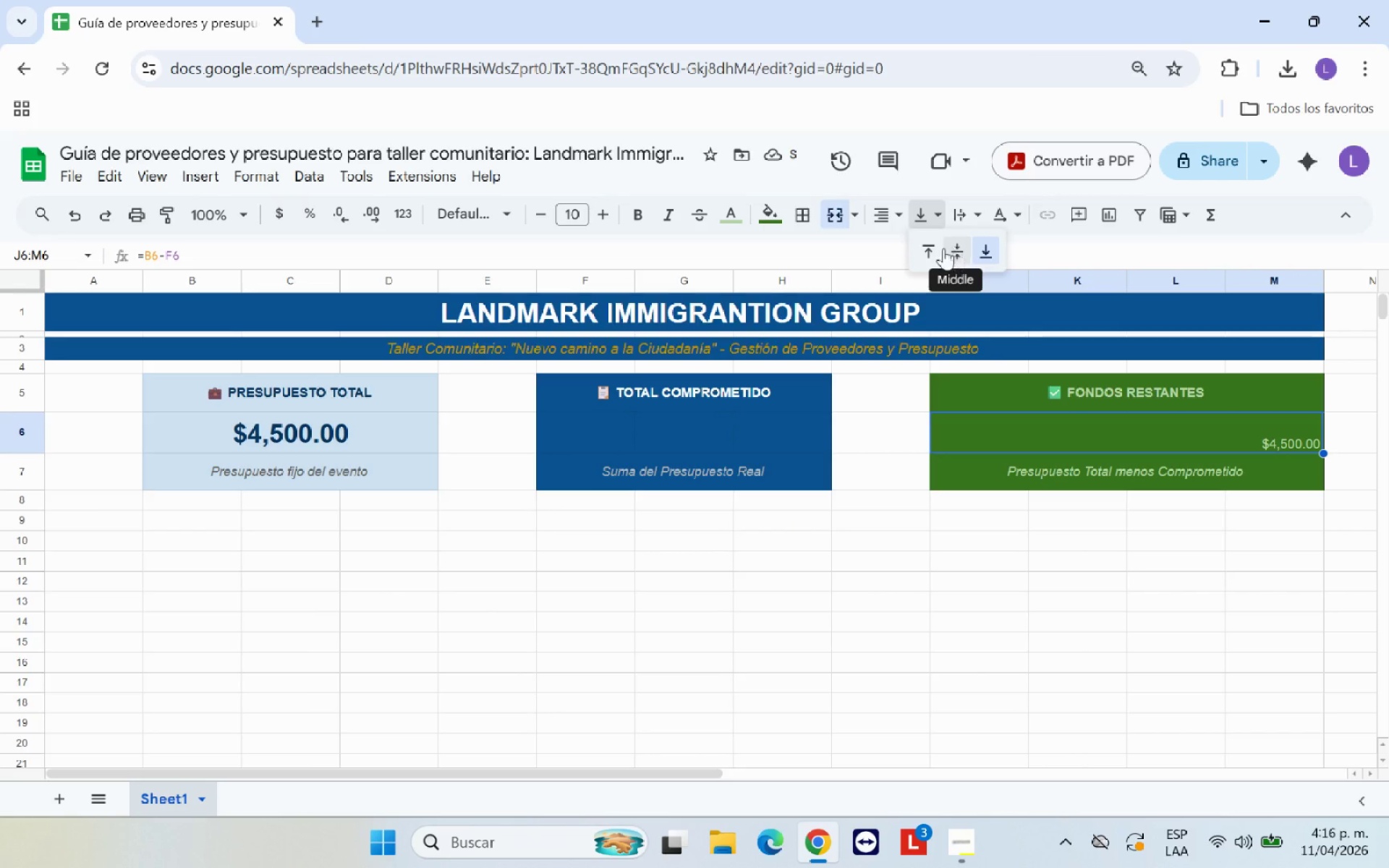 
left_click([891, 218])
 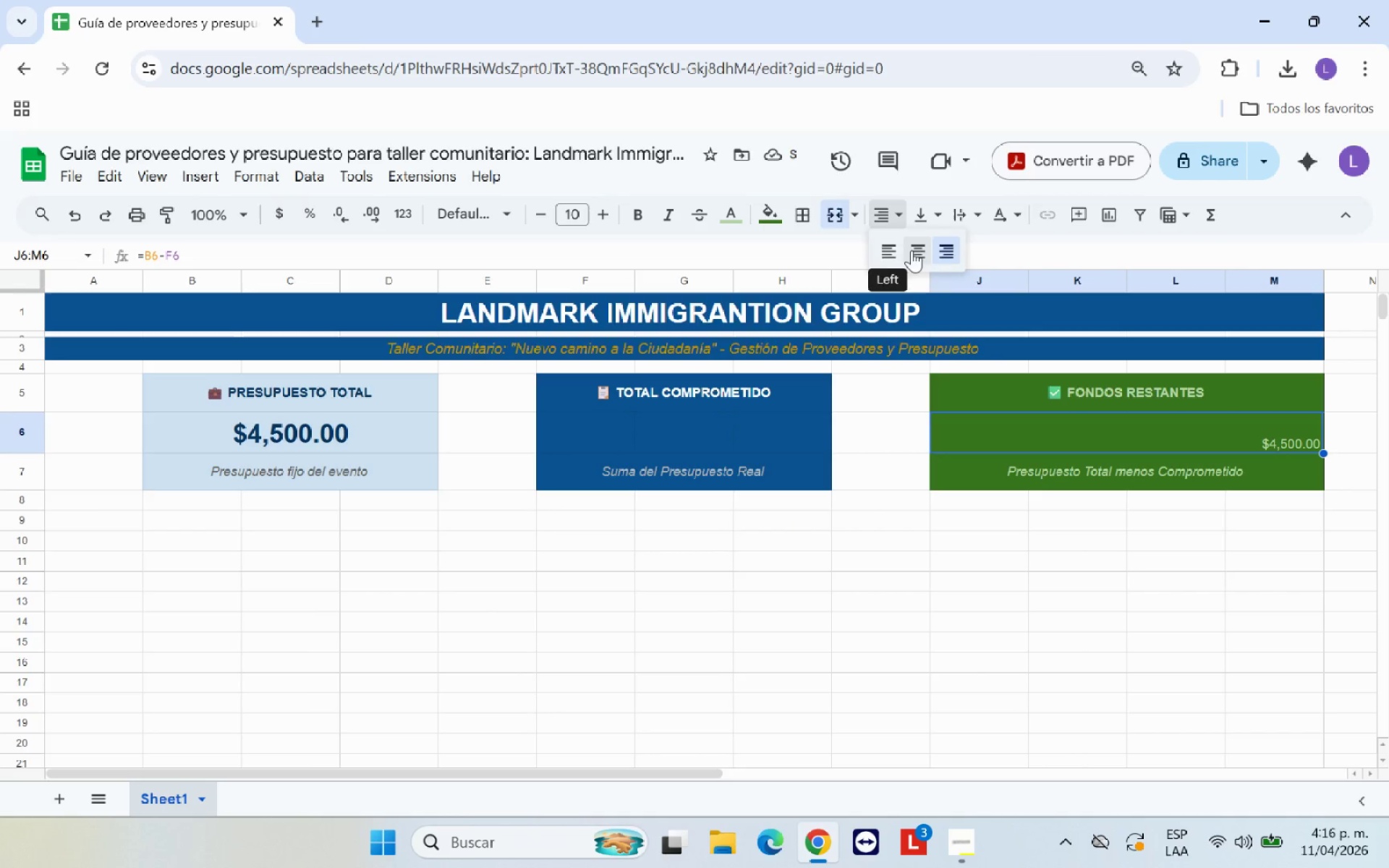 
left_click([913, 250])
 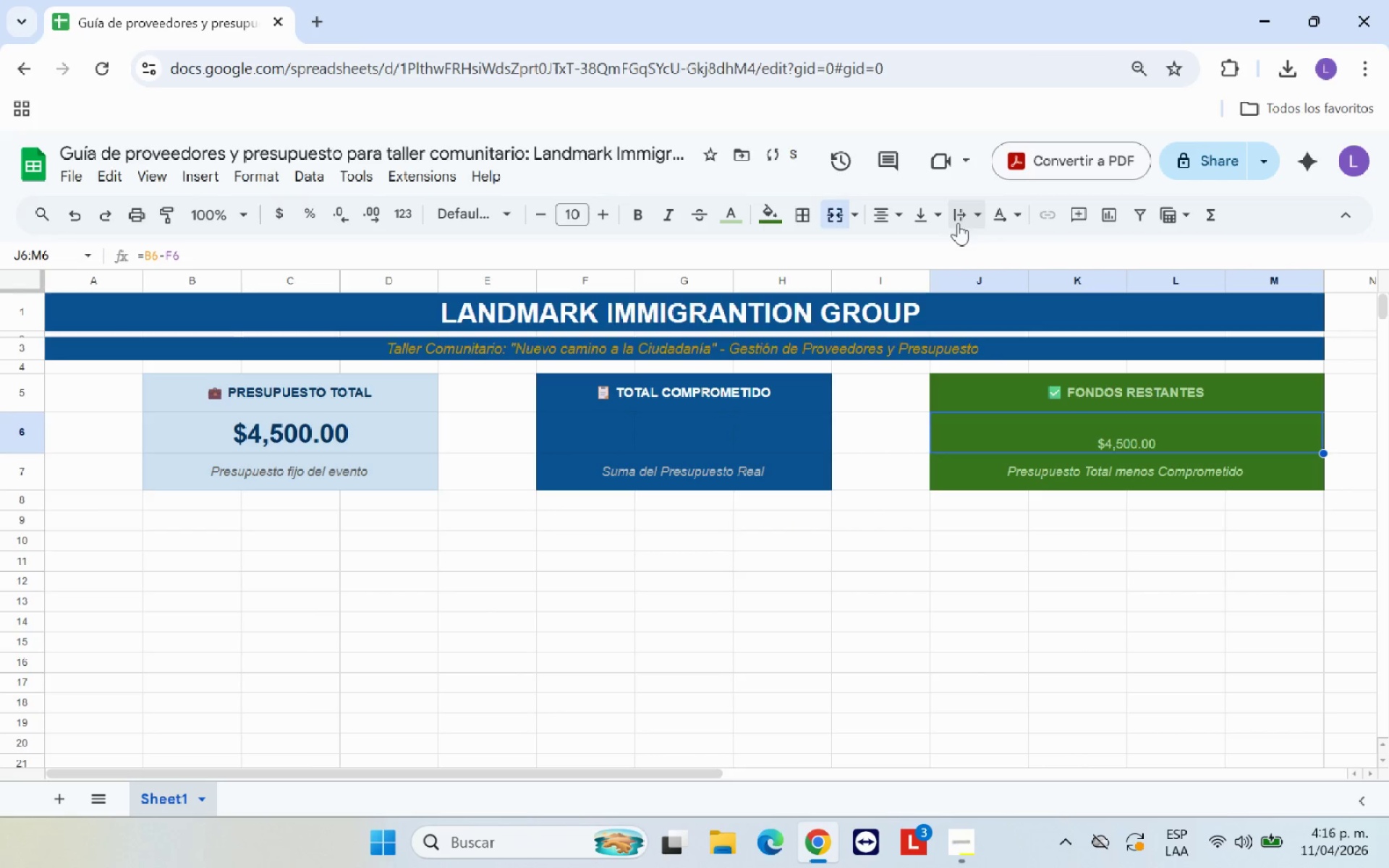 
left_click([961, 216])
 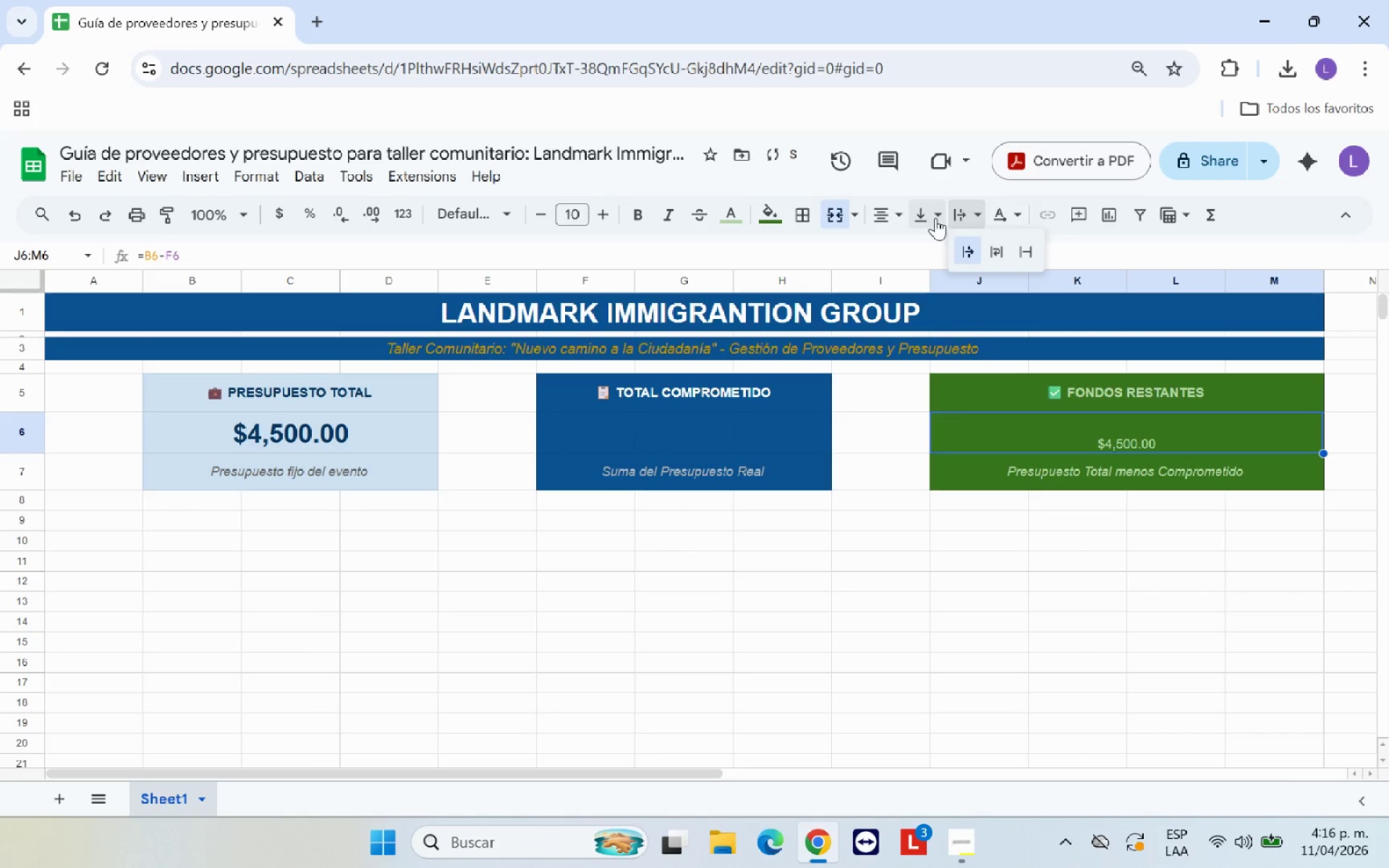 
left_click([935, 218])
 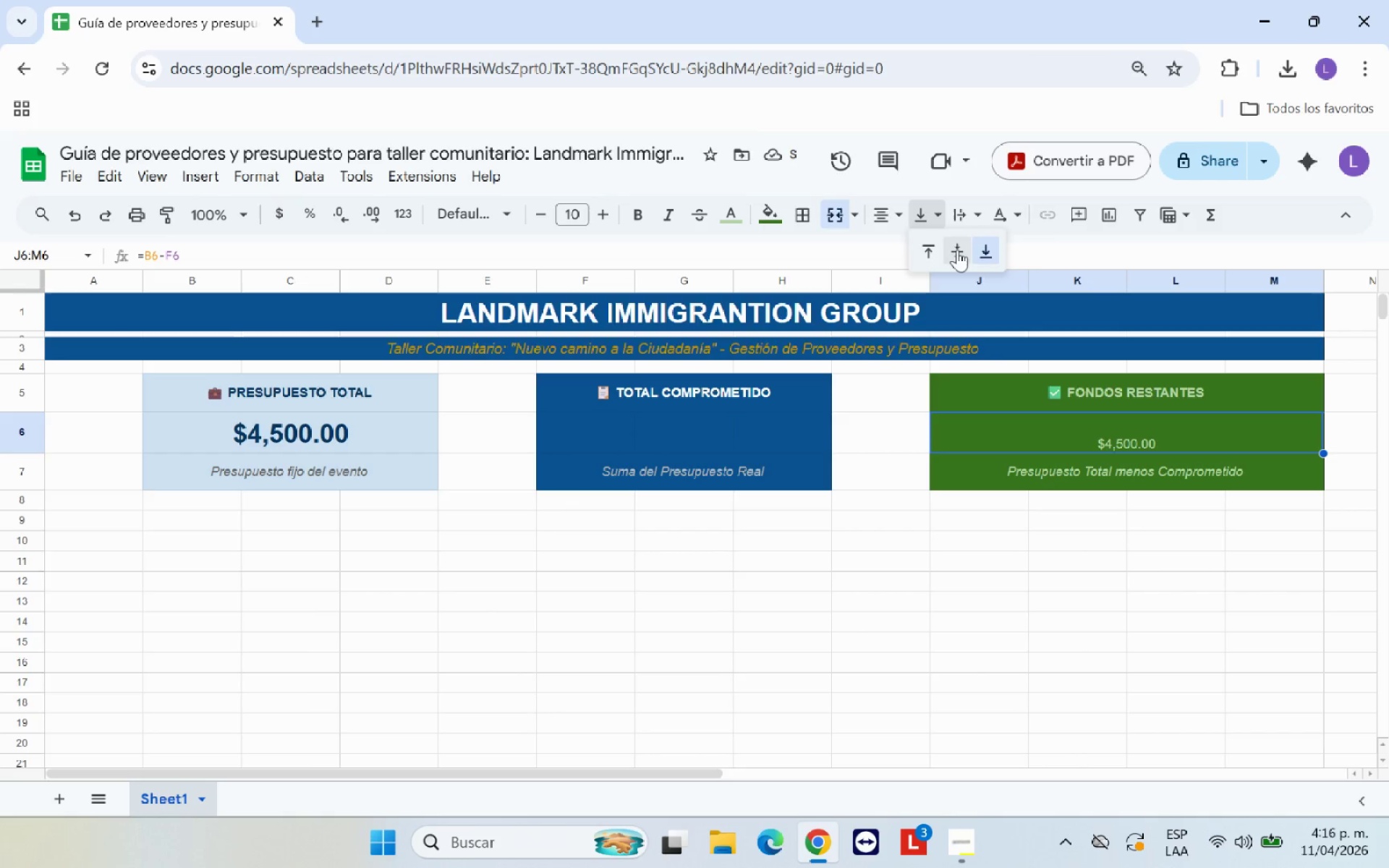 
left_click([957, 250])
 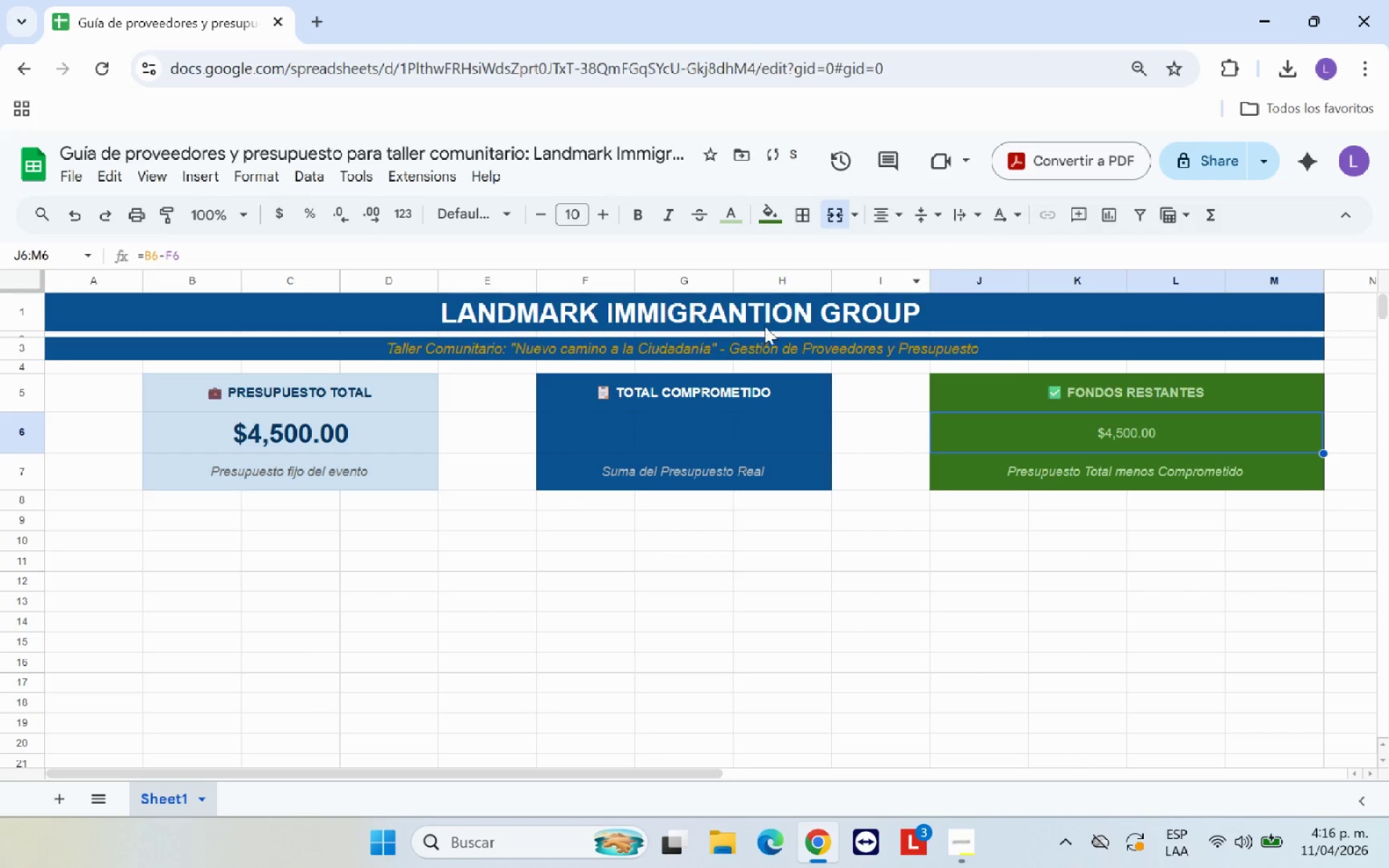 
left_click([334, 437])
 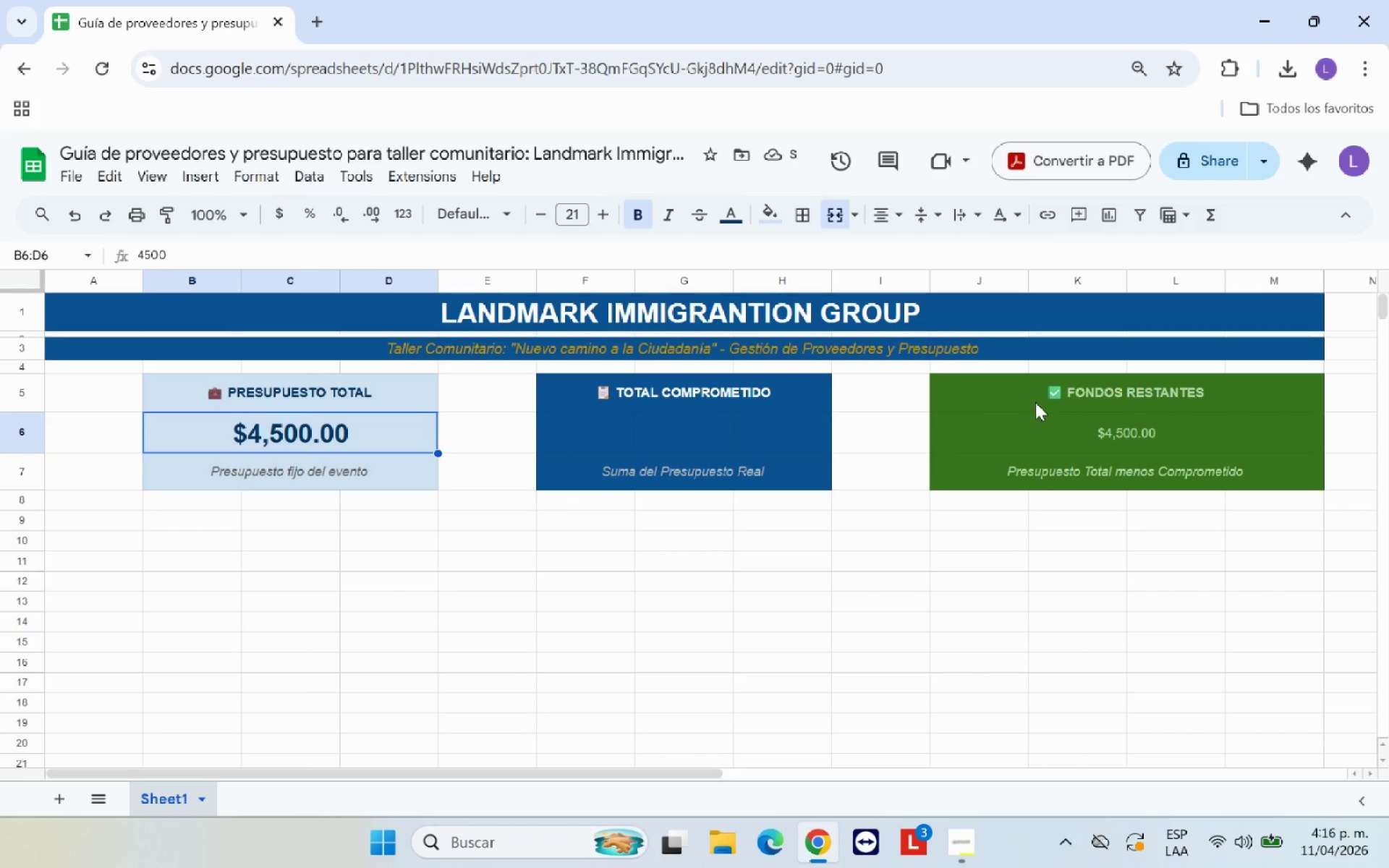 
left_click([1072, 433])
 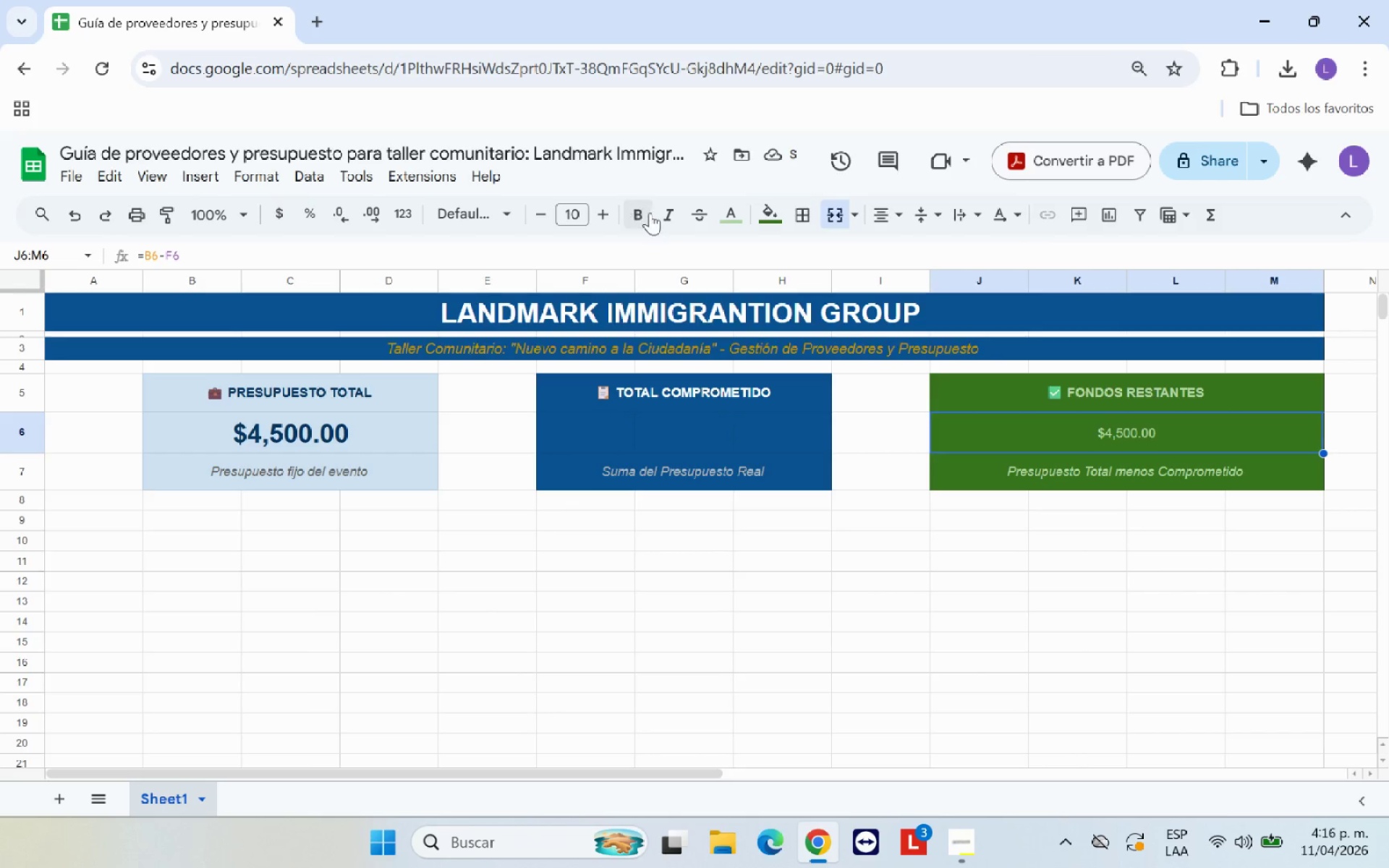 
left_click([641, 213])
 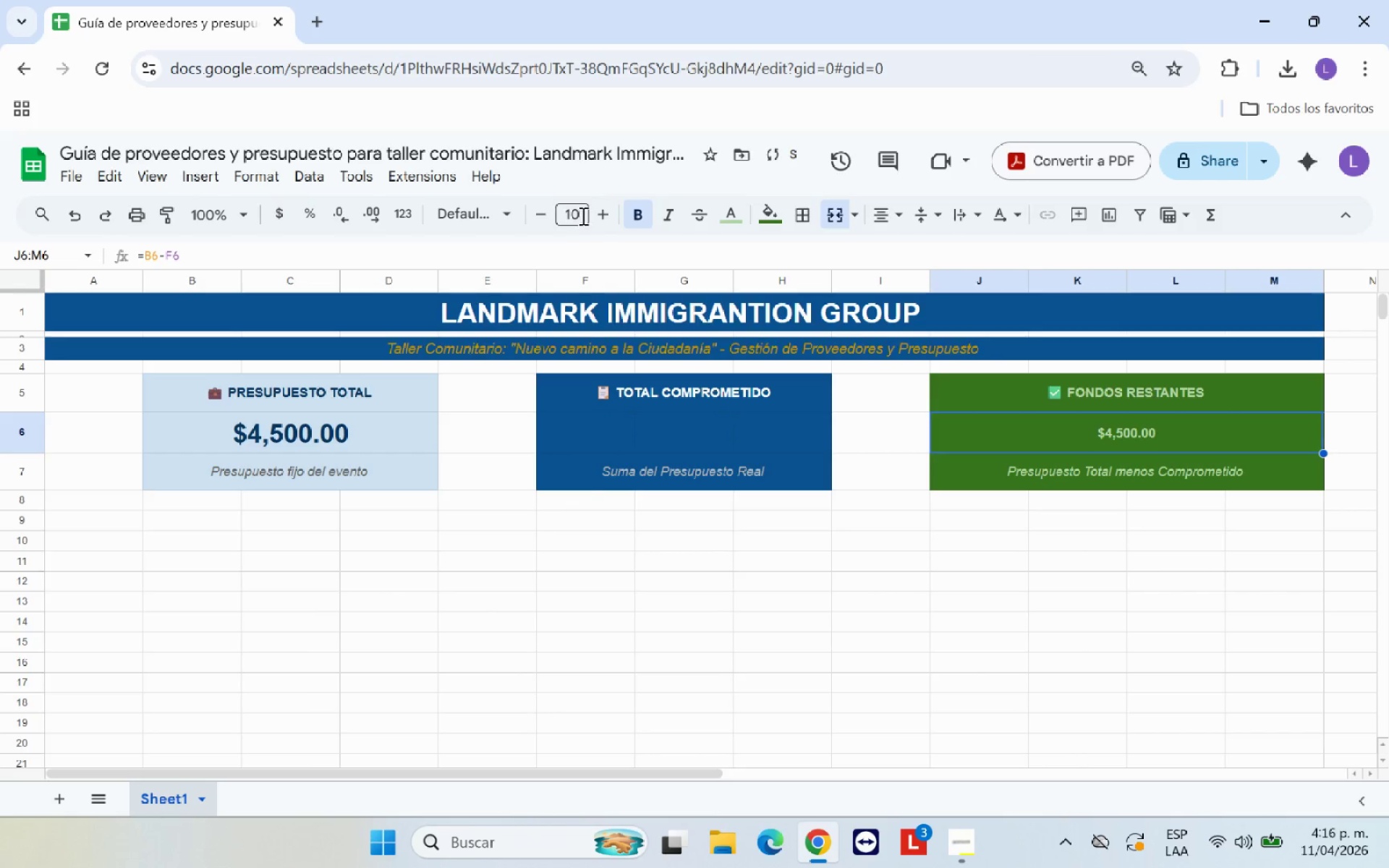 
left_click_drag(start_coordinate=[582, 216], to_coordinate=[553, 213])
 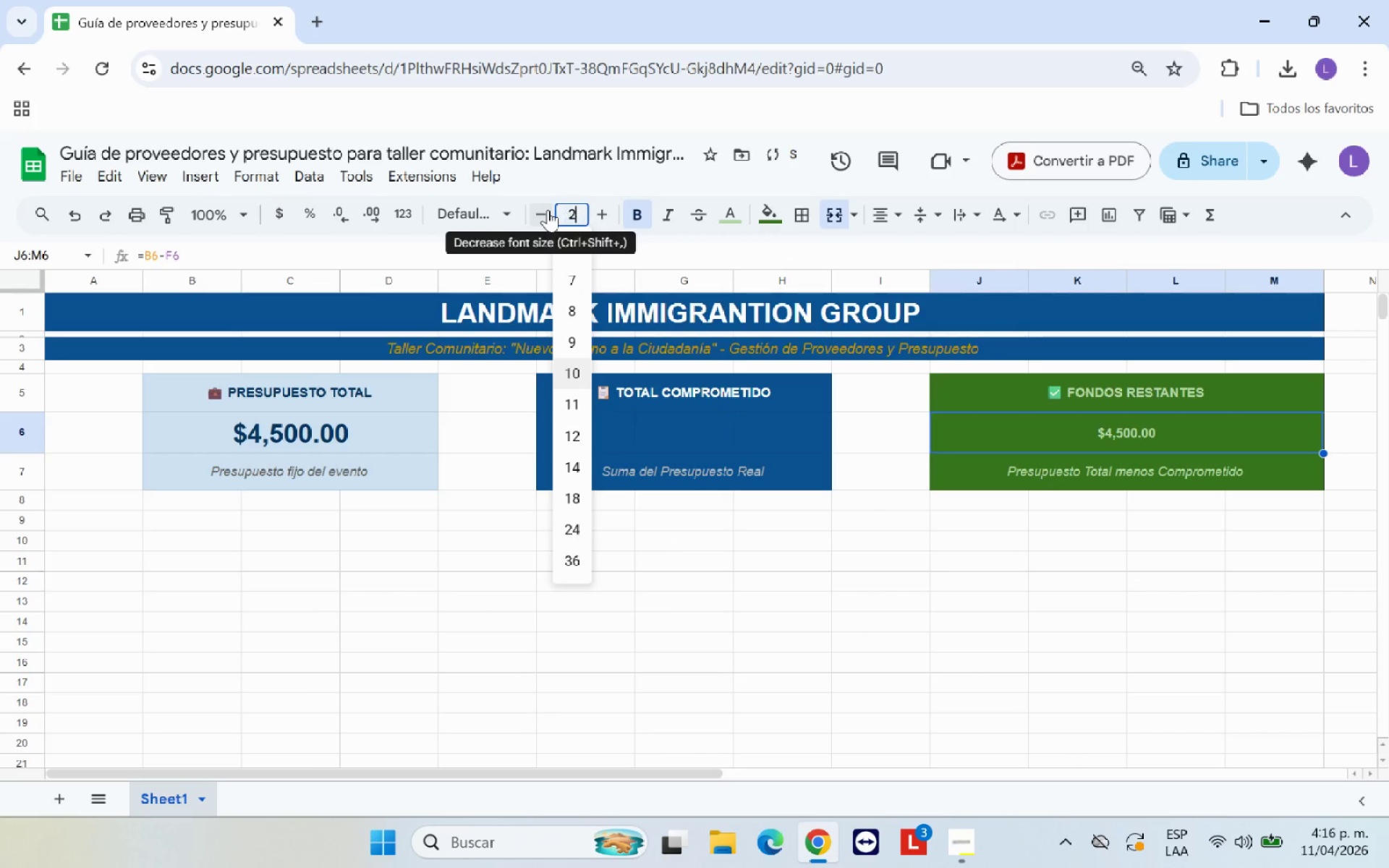 
type(21)
 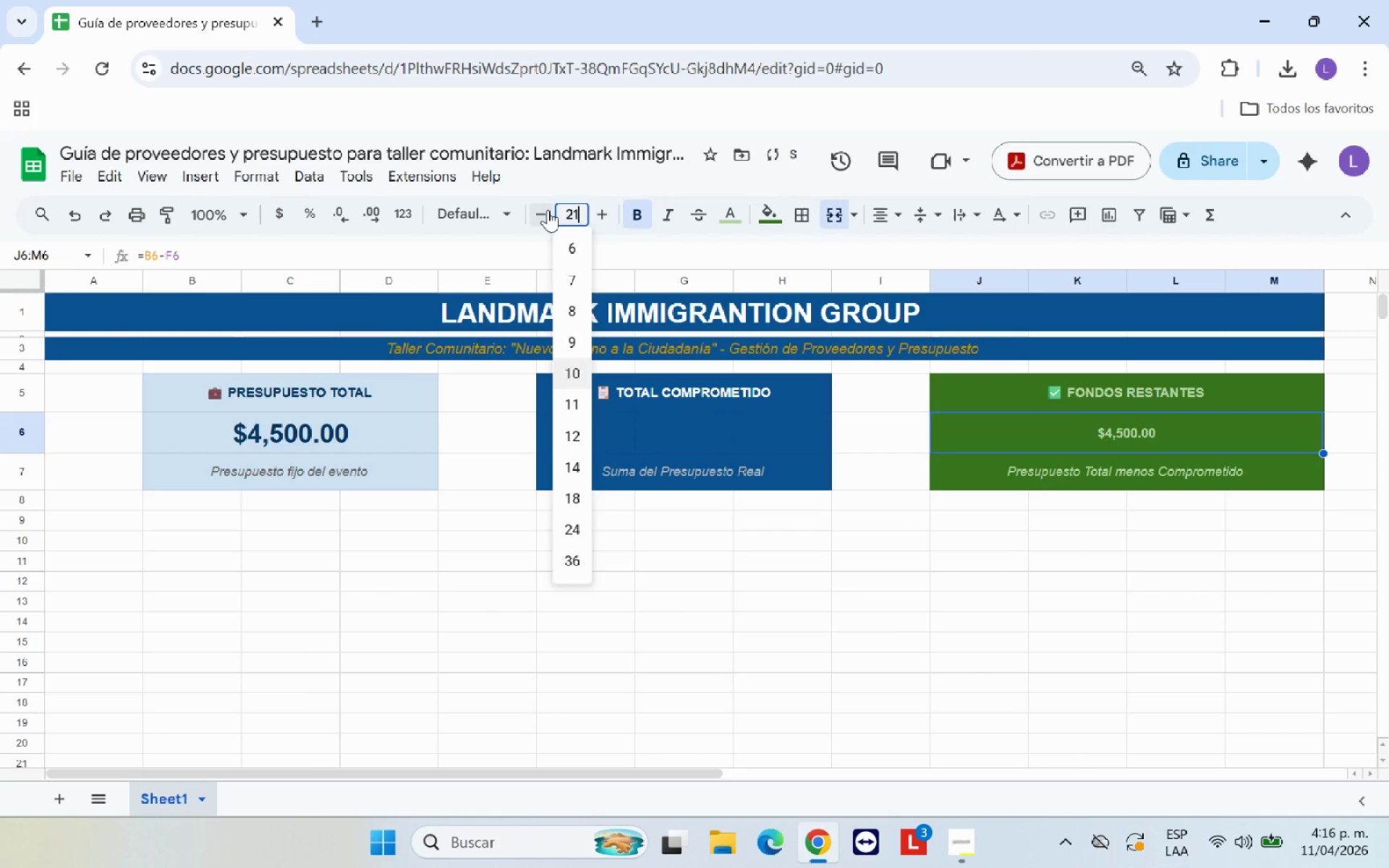 
key(Enter)
 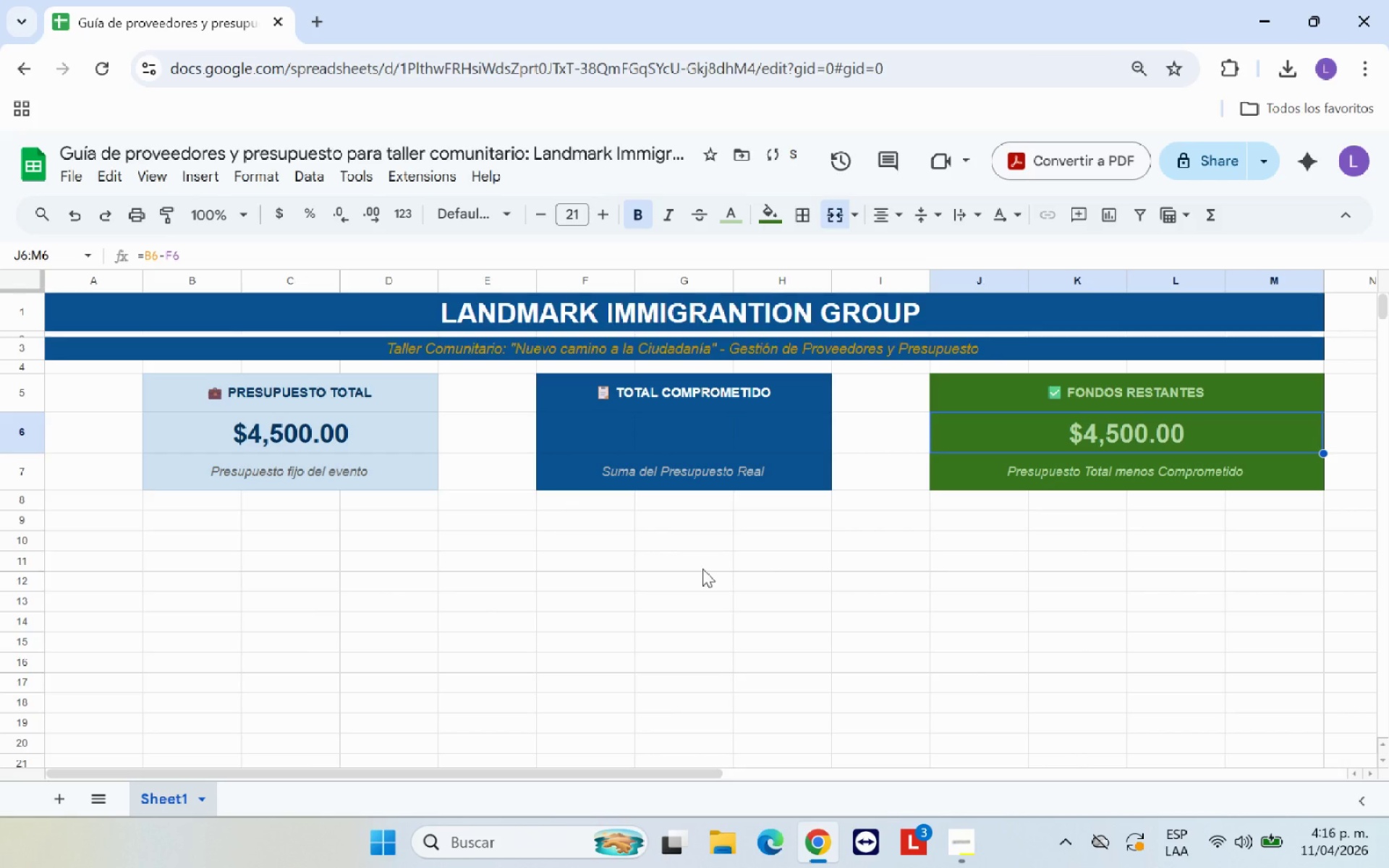 
left_click([702, 569])
 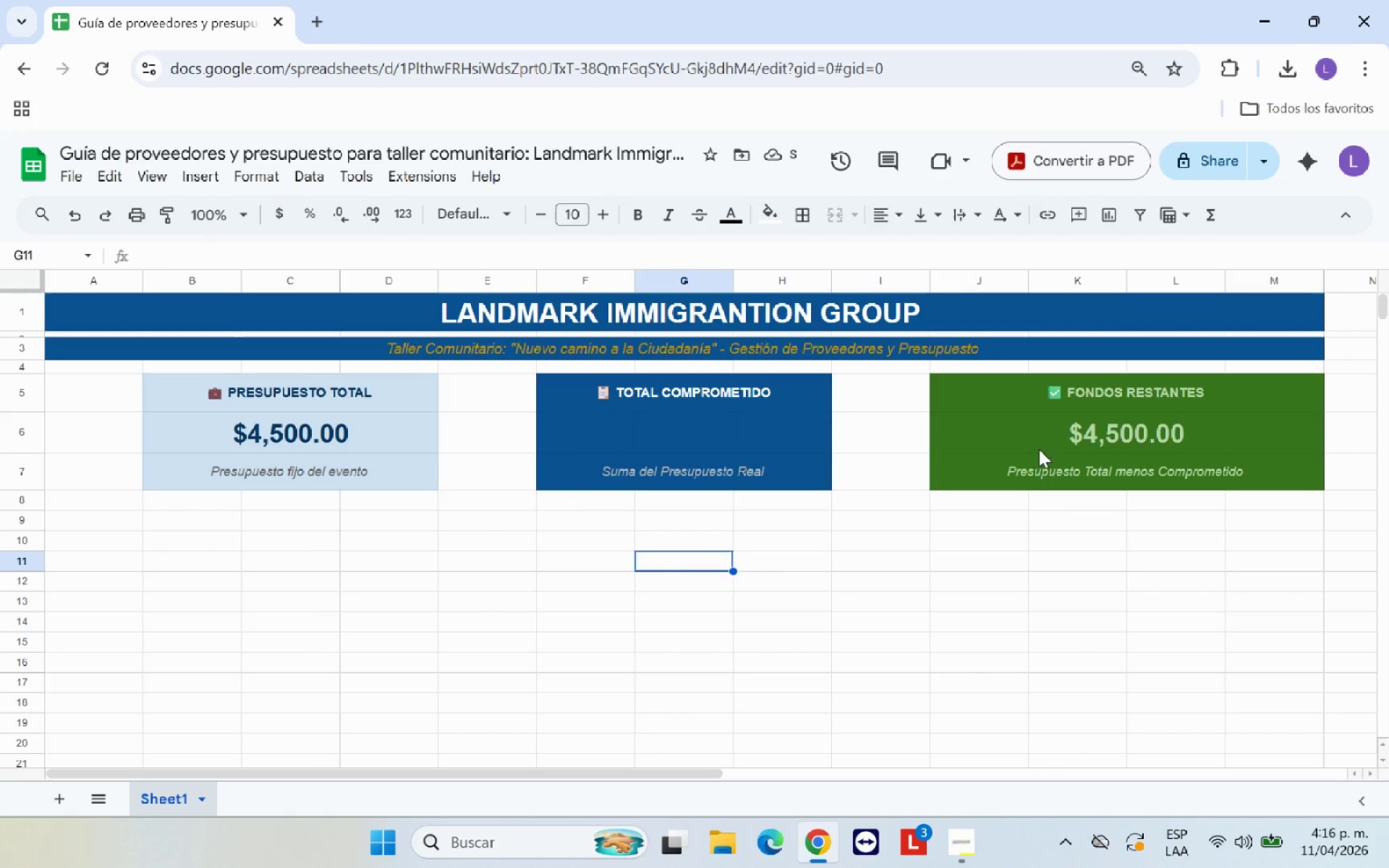 
left_click([1055, 440])
 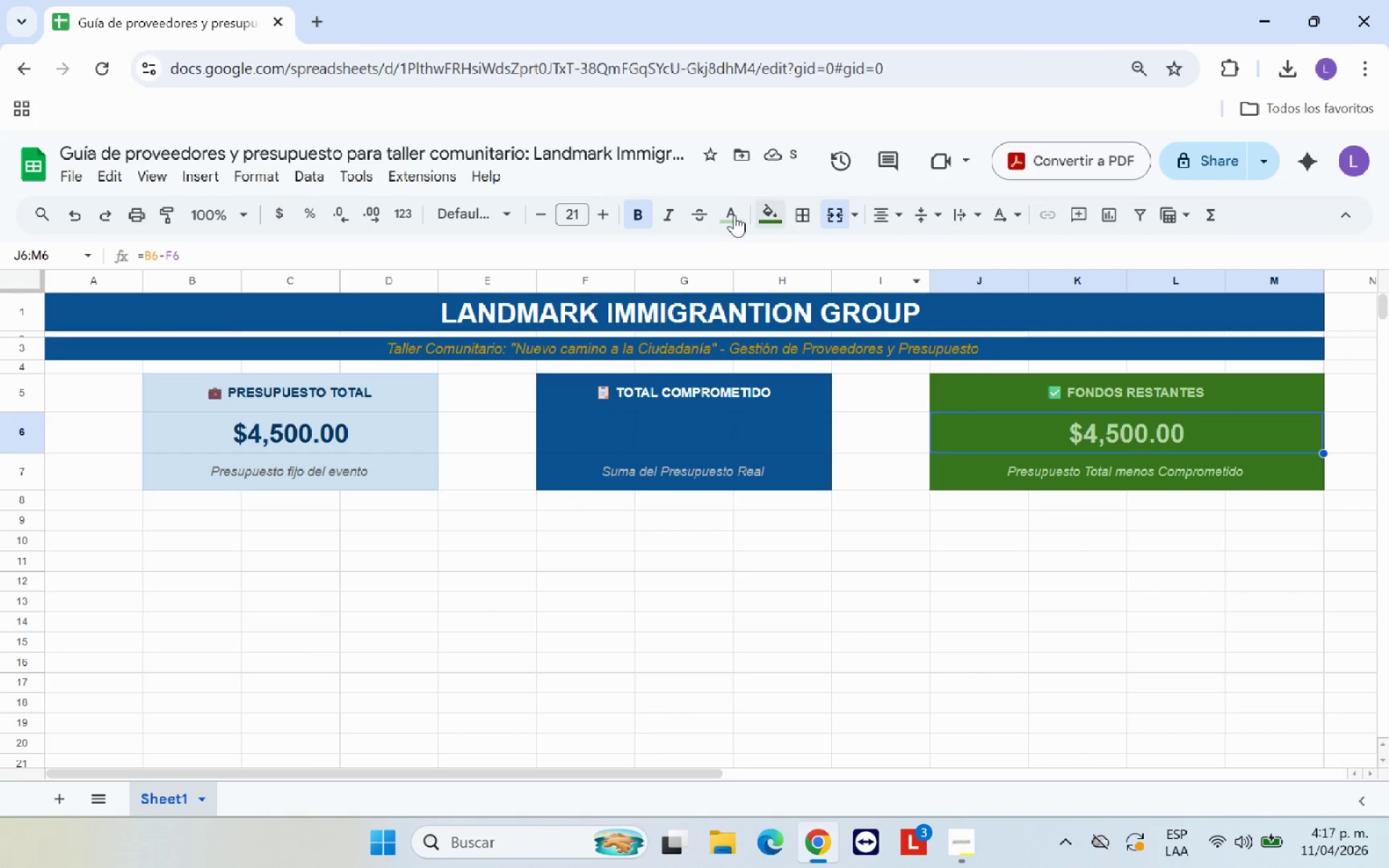 
left_click([728, 213])
 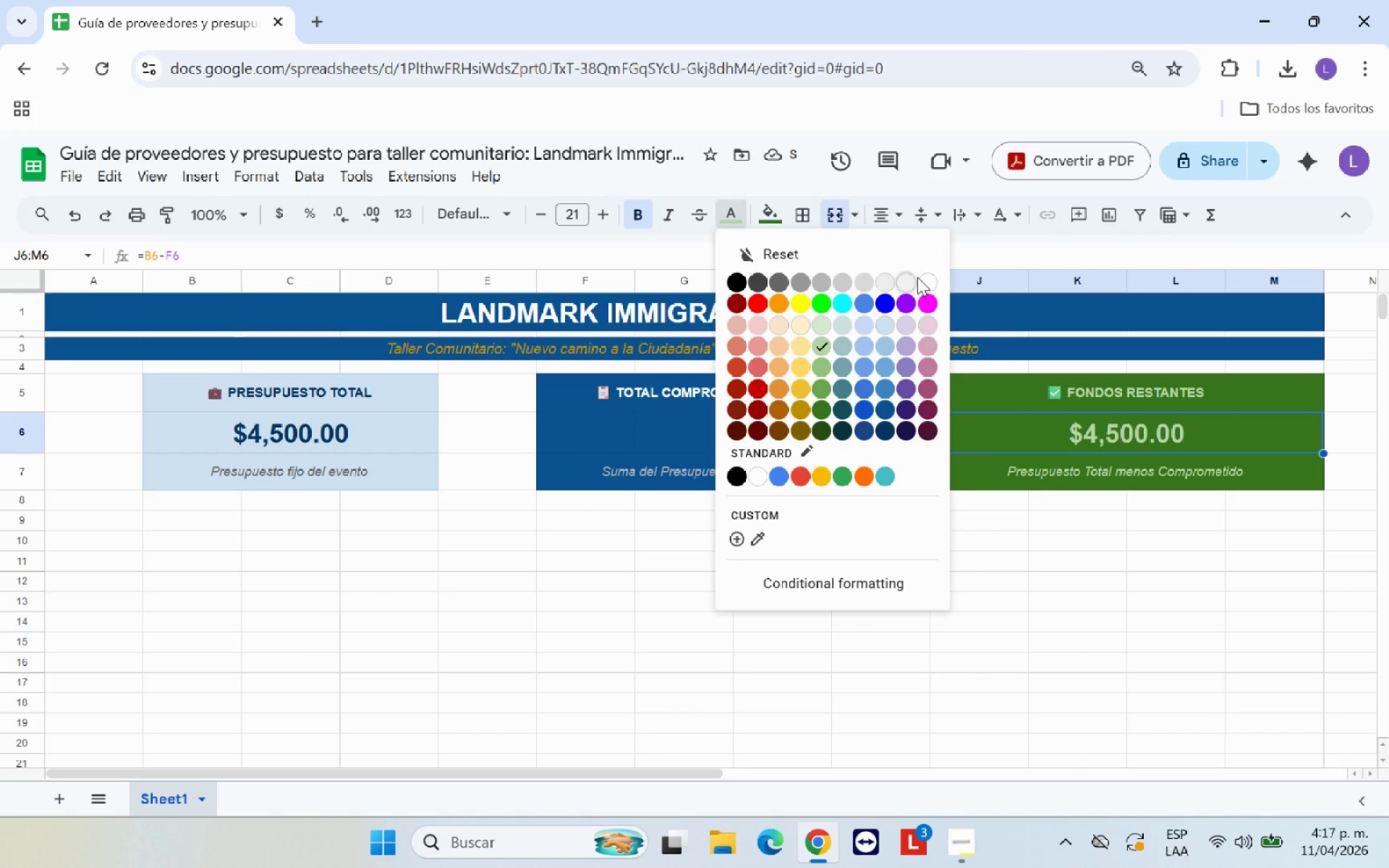 
left_click([921, 280])
 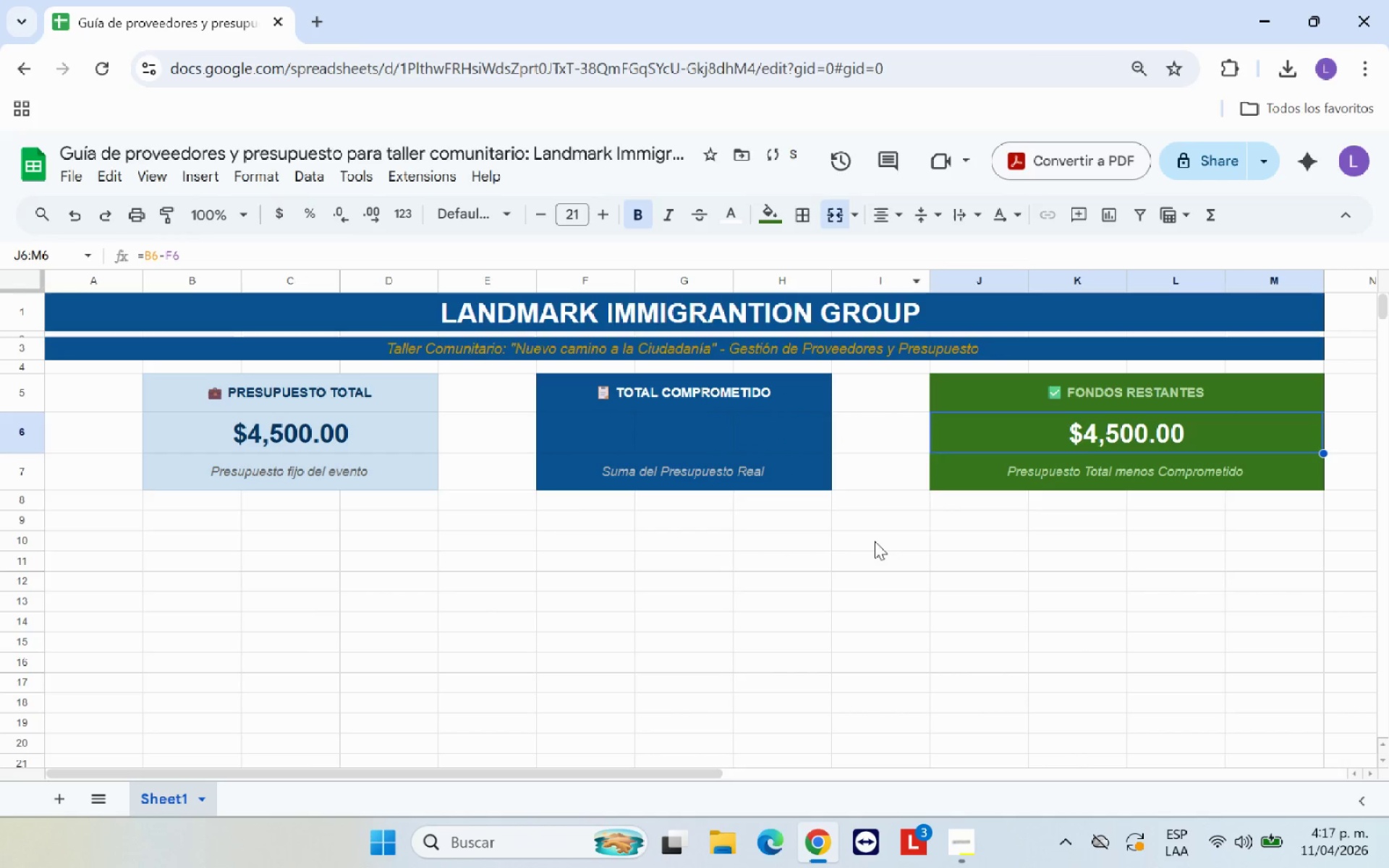 
left_click([866, 571])
 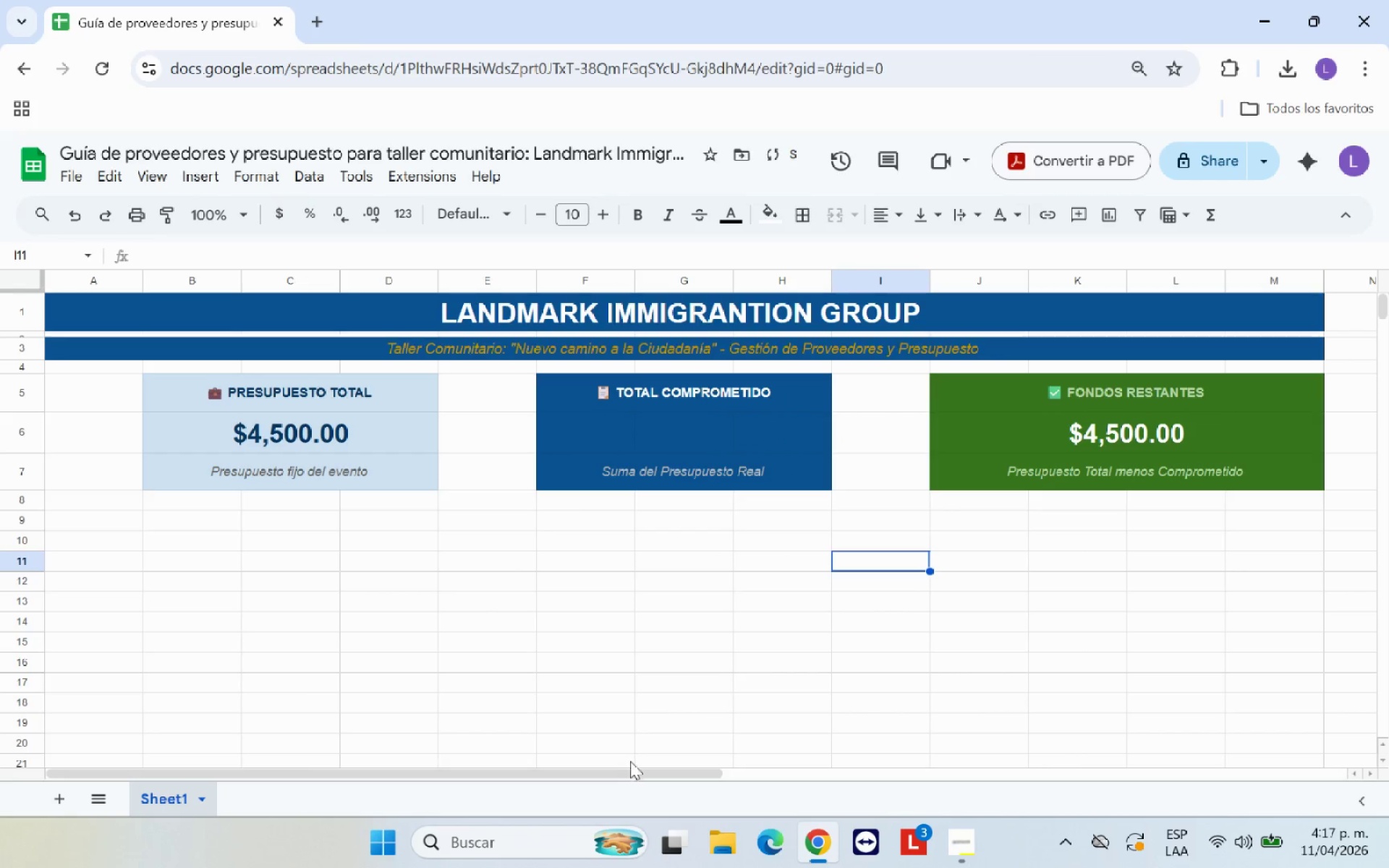 
left_click_drag(start_coordinate=[632, 769], to_coordinate=[550, 772])
 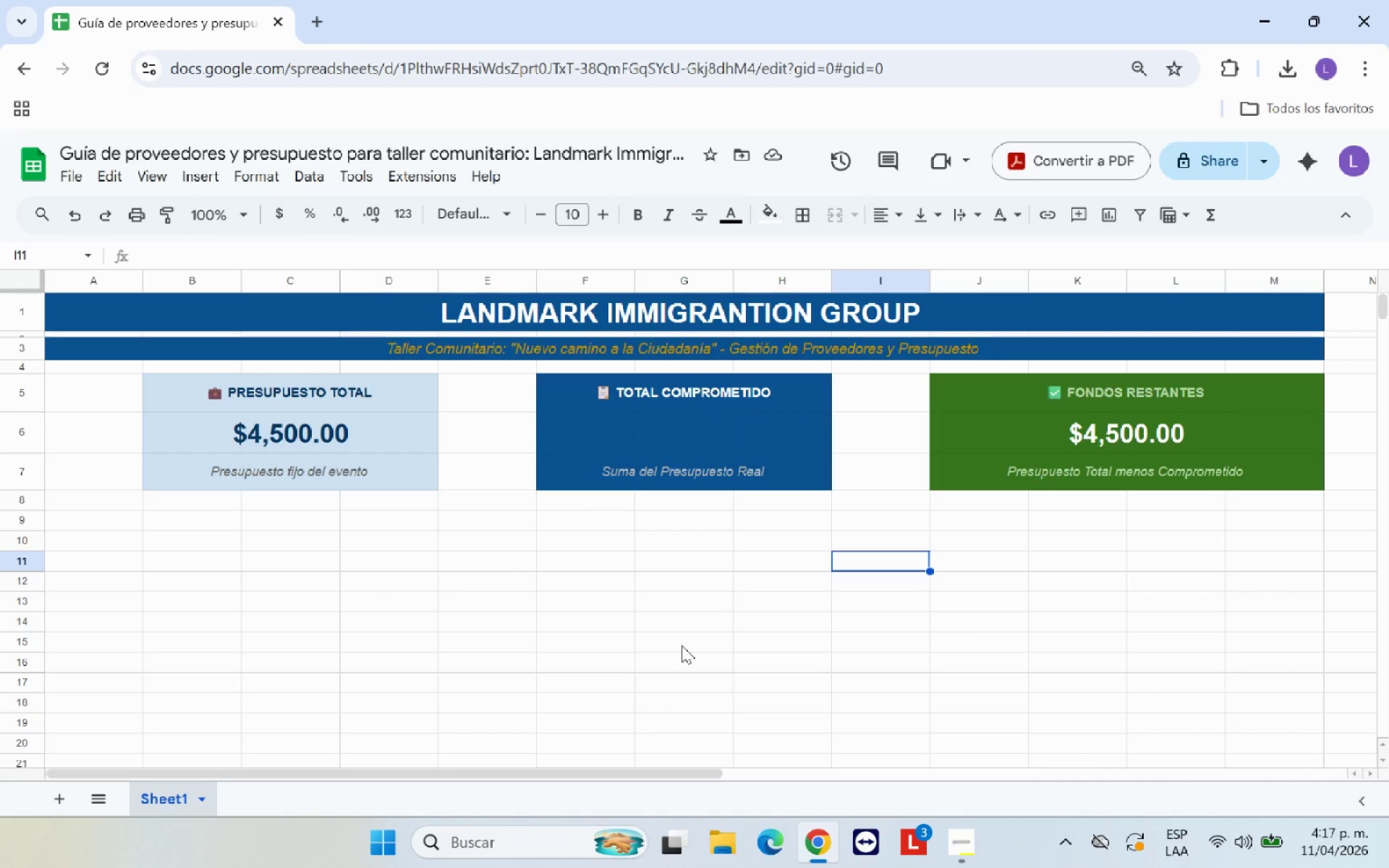 
wait(7.44)
 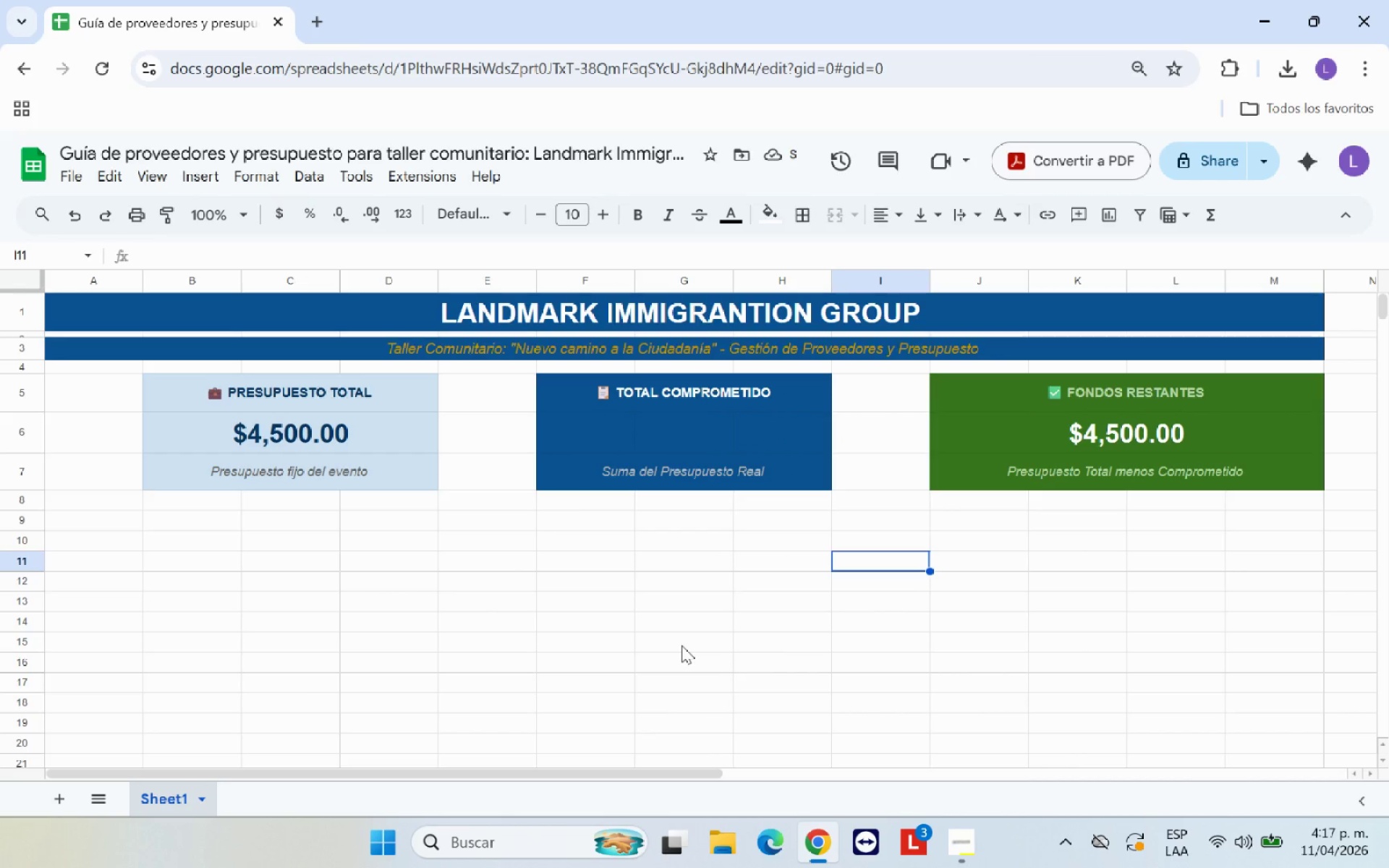 
scroll: coordinate [498, 623], scroll_direction: up, amount: 1.0
 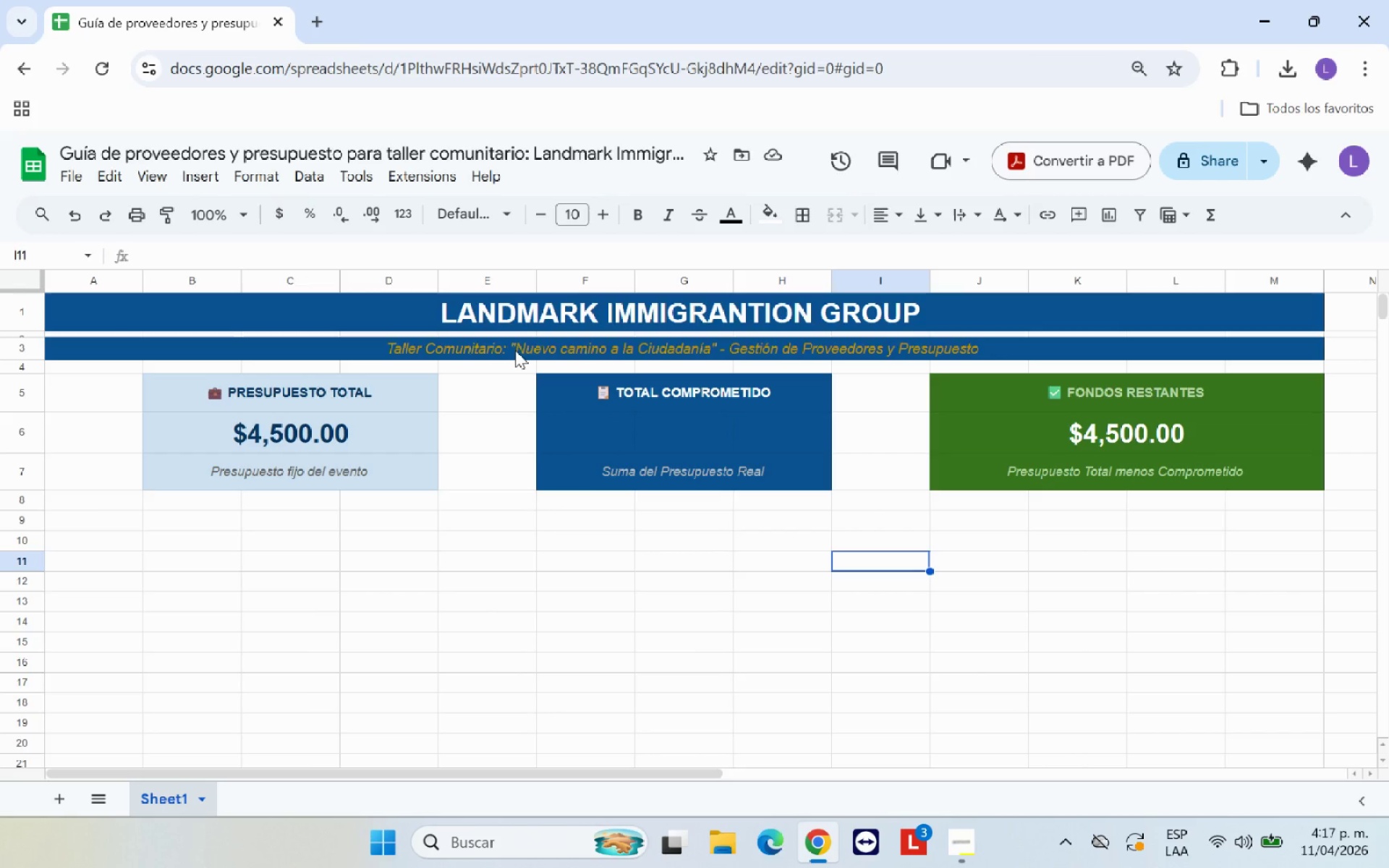 
left_click([515, 350])
 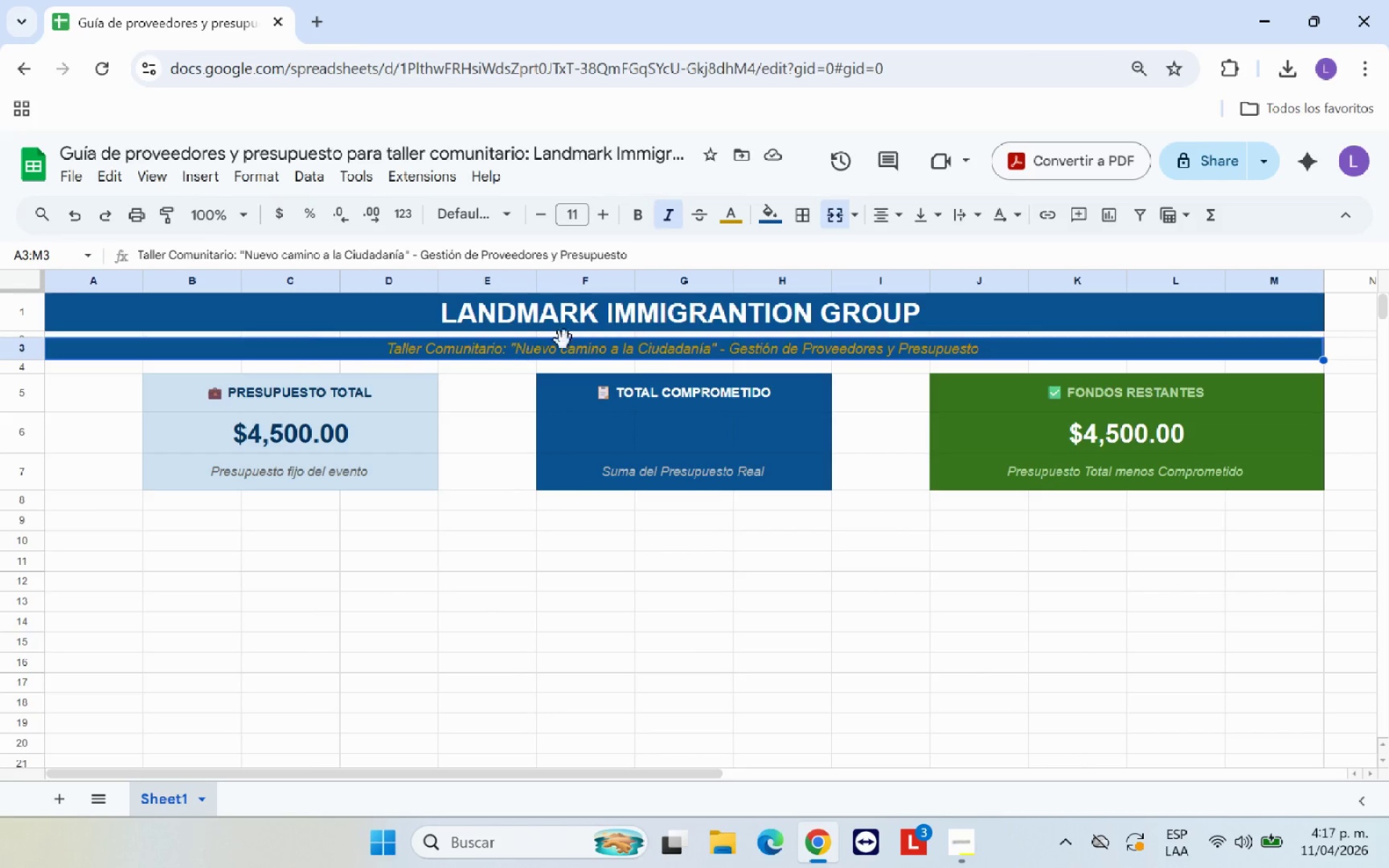 
left_click([742, 221])
 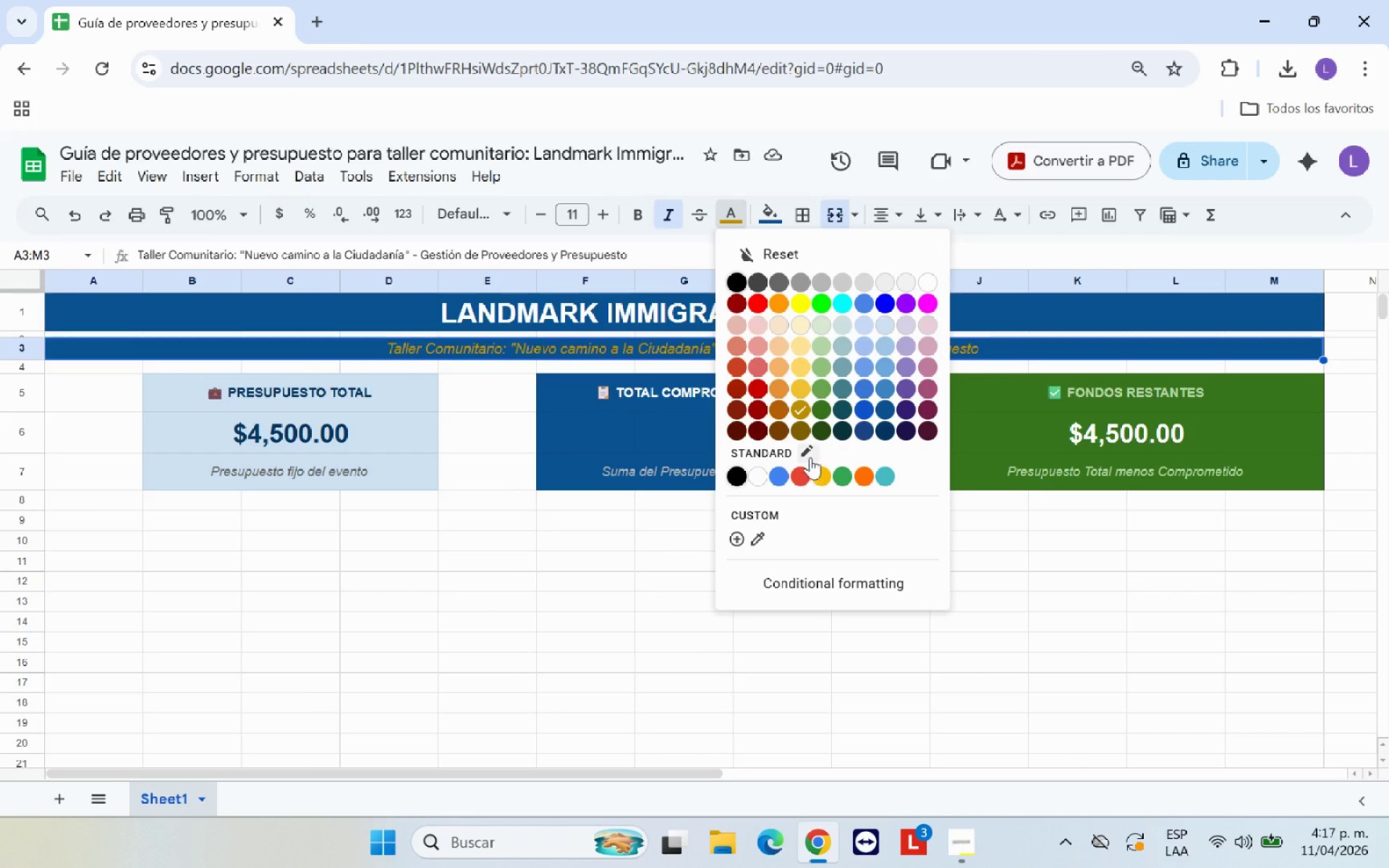 
left_click([804, 432])
 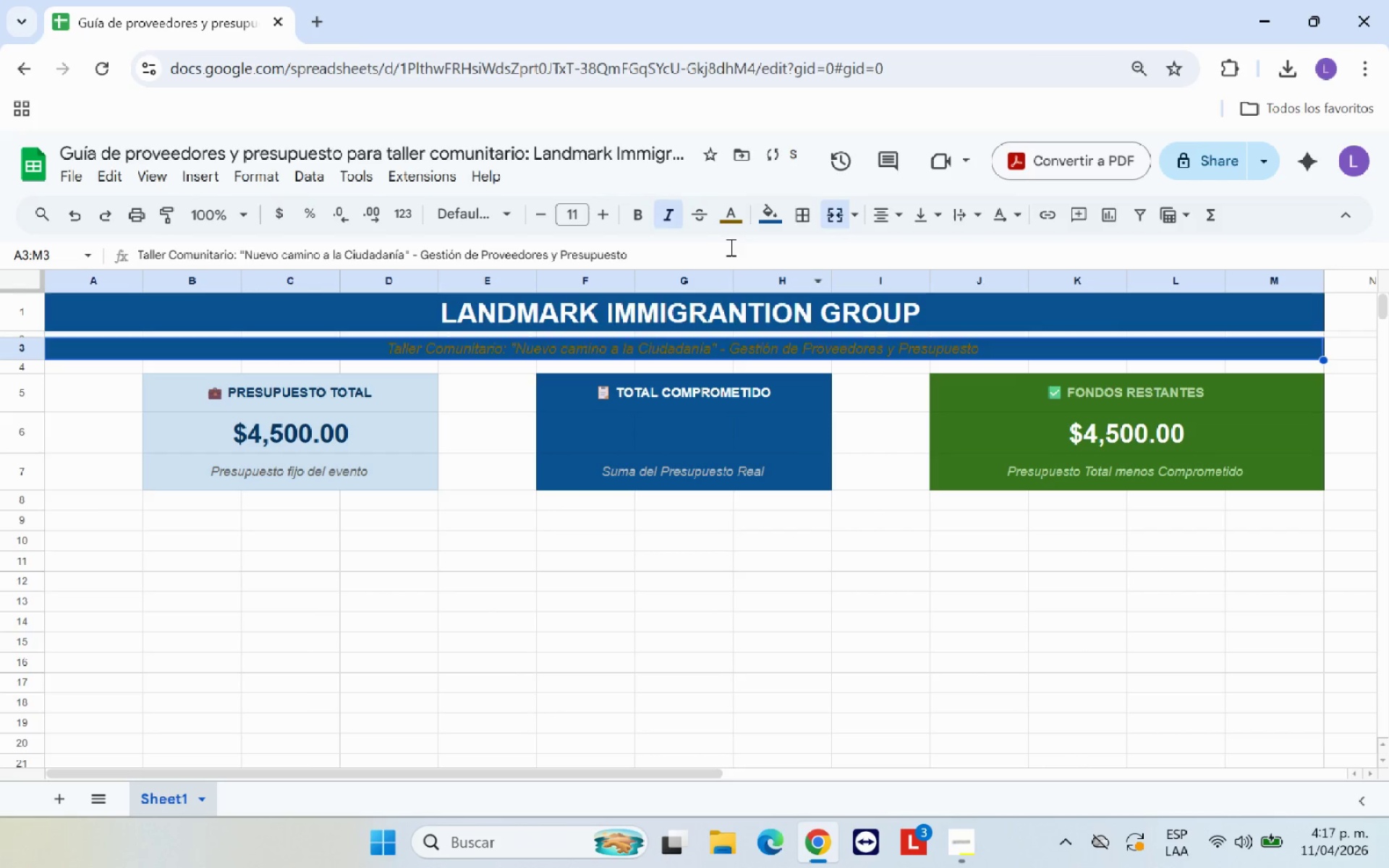 
left_click([742, 219])
 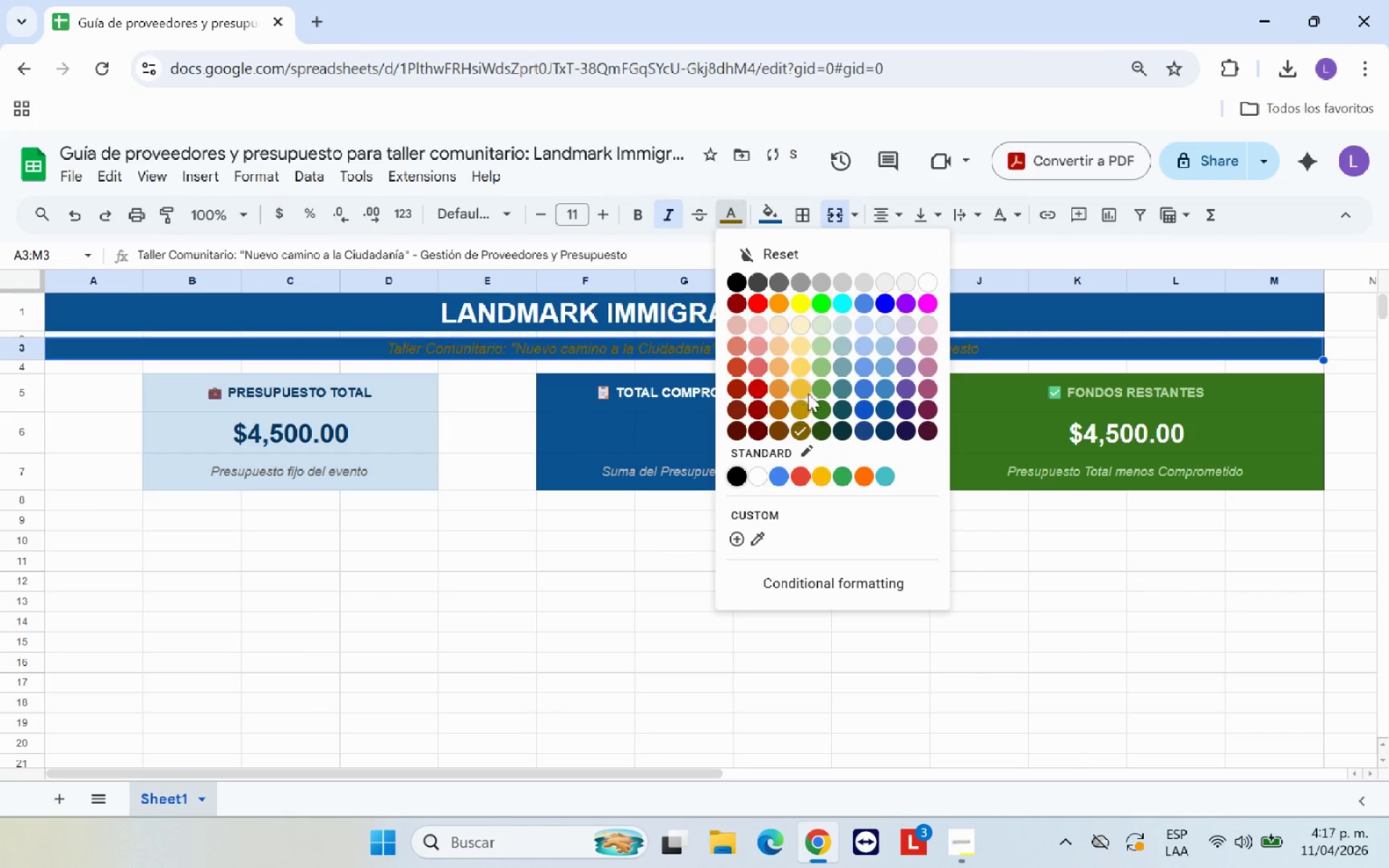 
left_click([808, 389])
 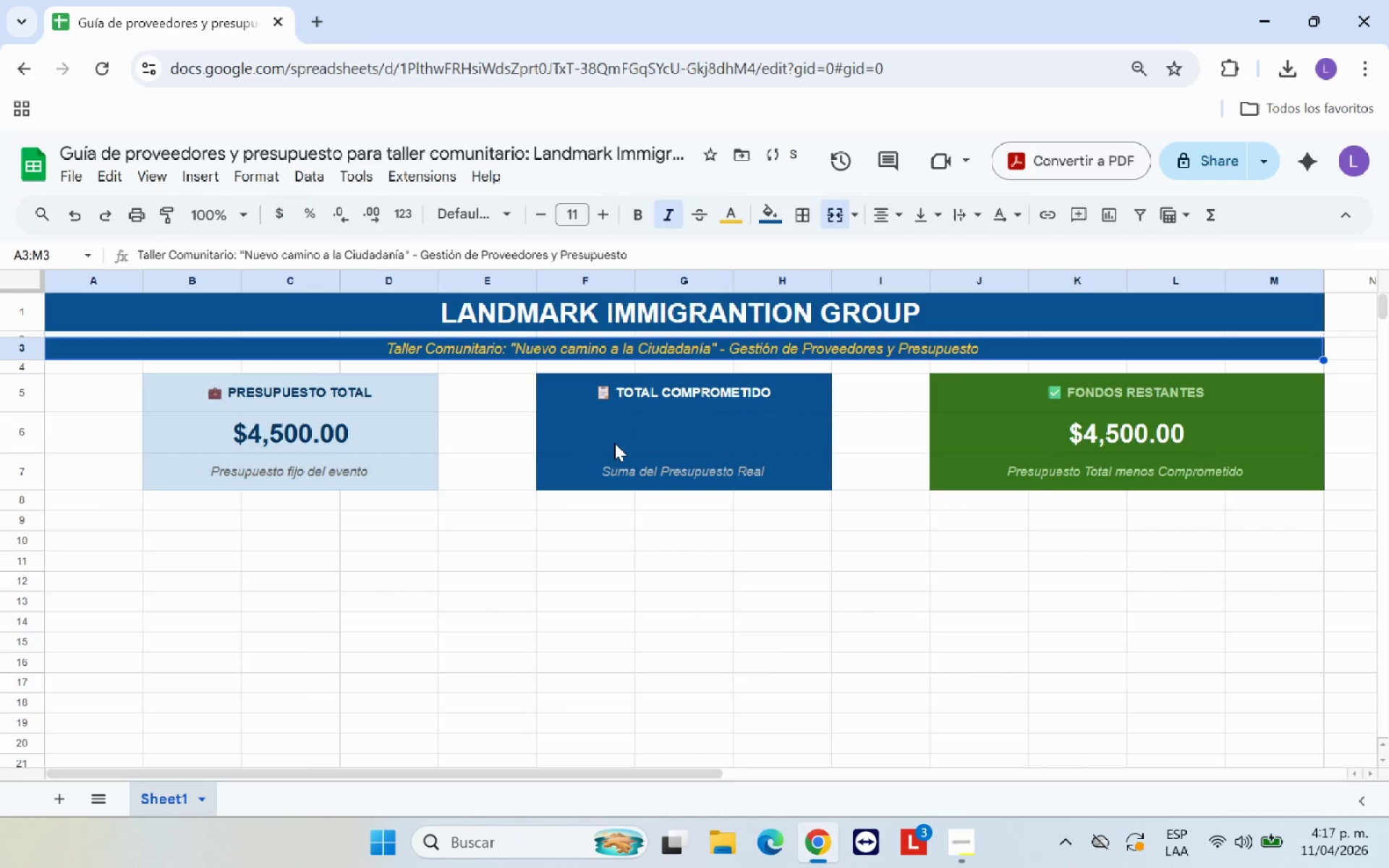 
left_click([394, 544])
 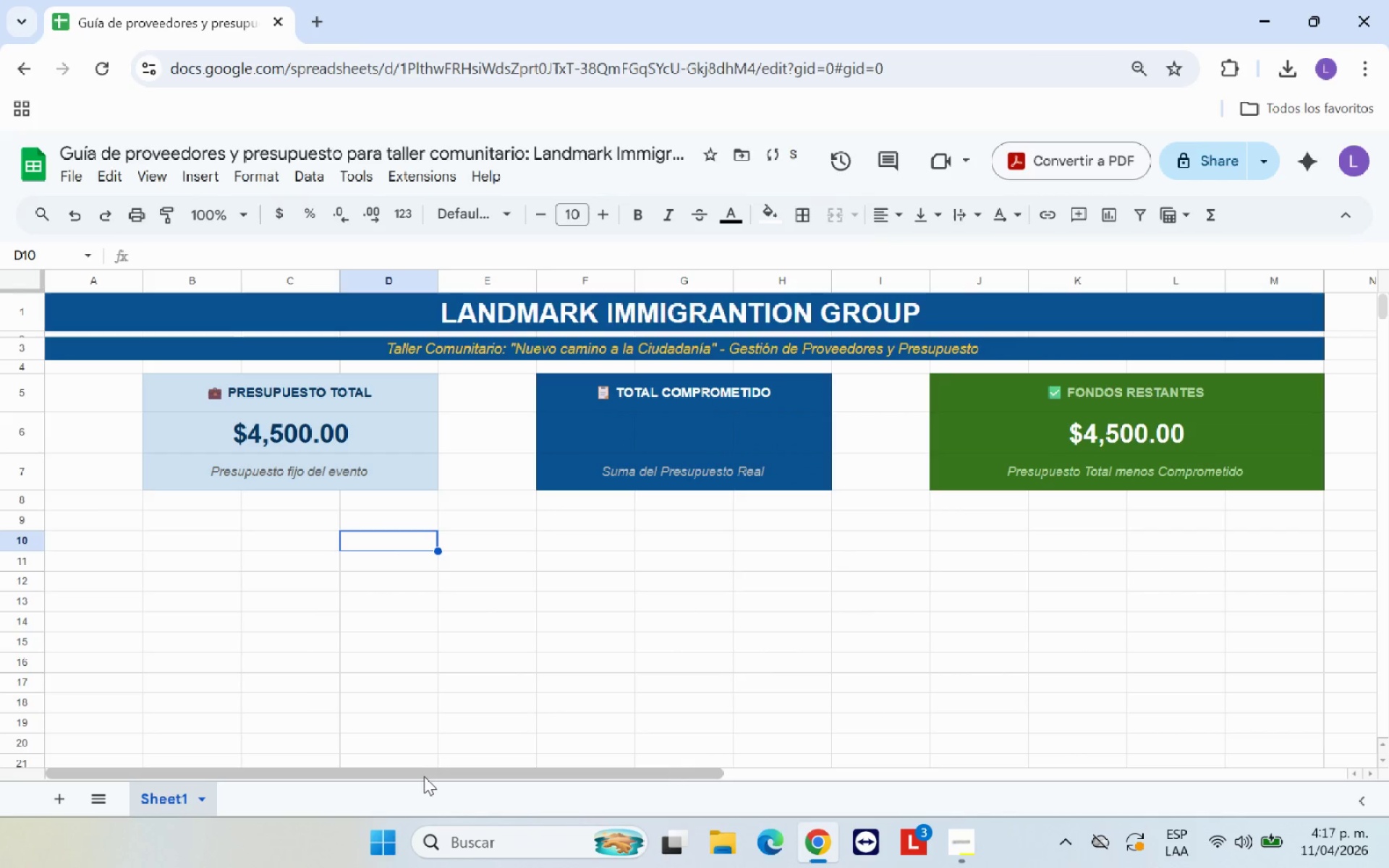 
left_click_drag(start_coordinate=[424, 773], to_coordinate=[345, 772])
 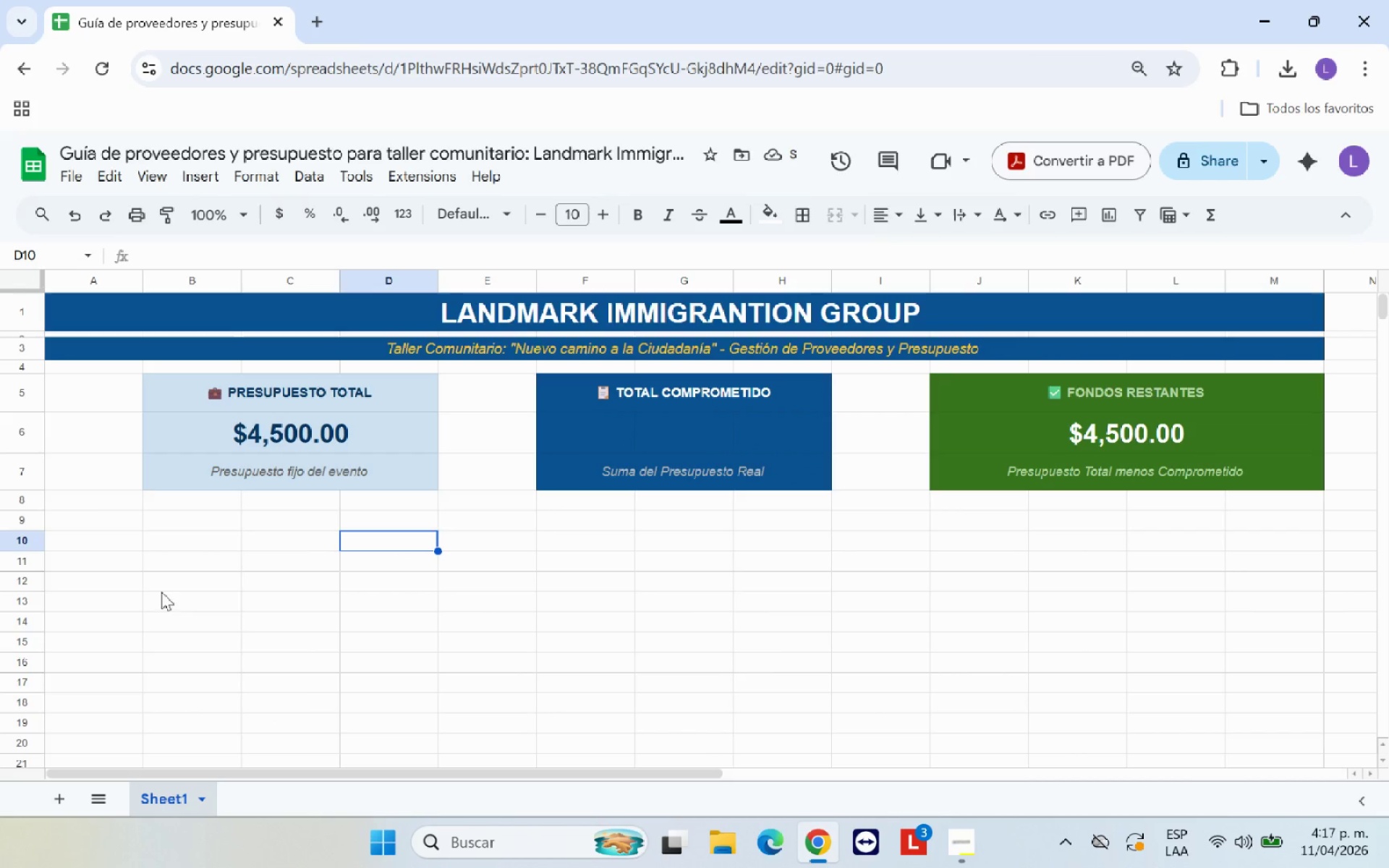 
left_click([158, 577])
 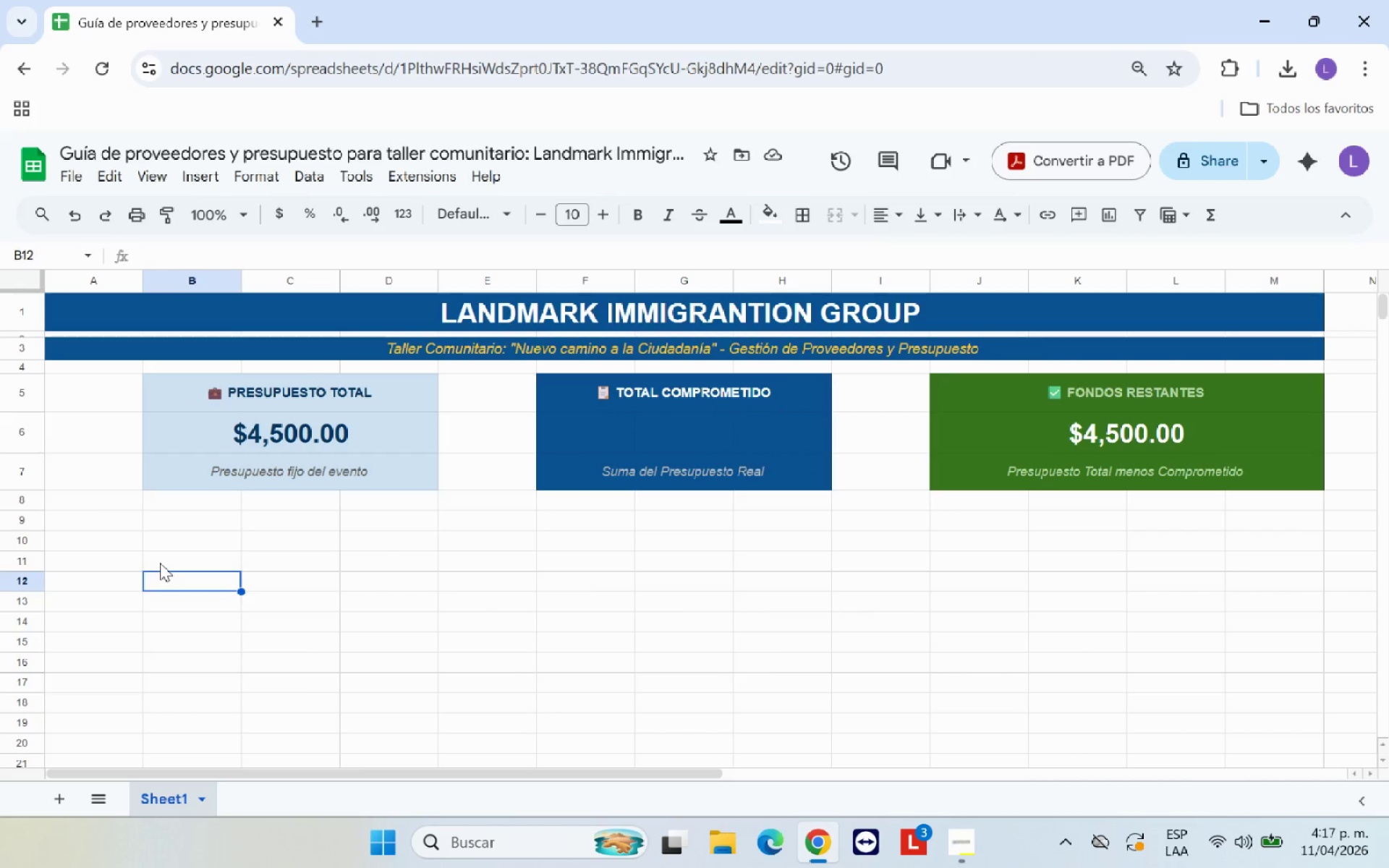 
left_click([85, 500])
 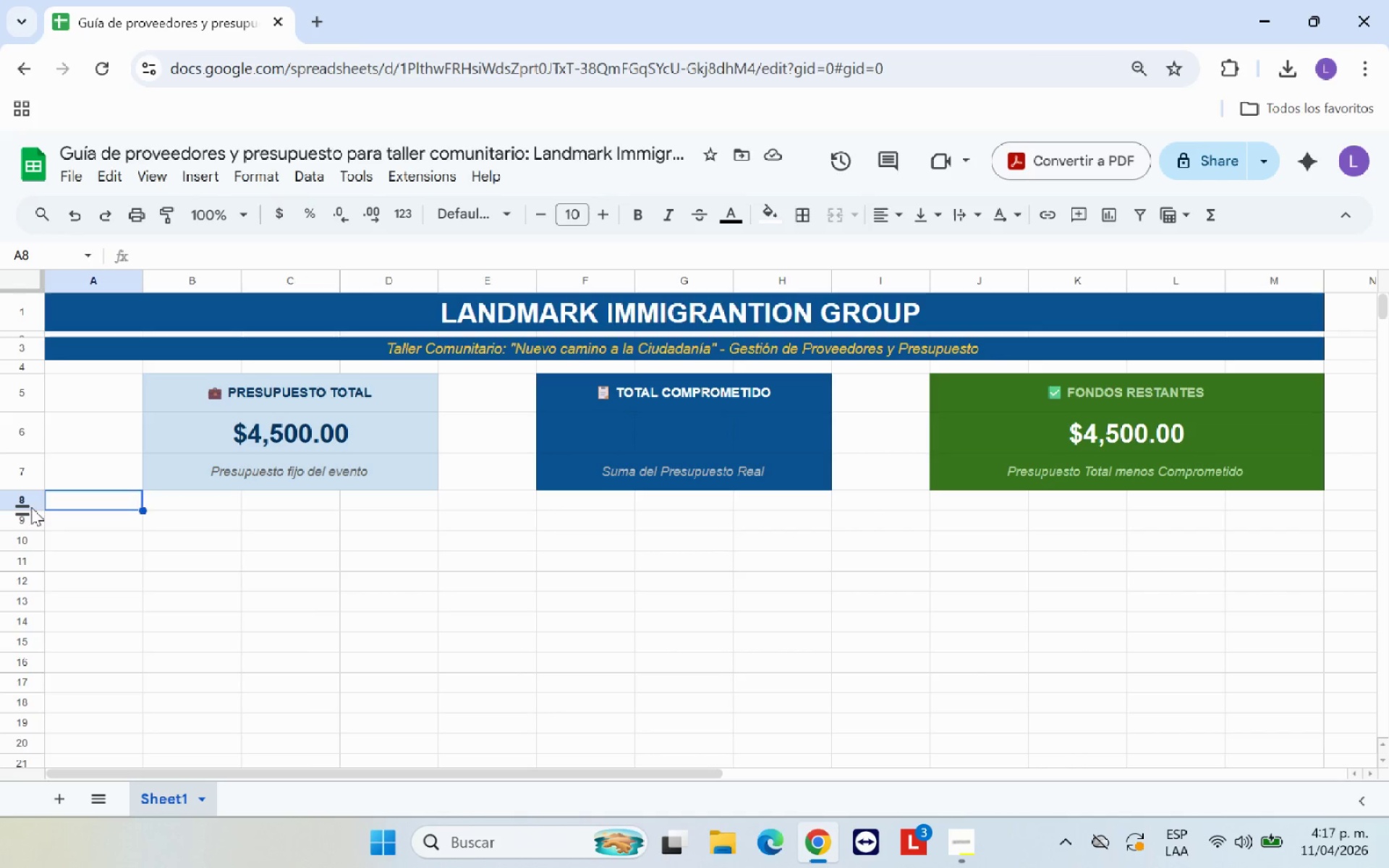 
left_click_drag(start_coordinate=[23, 514], to_coordinate=[24, 504])
 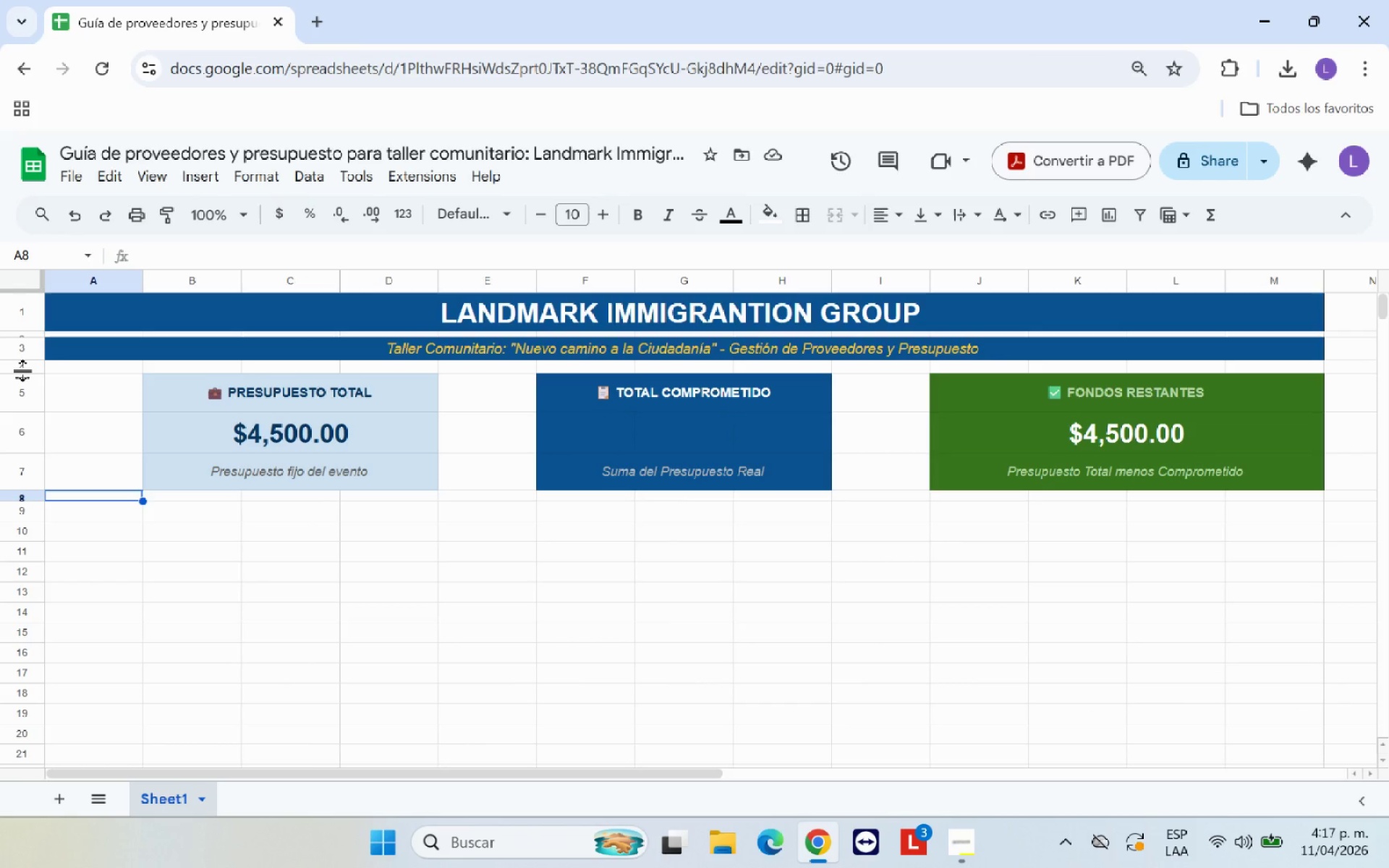 
wait(11.58)
 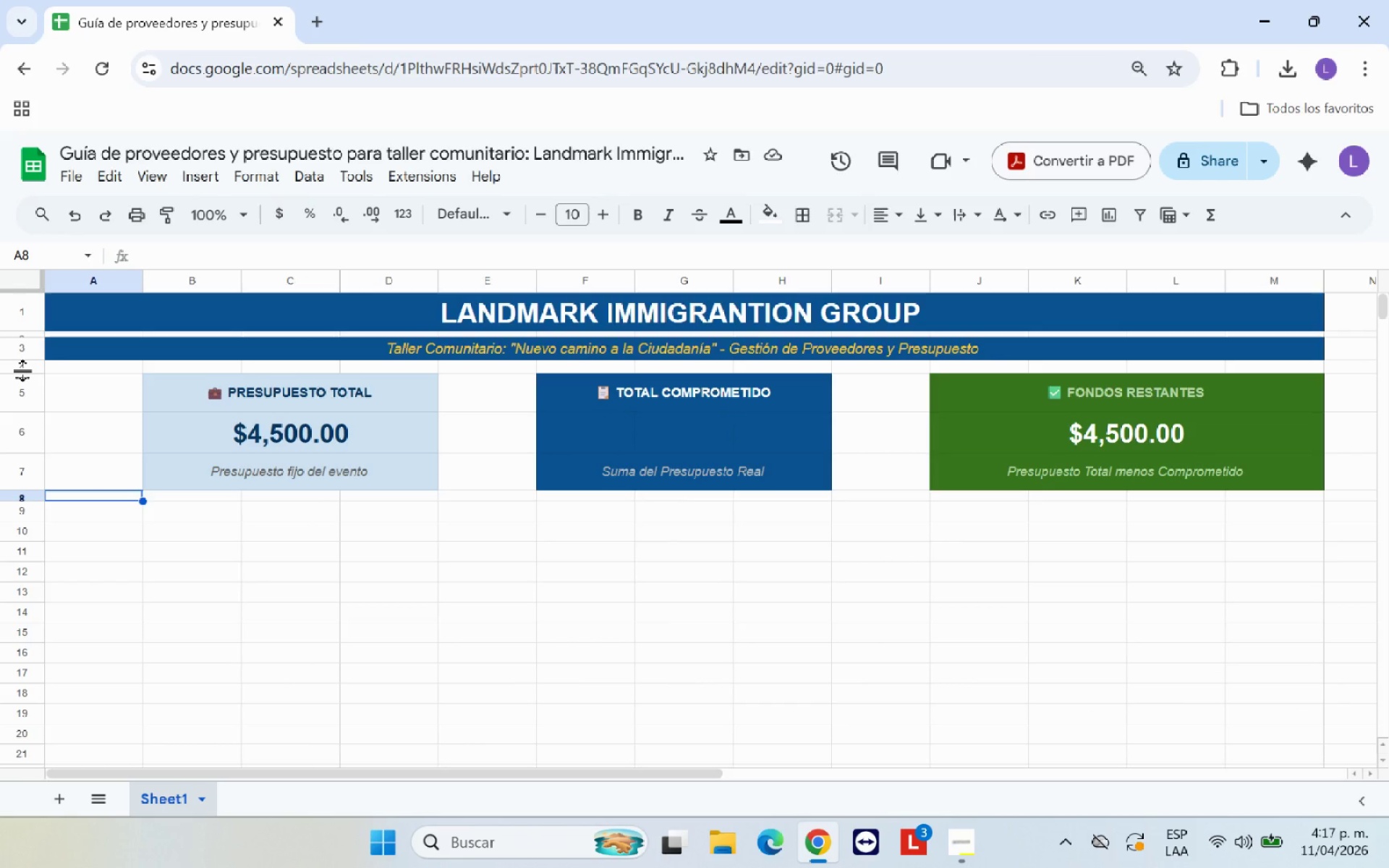 
left_click_drag(start_coordinate=[25, 522], to_coordinate=[25, 508])
 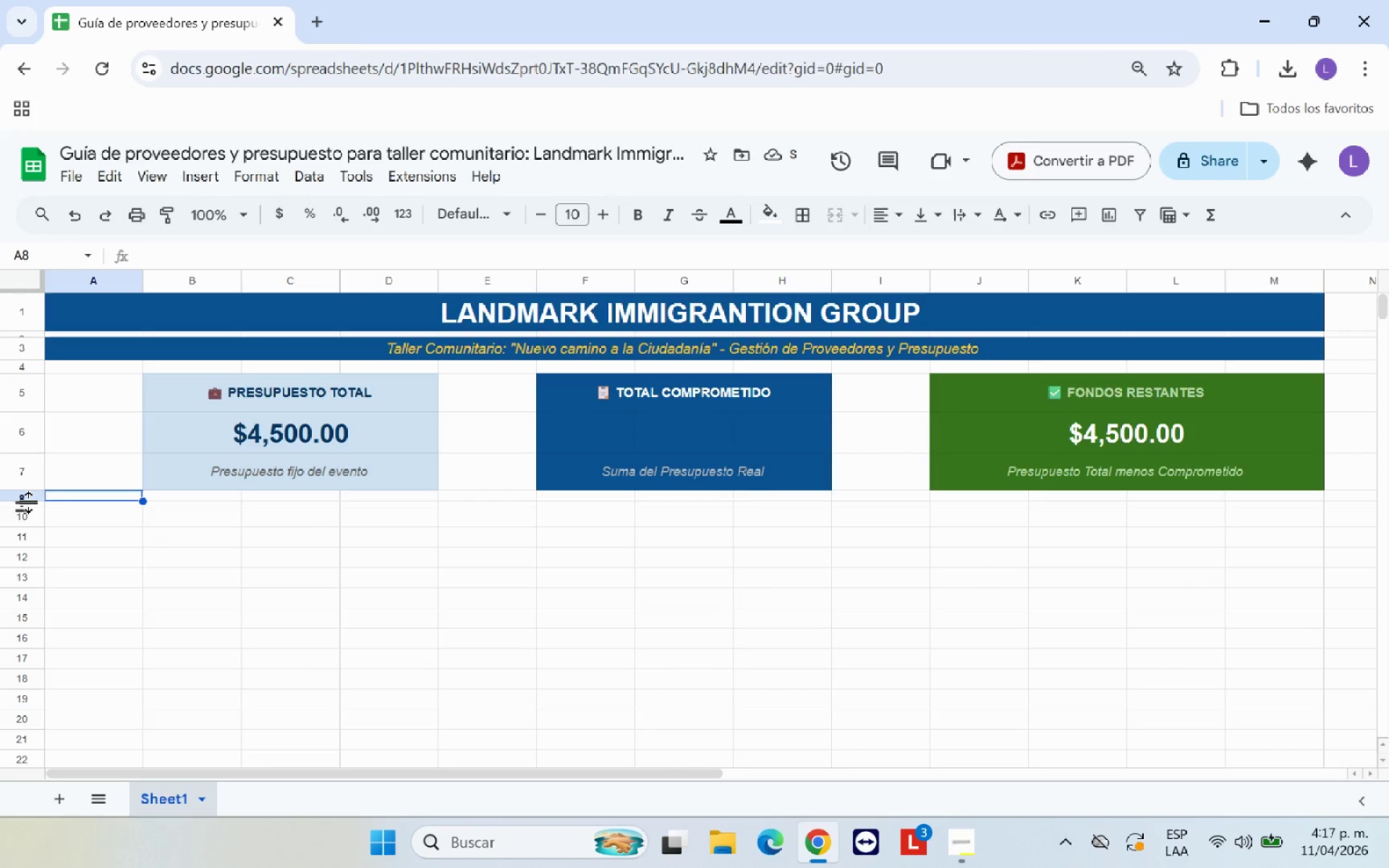 
left_click_drag(start_coordinate=[25, 500], to_coordinate=[22, 495])
 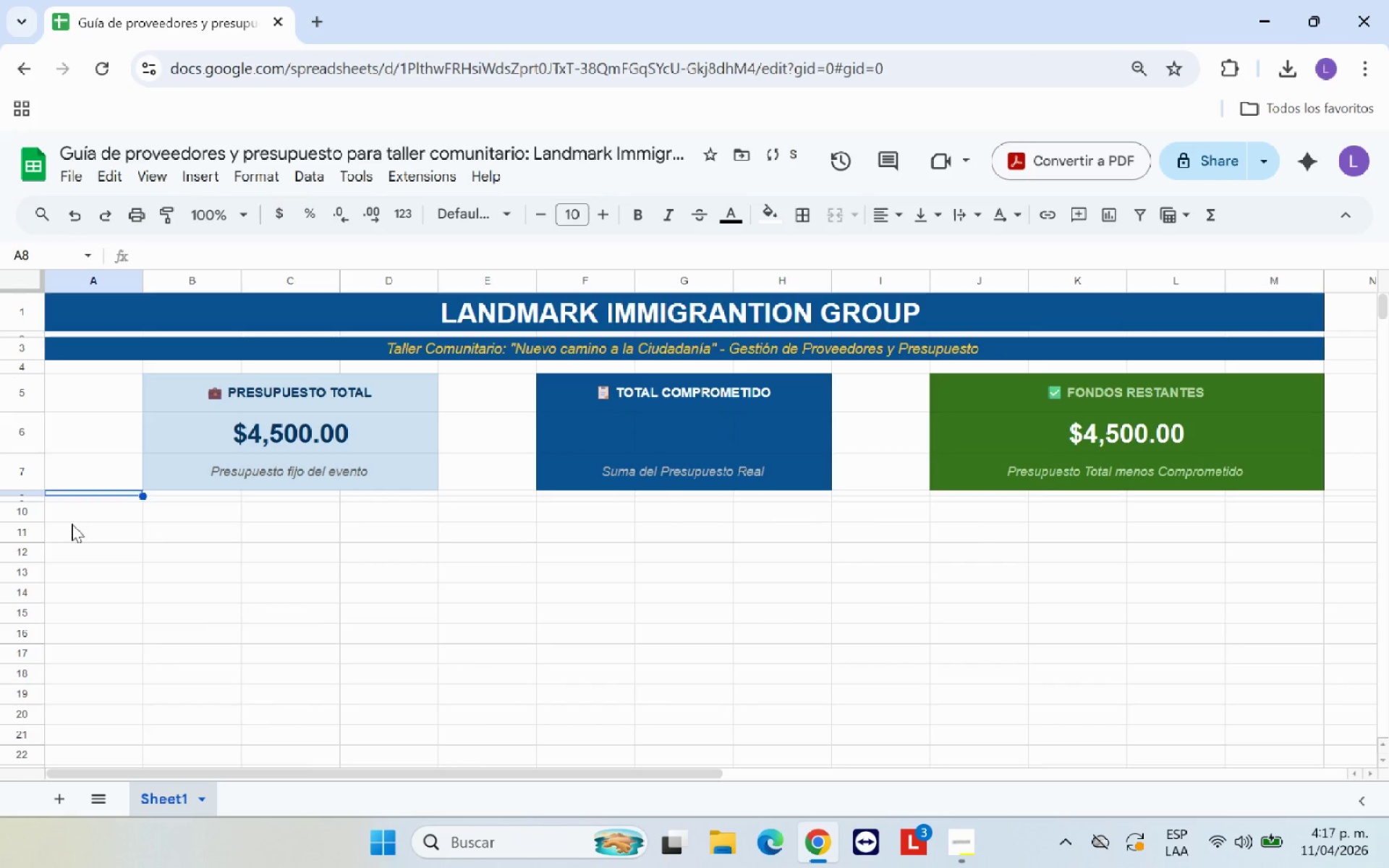 
left_click([72, 524])
 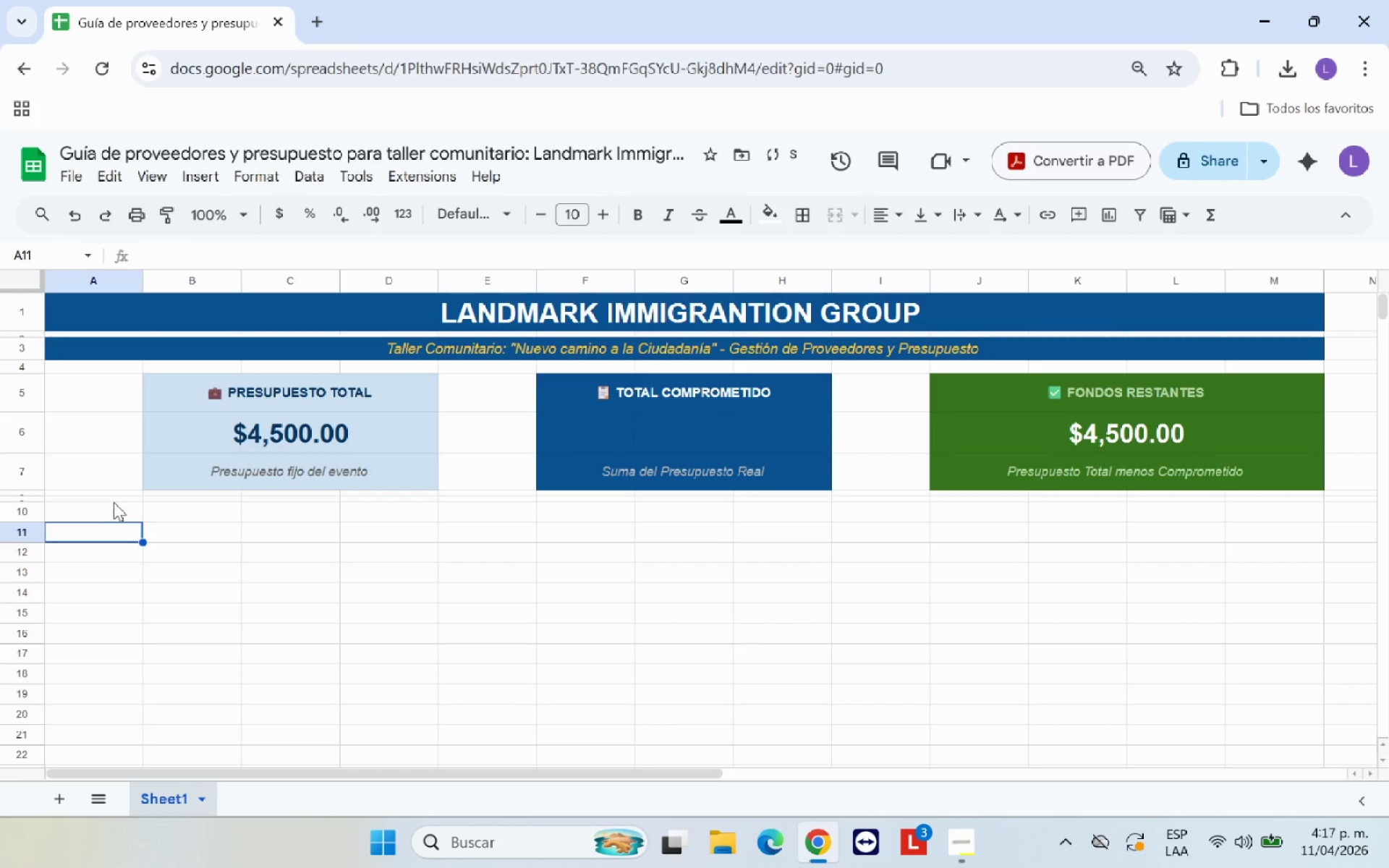 
left_click([109, 506])
 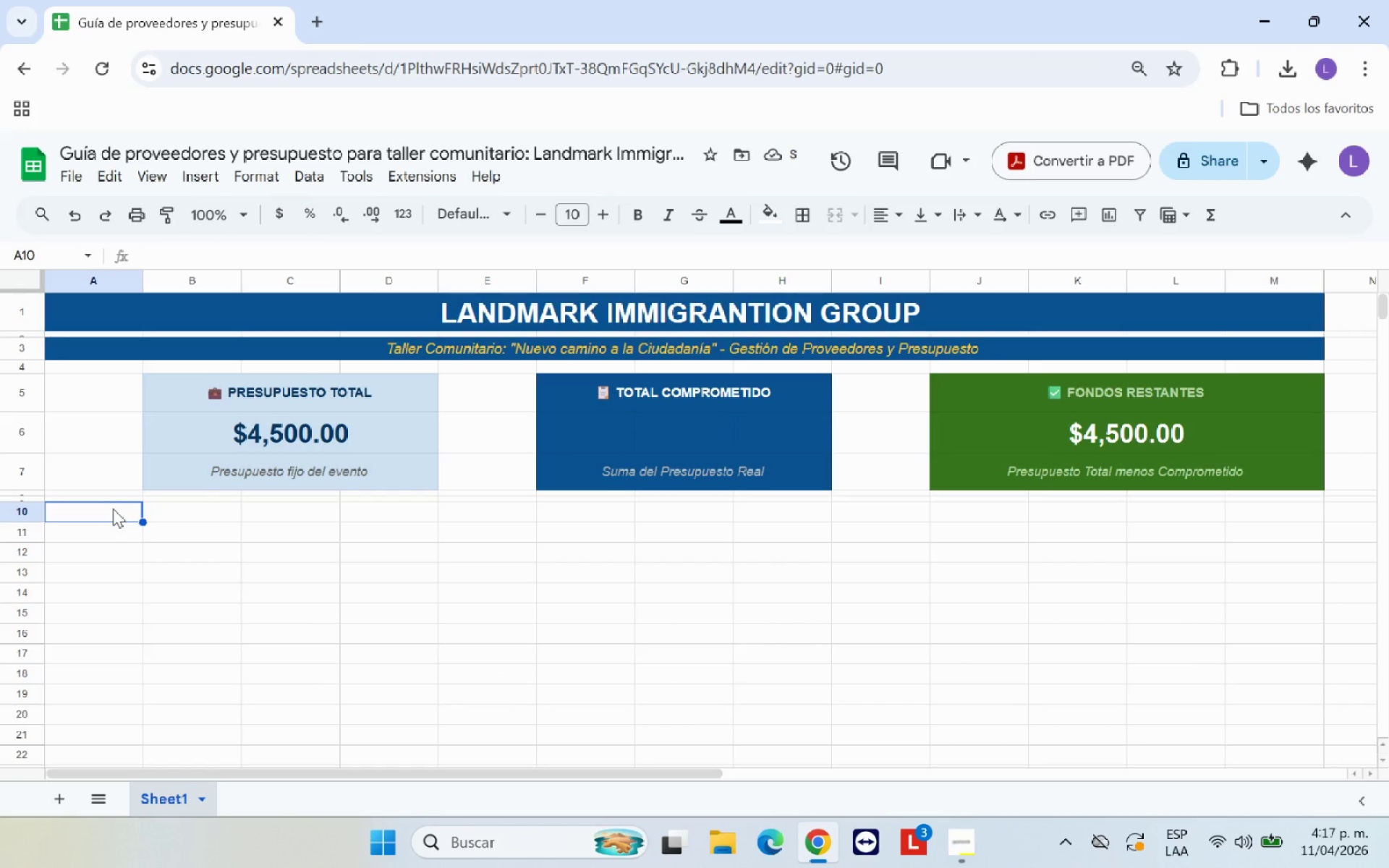 
key(Shift+3)
 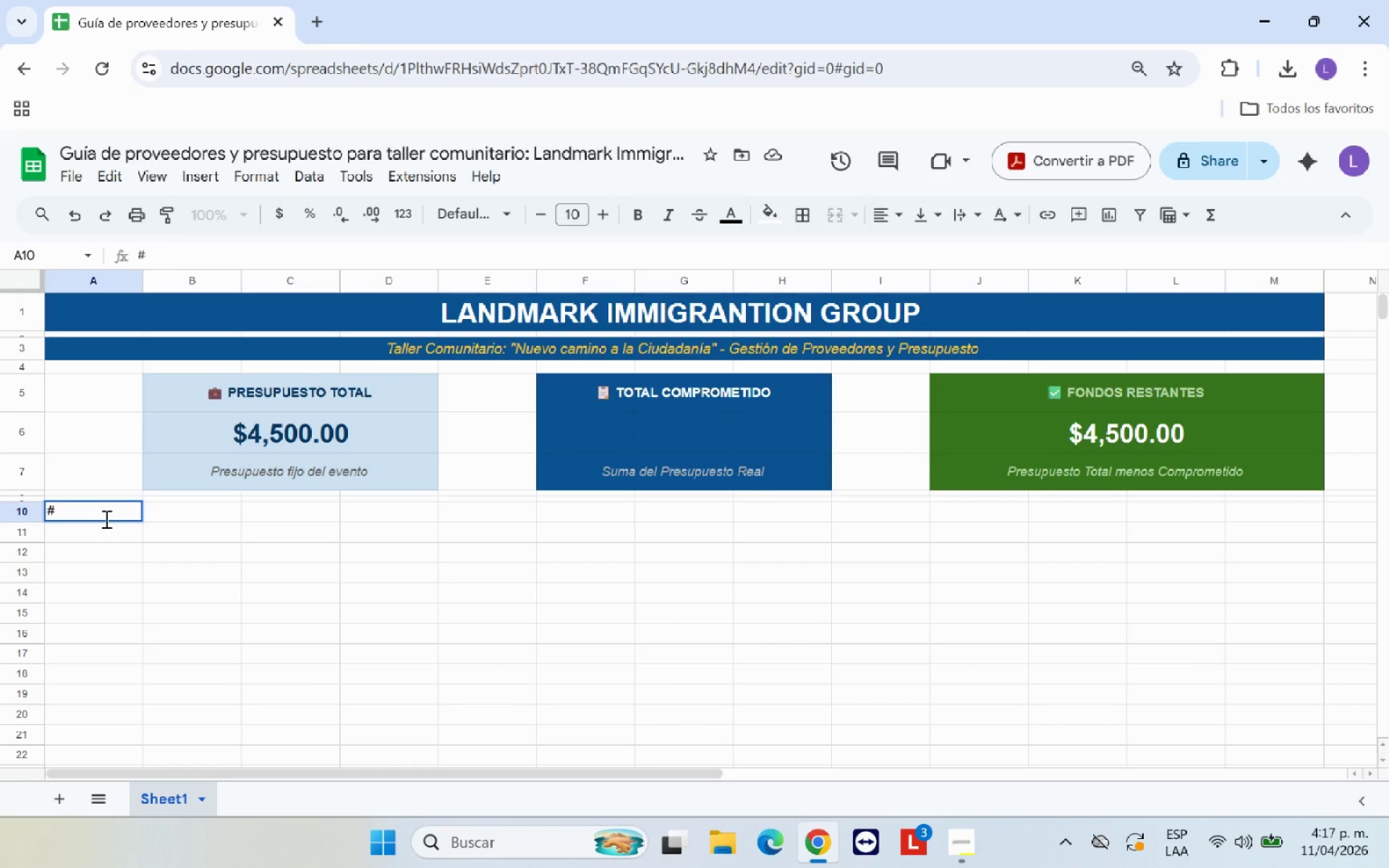 
left_click([114, 570])
 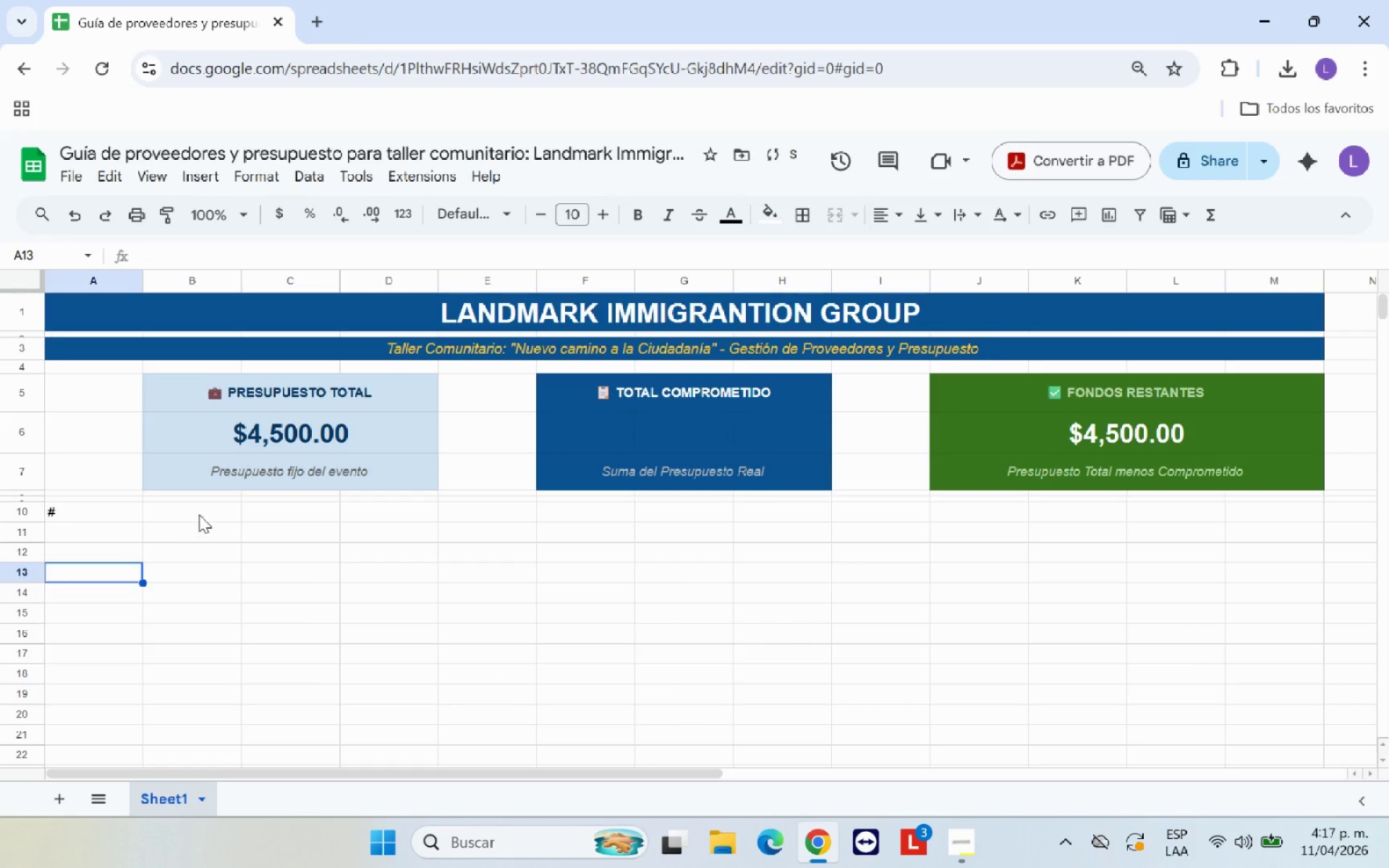 
left_click([199, 513])
 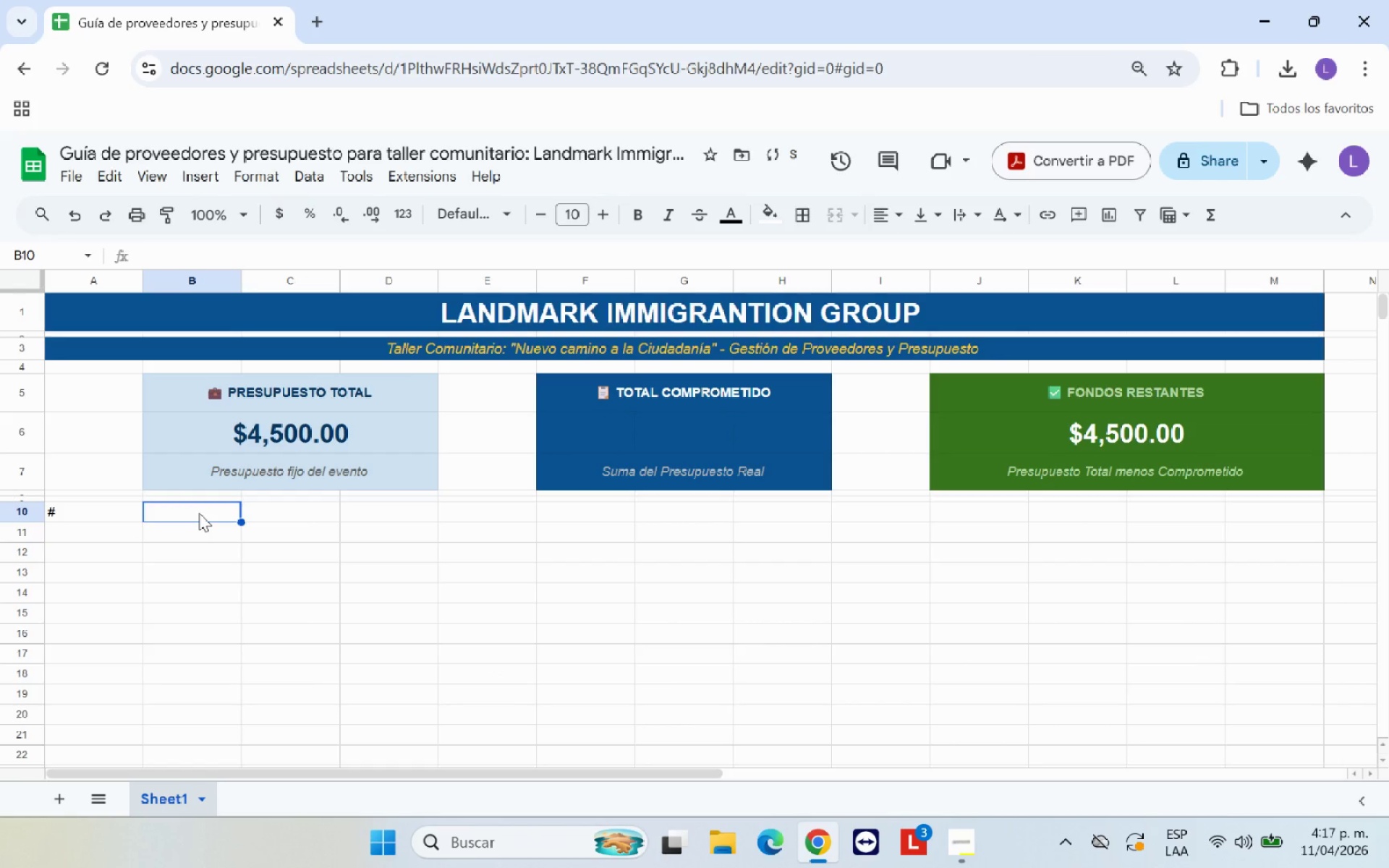 
type(Id)
 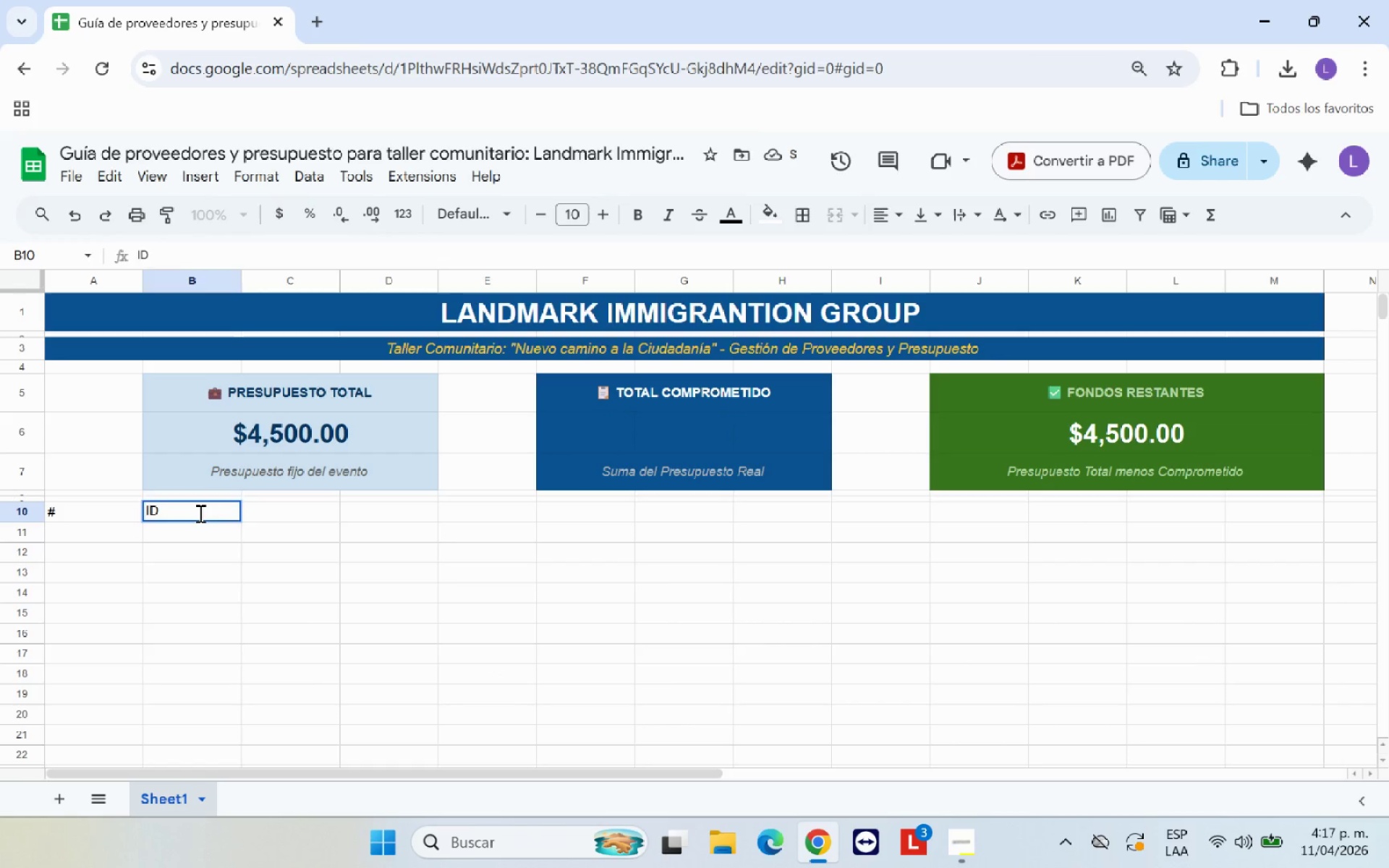 
key(ArrowRight)
 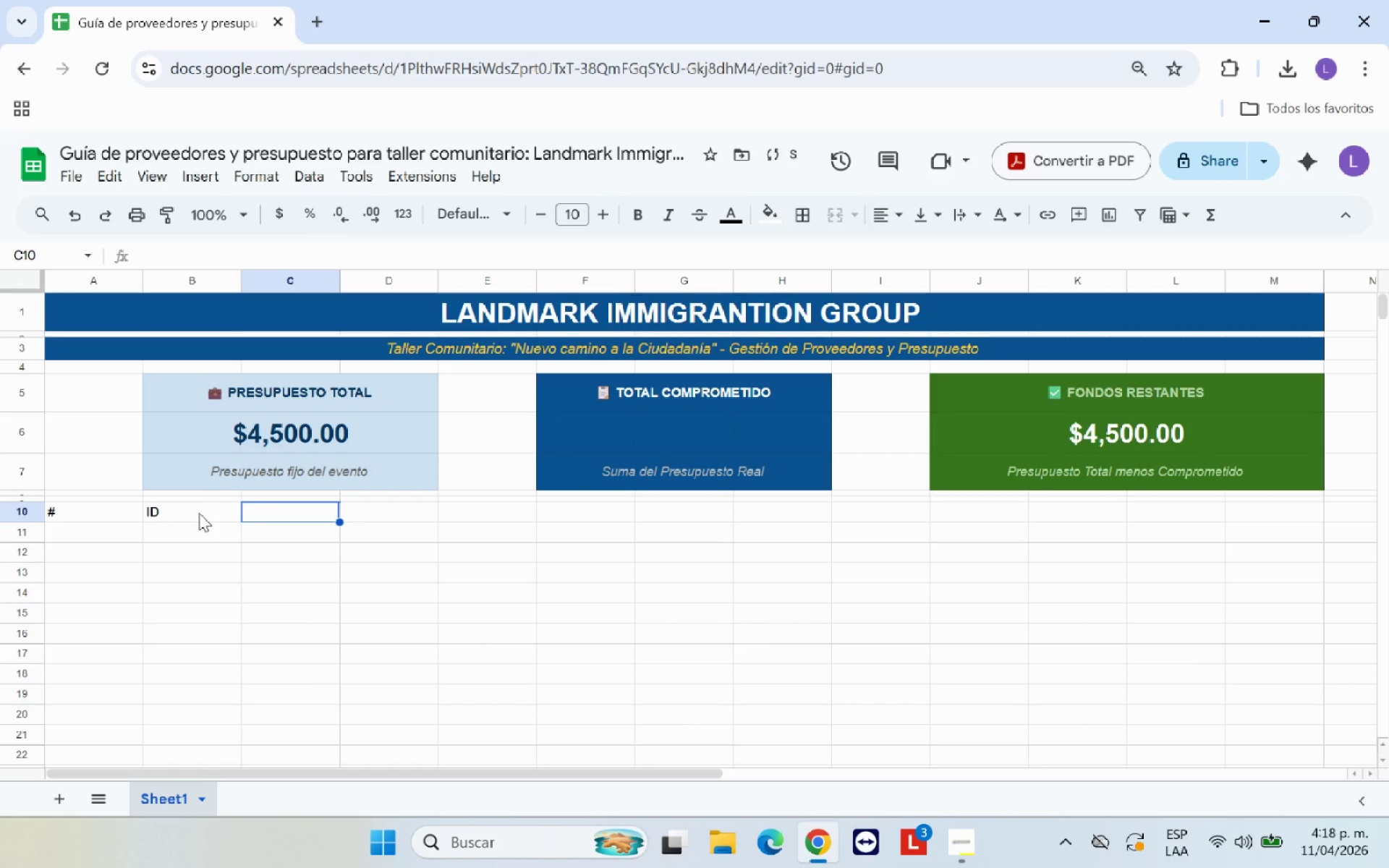 
type(NOM)
key(Backspace)
key(Backspace)
type(ombre del Provv)
key(Backspace)
type(eedor )
 